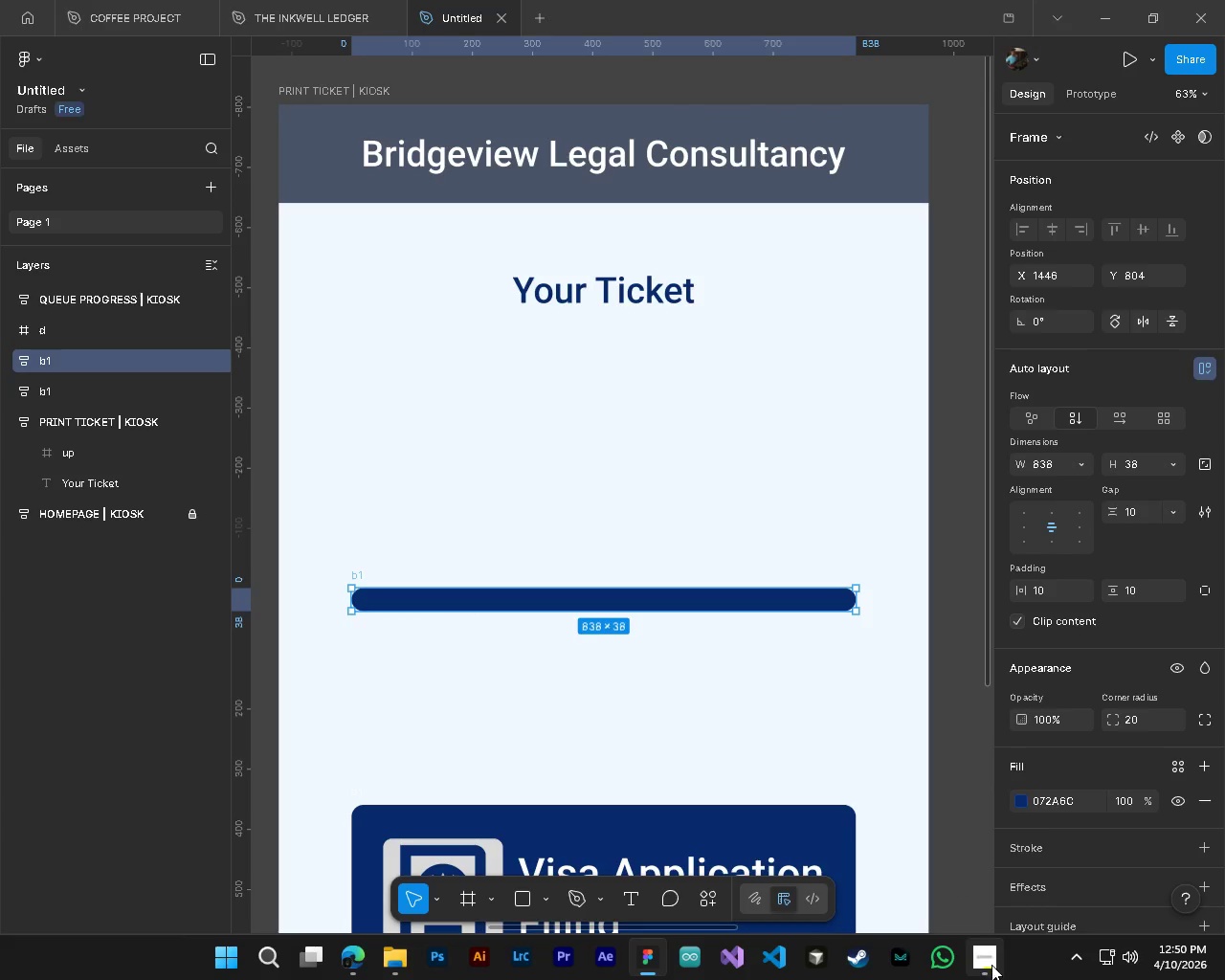 
hold_key(key=AltLeft, duration=1.5)
 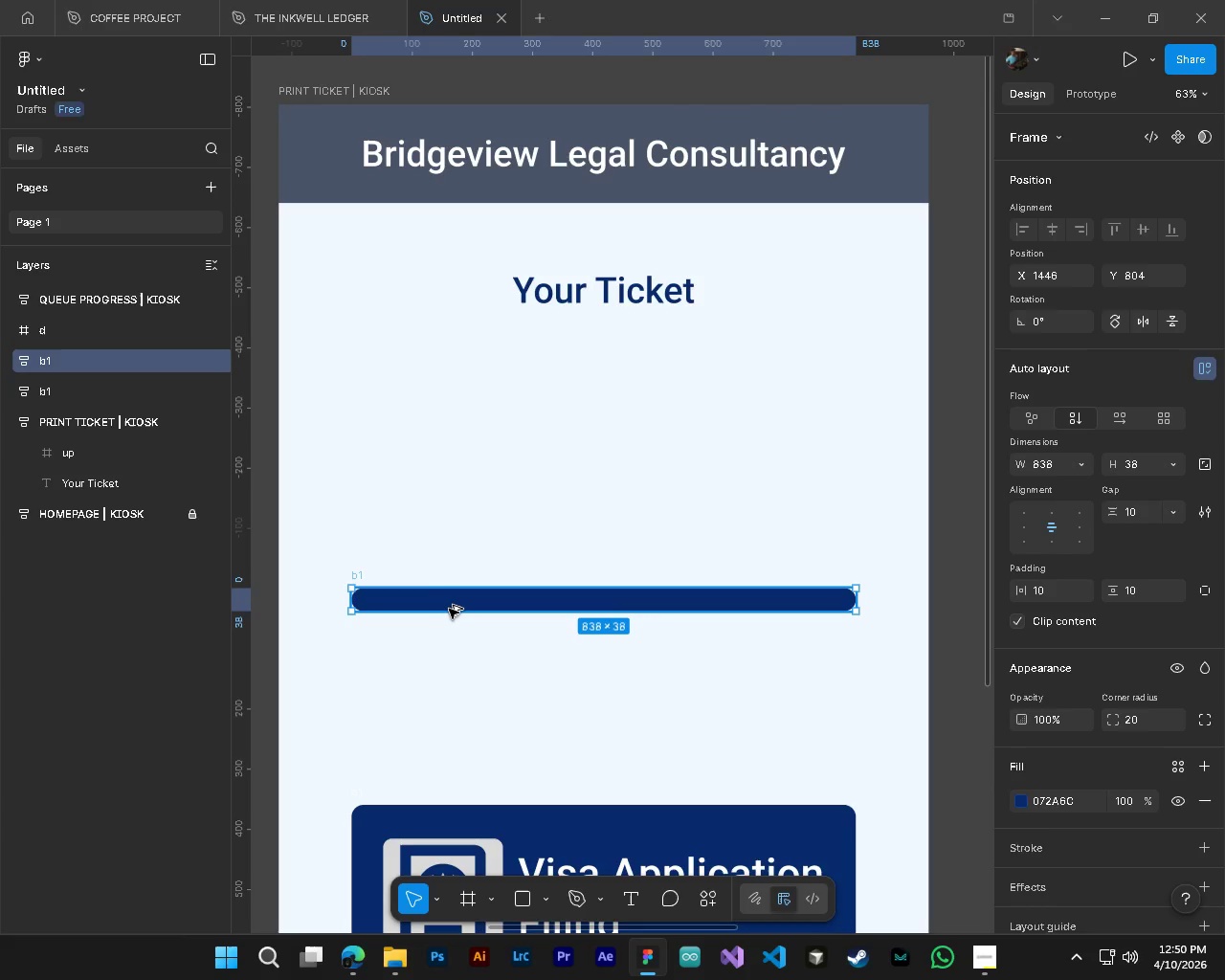 
hold_key(key=AltLeft, duration=1.51)
 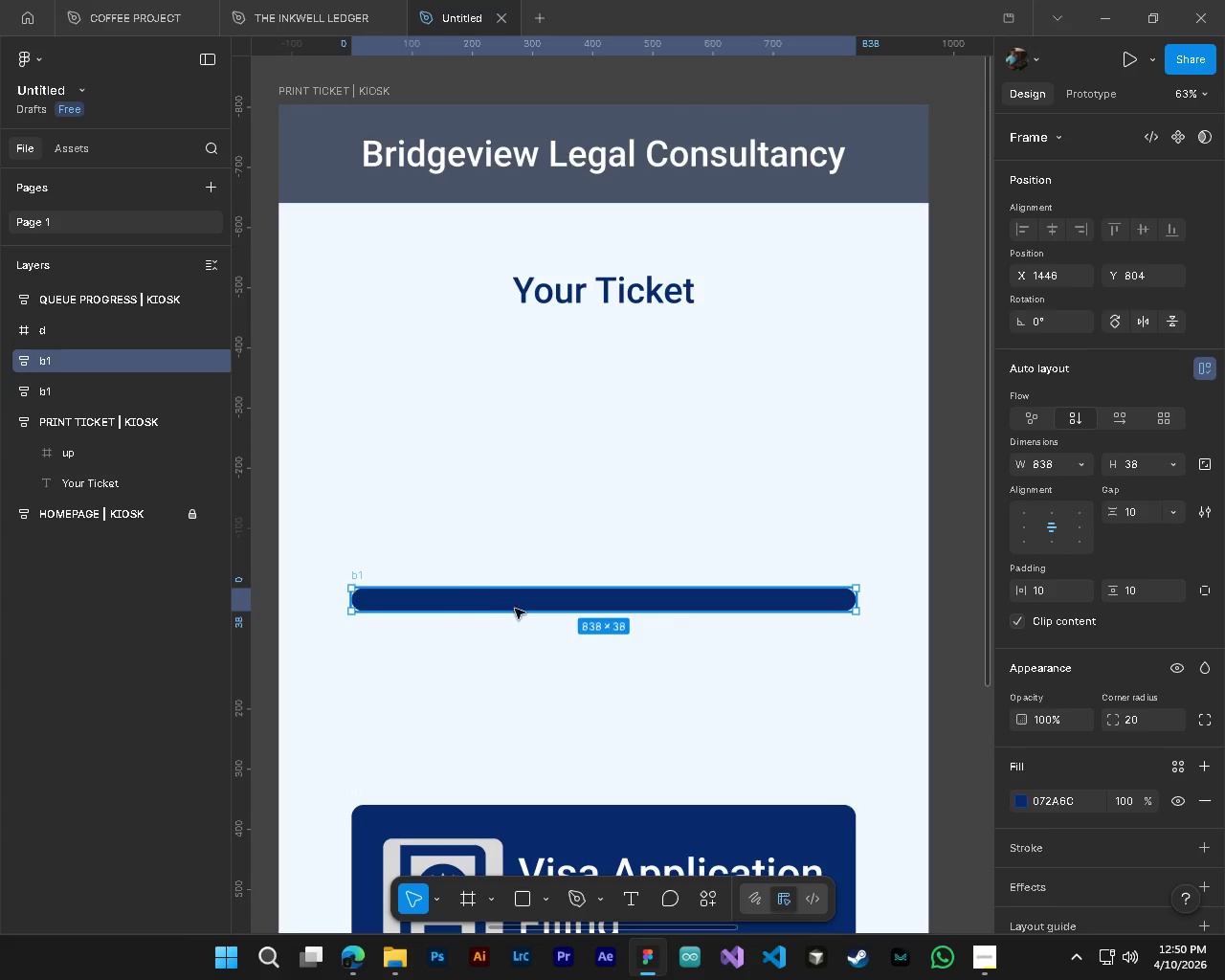 
hold_key(key=AltLeft, duration=0.66)
 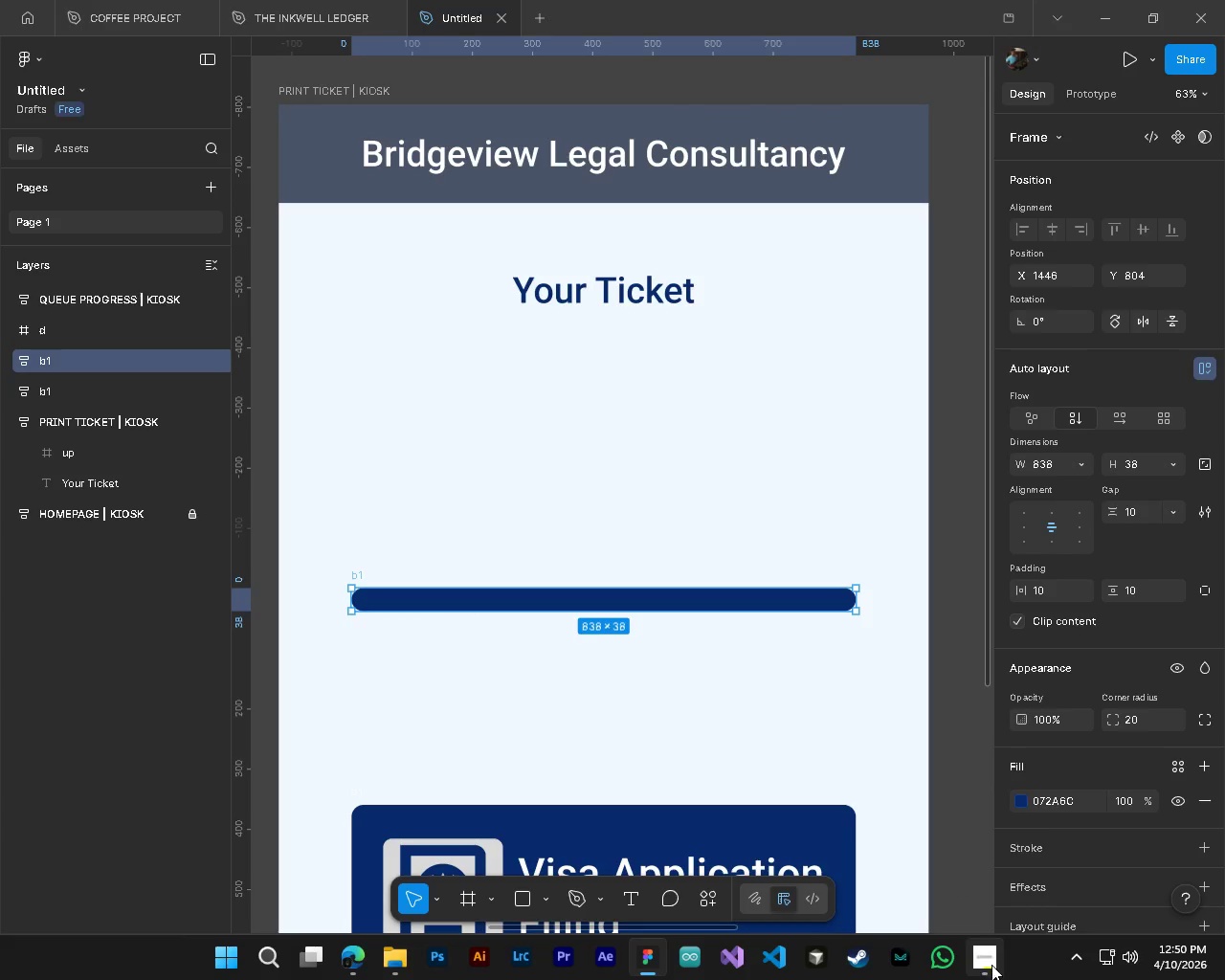 
left_click([990, 967])
 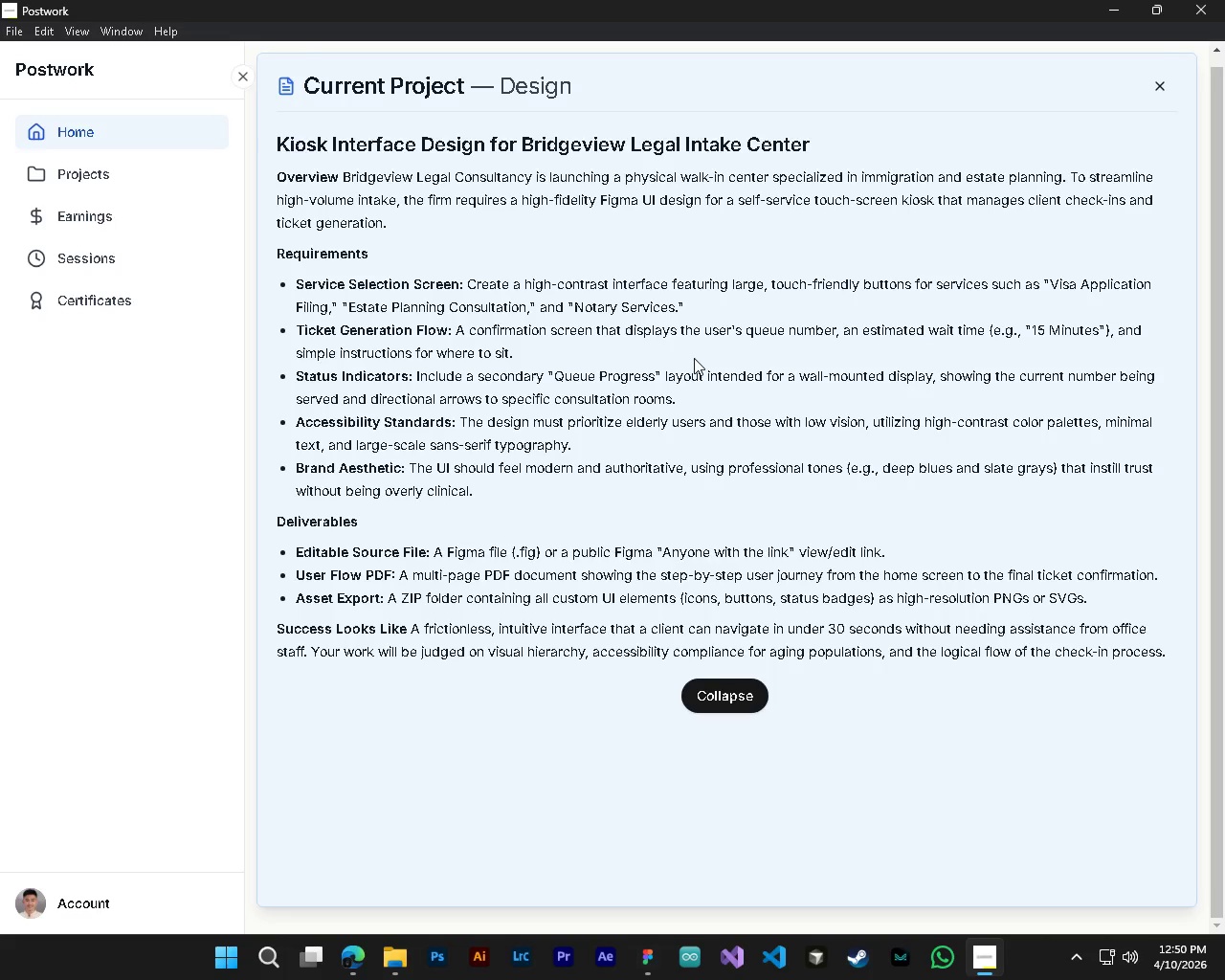 
wait(14.95)
 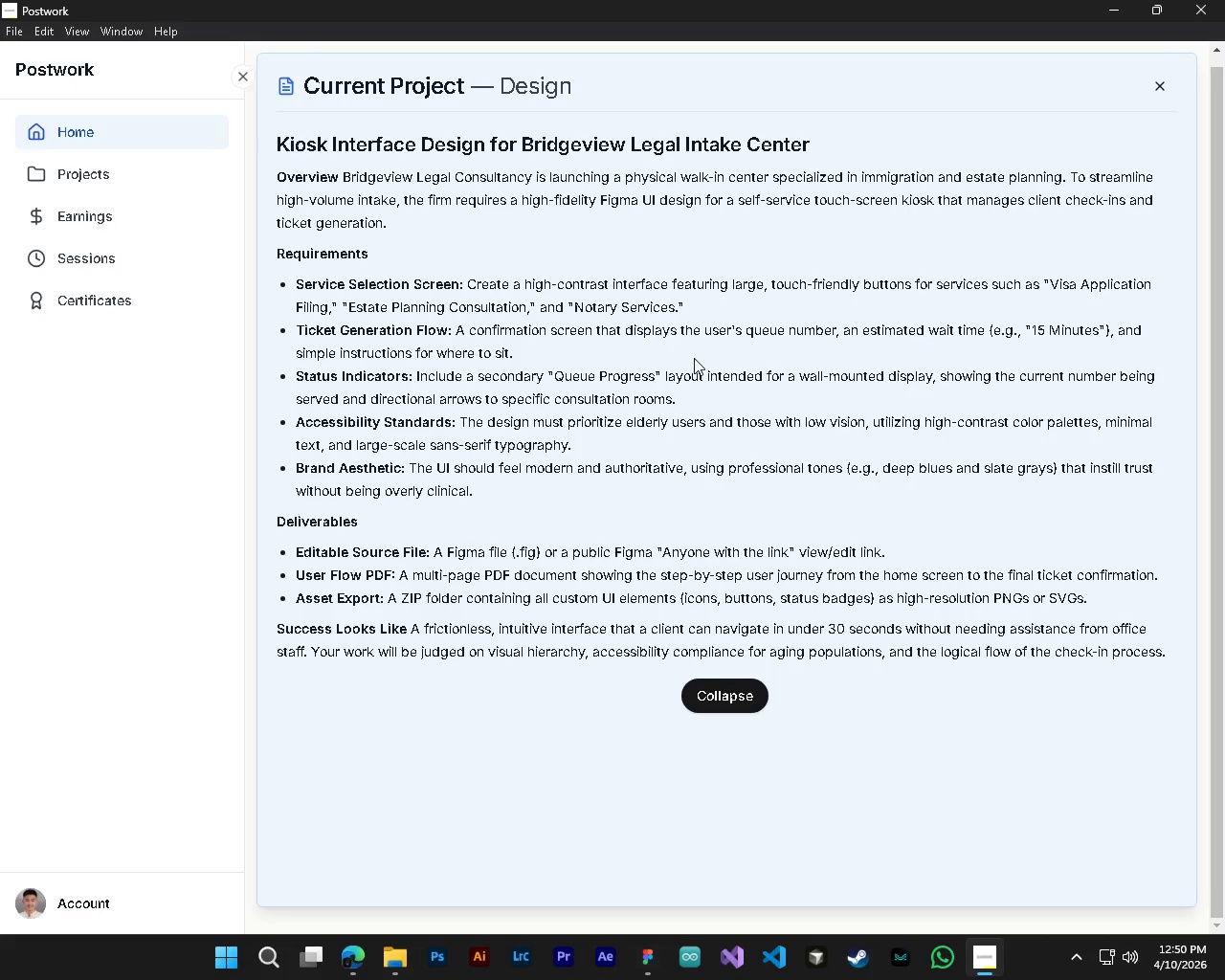 
hold_key(key=ControlLeft, duration=0.45)
hold_key(key=AltLeft, duration=0.39)
scroll: coordinate [757, 722], scroll_direction: down, amount: 5.0
 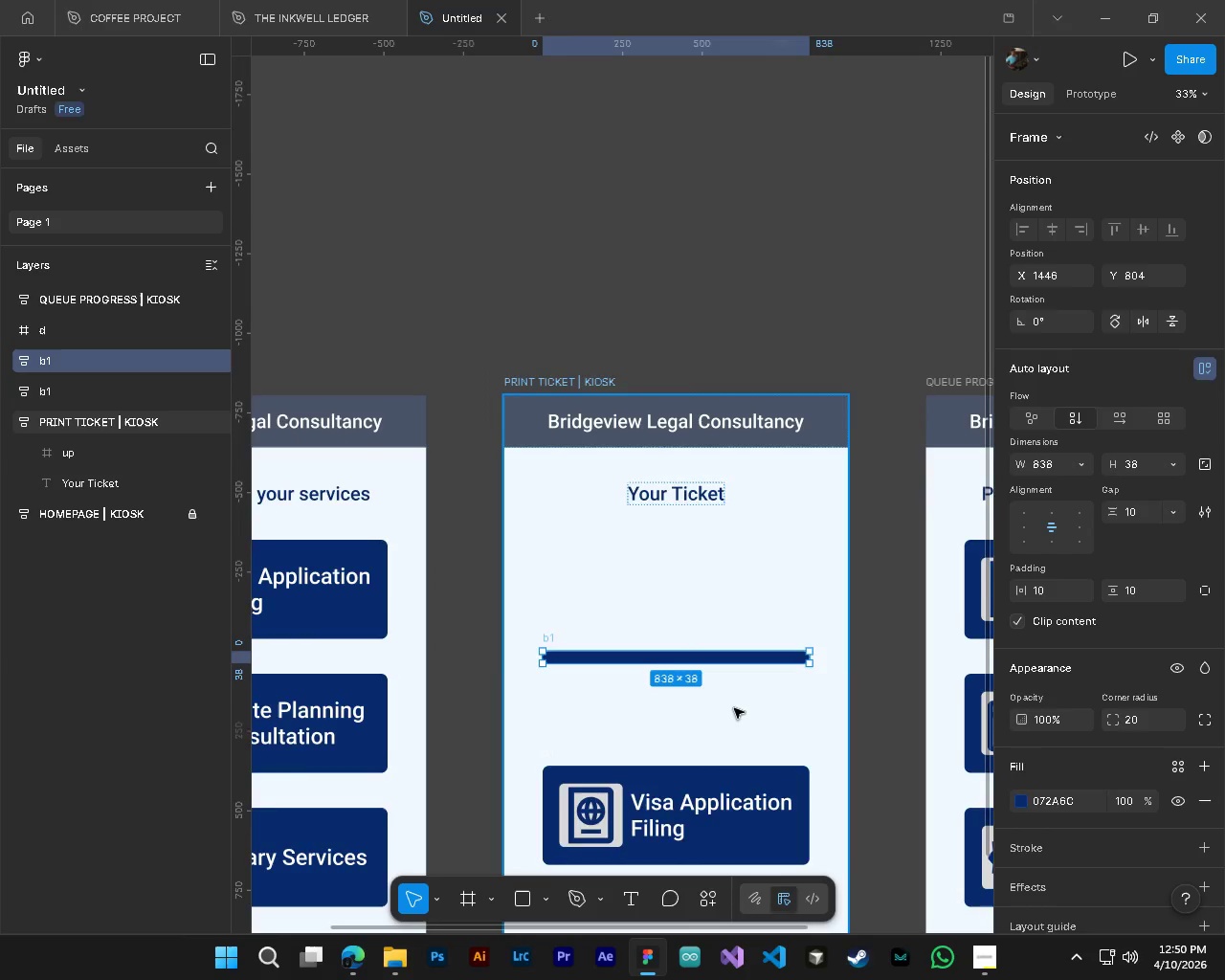 
hold_key(key=AltLeft, duration=0.47)
hold_key(key=ControlLeft, duration=0.48)
scroll: coordinate [670, 547], scroll_direction: none, amount: 0.0
 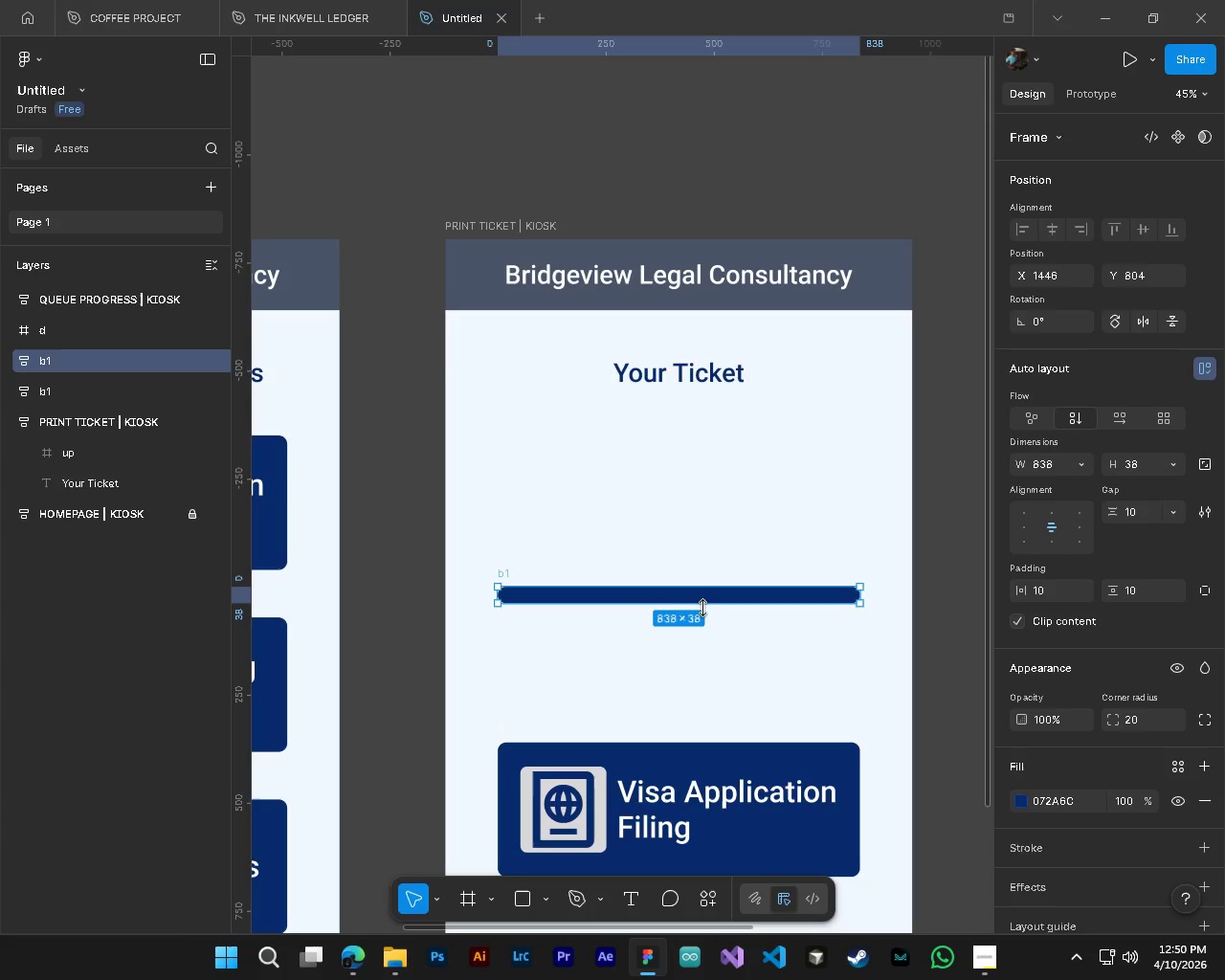 
left_click_drag(start_coordinate=[702, 608], to_coordinate=[714, 597])
 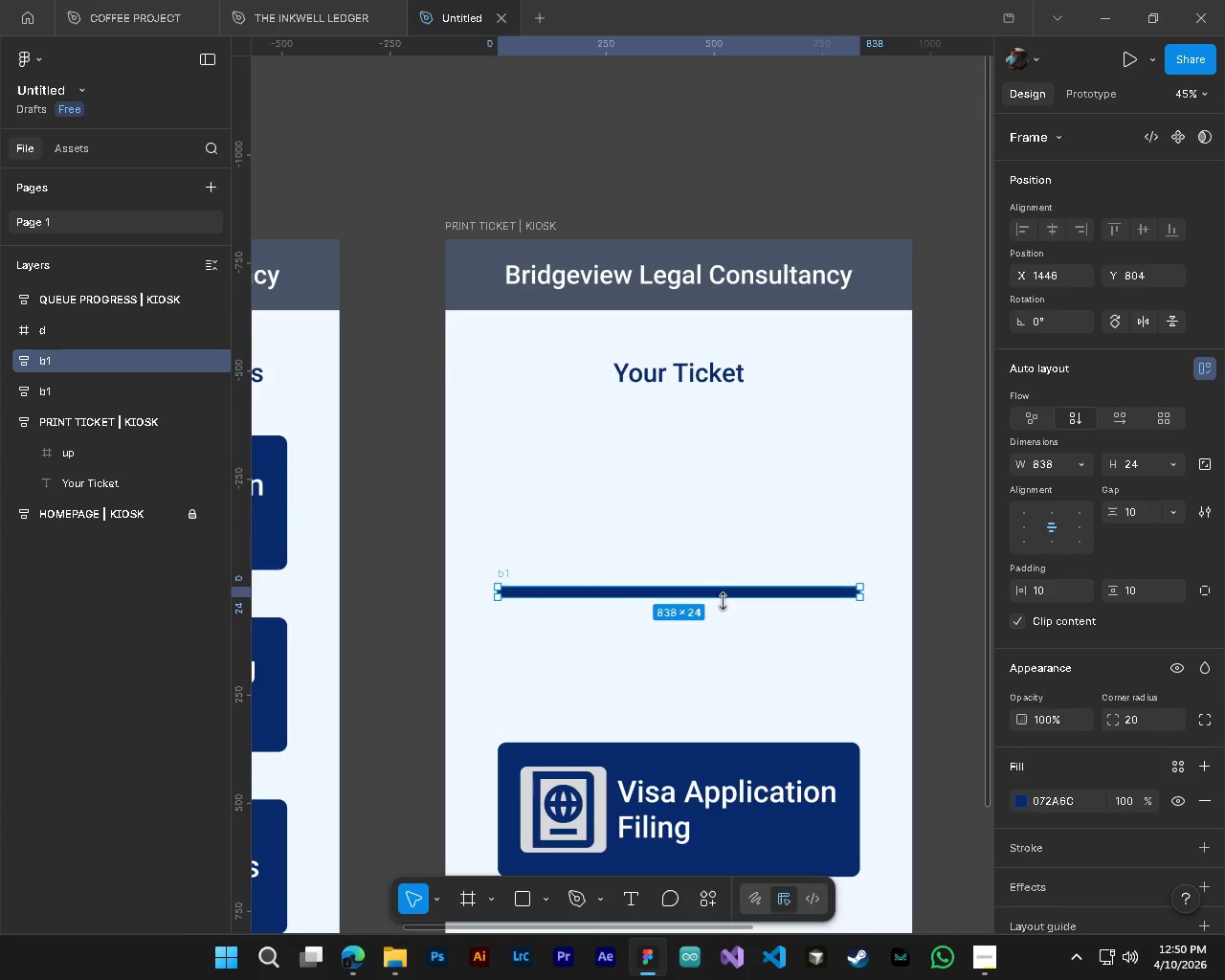 
left_click_drag(start_coordinate=[723, 601], to_coordinate=[731, 593])
 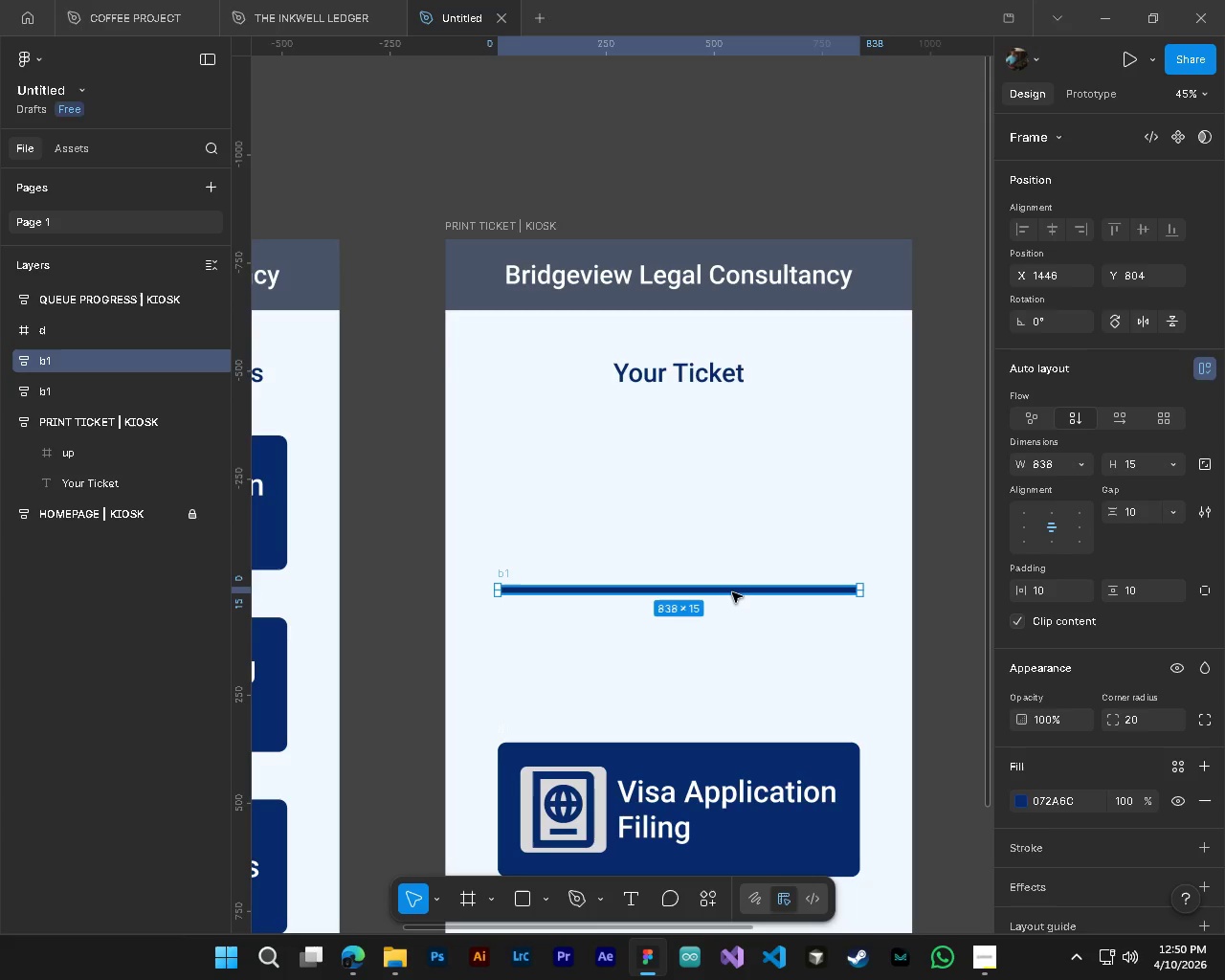 
left_click([732, 592])
 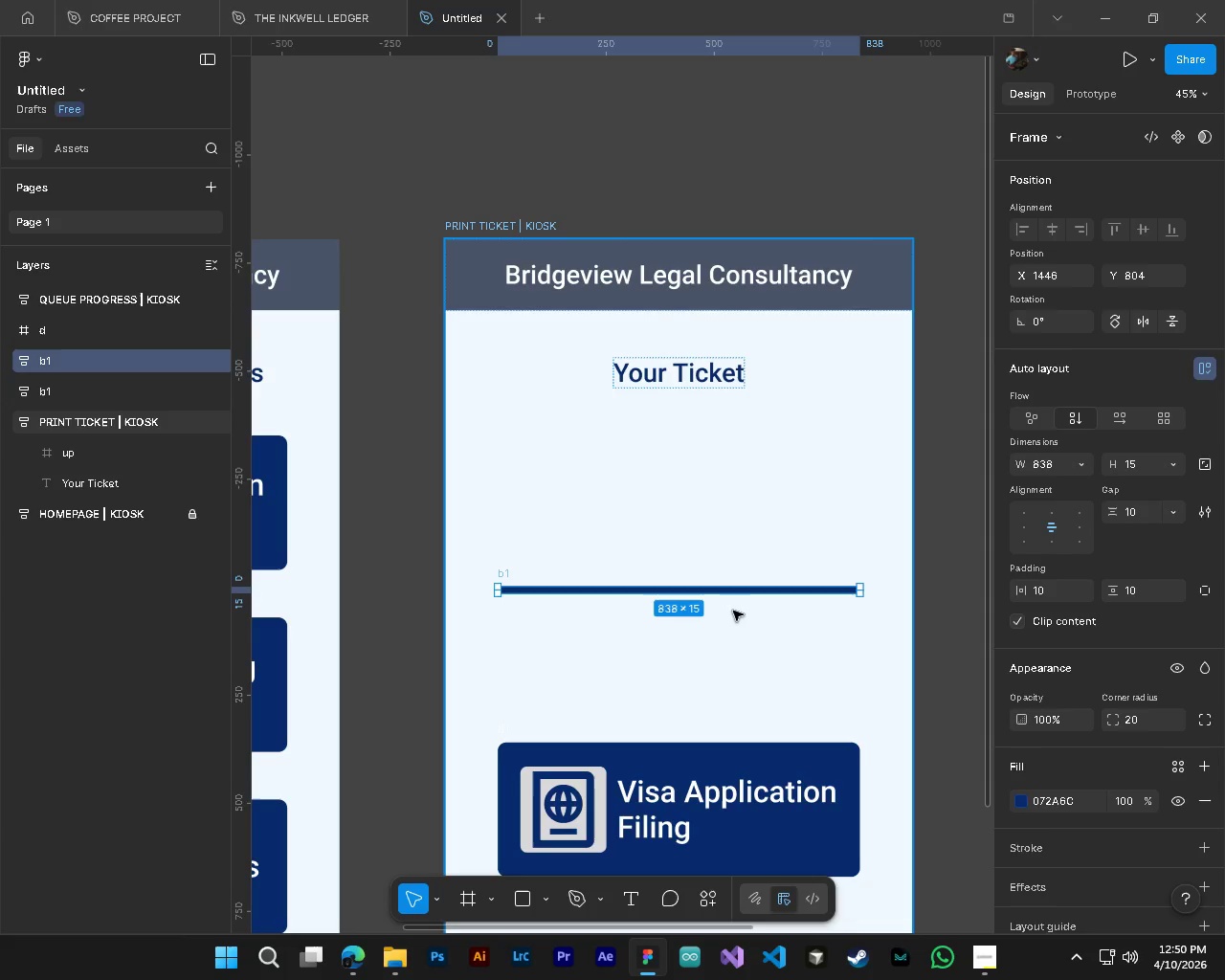 
hold_key(key=ControlLeft, duration=0.52)
 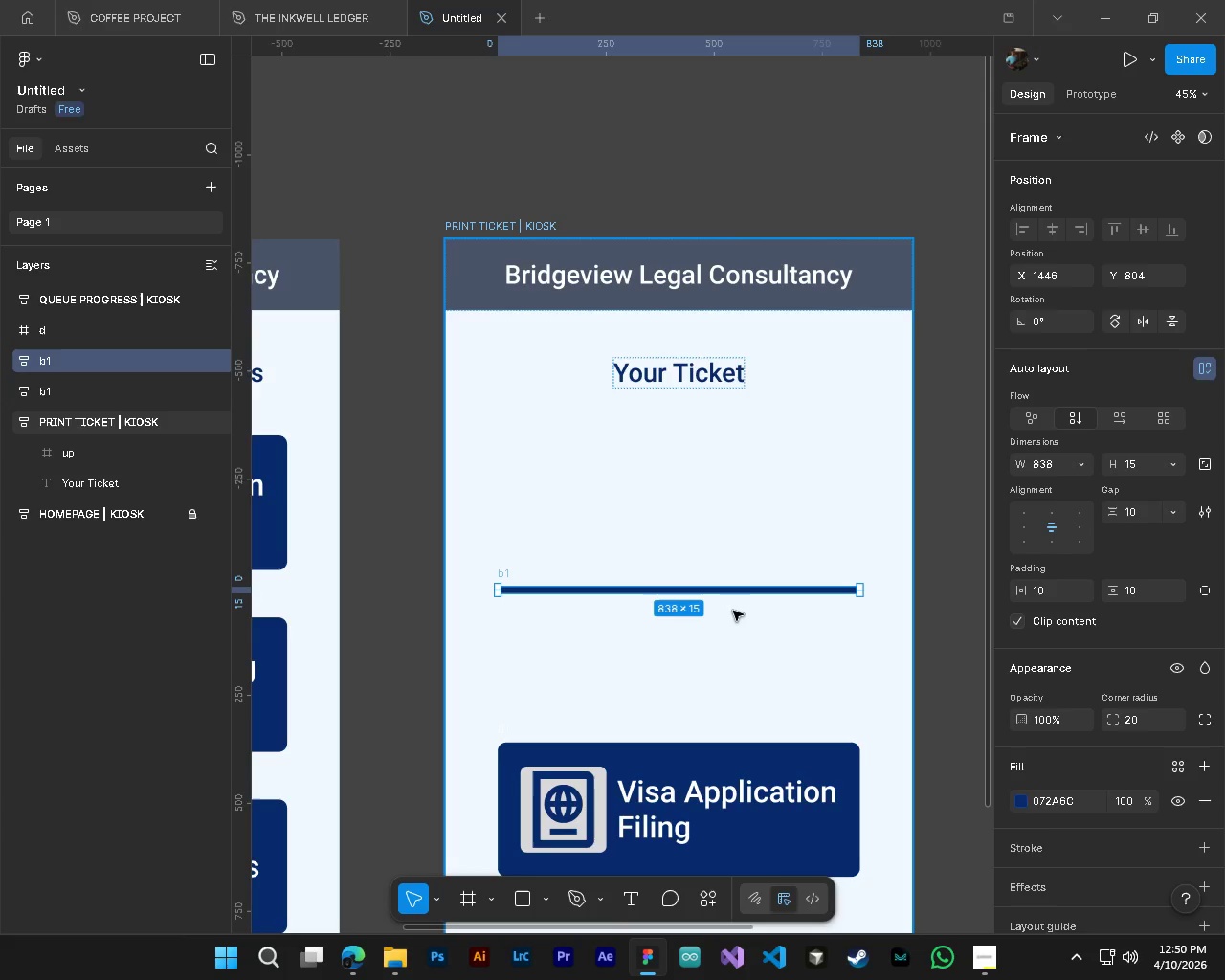 
hold_key(key=AltLeft, duration=0.41)
 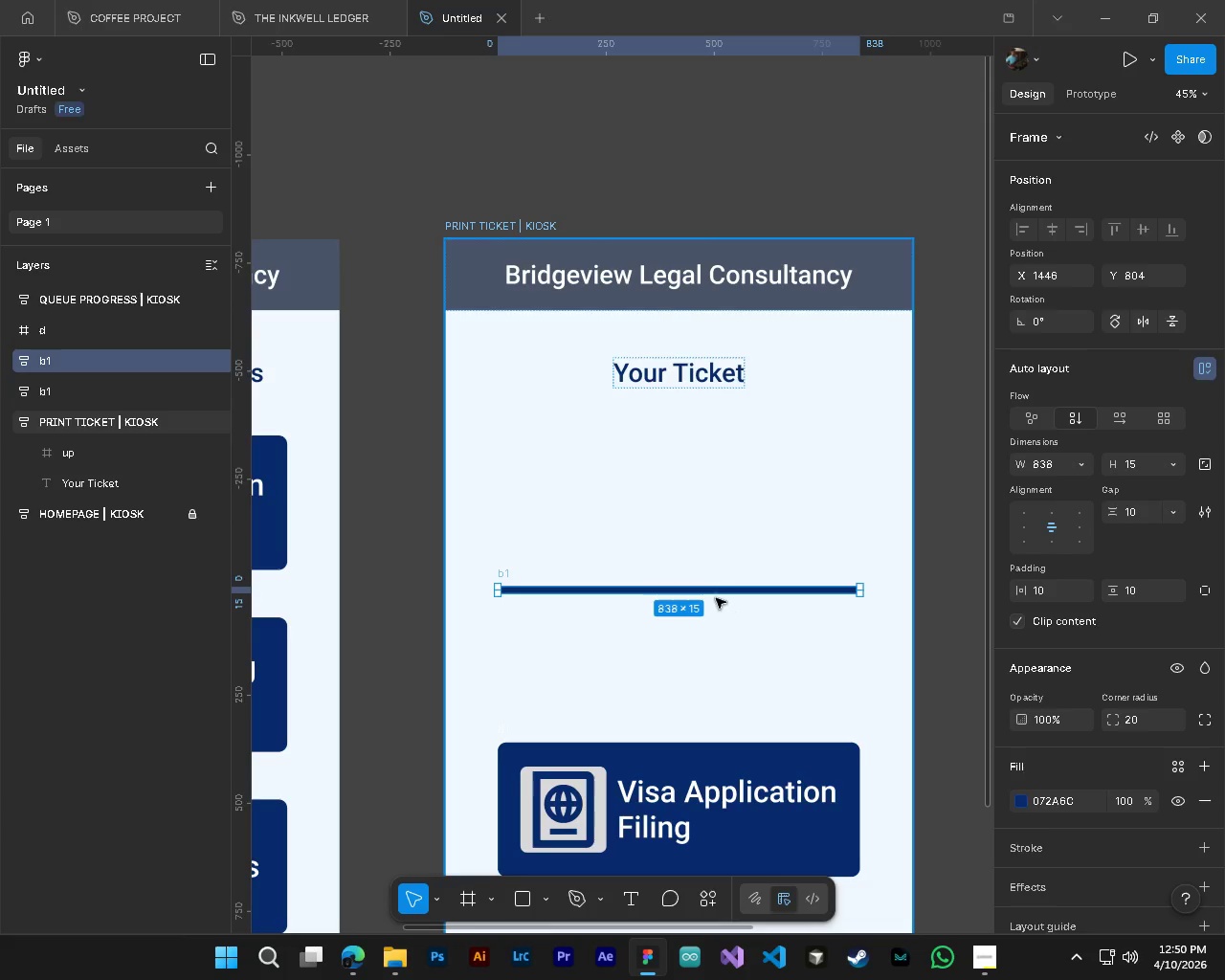 
left_click([713, 589])
 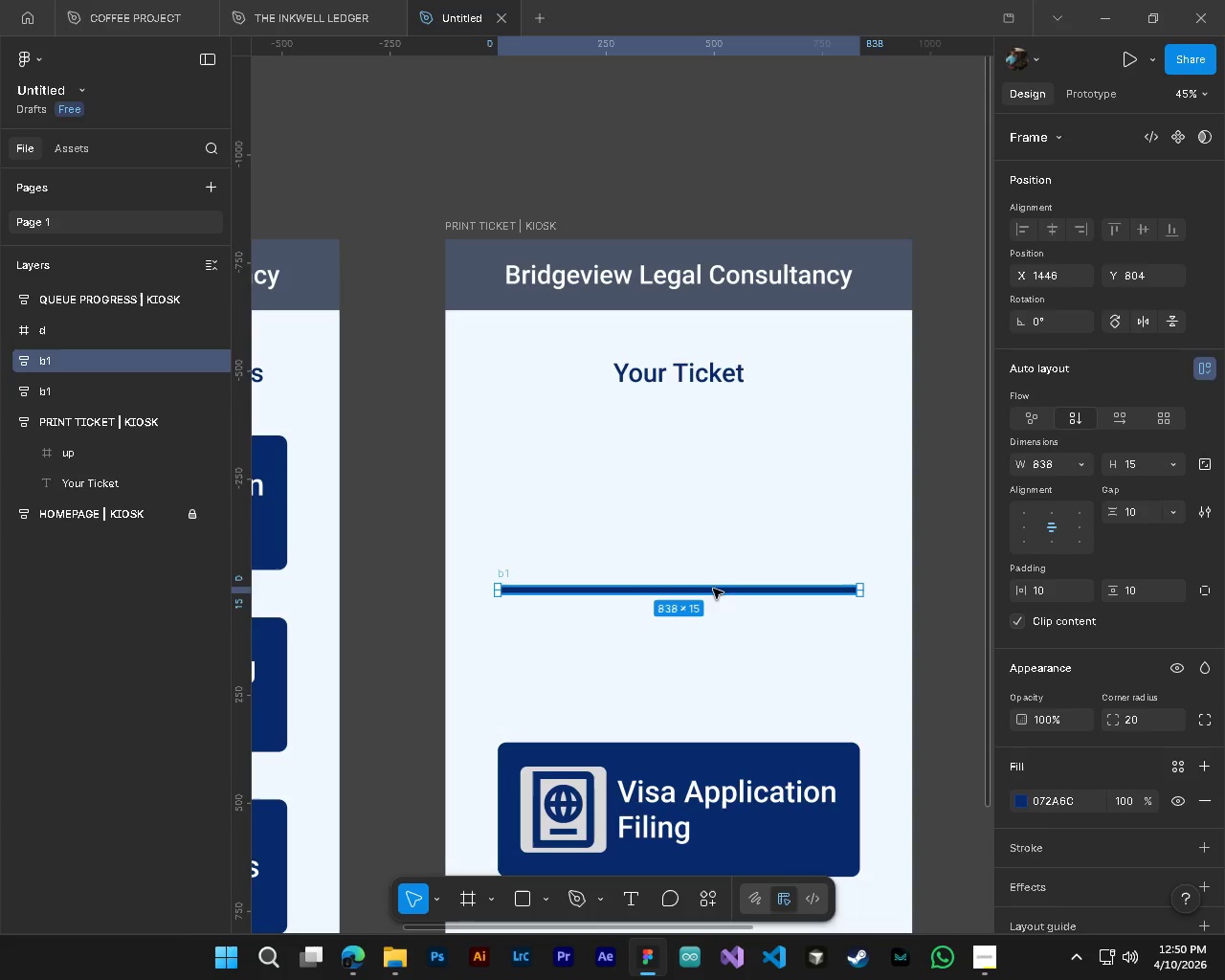 
left_click_drag(start_coordinate=[713, 589], to_coordinate=[712, 615])
 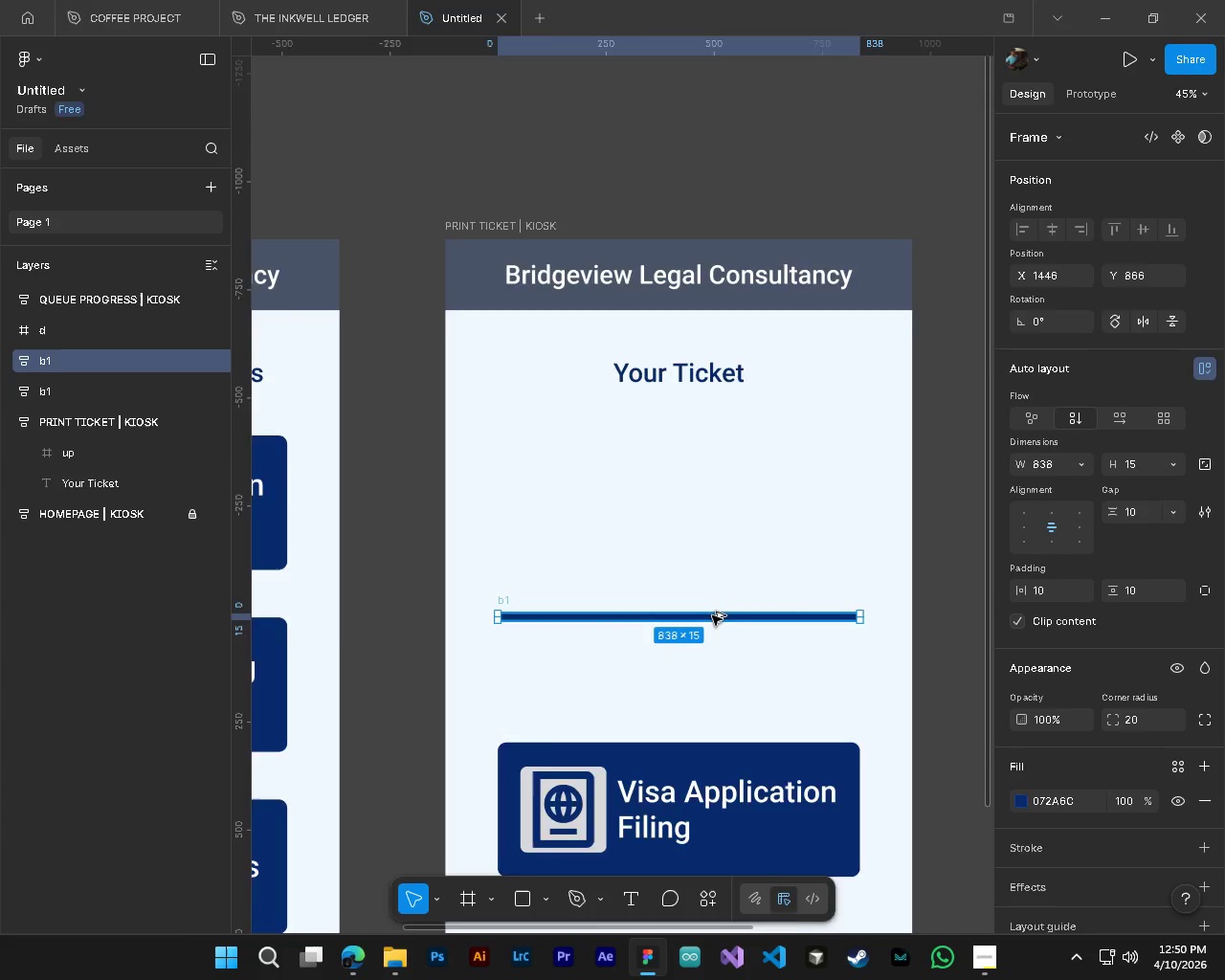 
hold_key(key=ControlLeft, duration=0.41)
hold_key(key=AltLeft, duration=0.34)
scroll: coordinate [712, 615], scroll_direction: down, amount: 6.0
 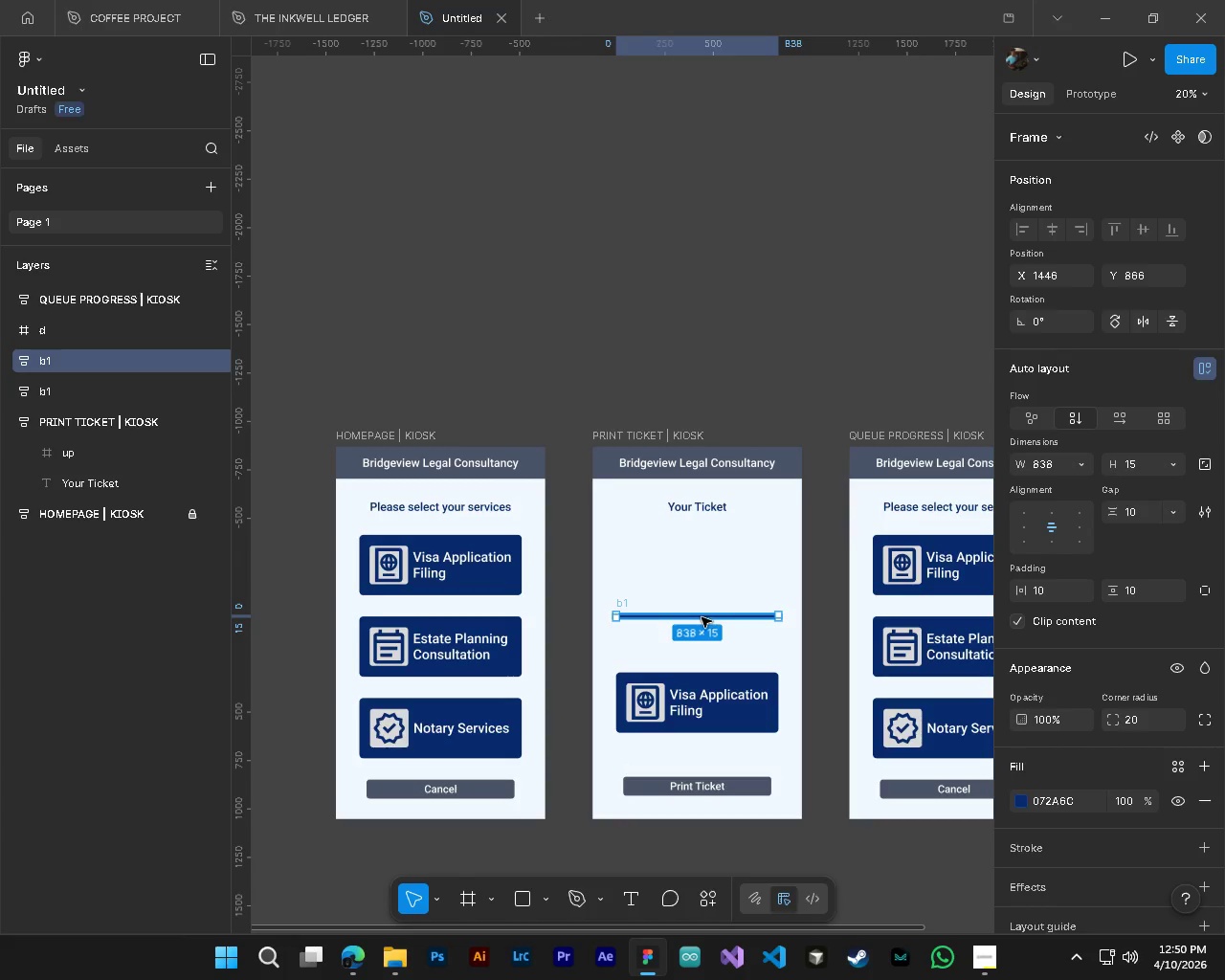 
hold_key(key=ControlLeft, duration=1.2)
hold_key(key=AltLeft, duration=1.19)
scroll: coordinate [794, 556], scroll_direction: up, amount: 3.0
 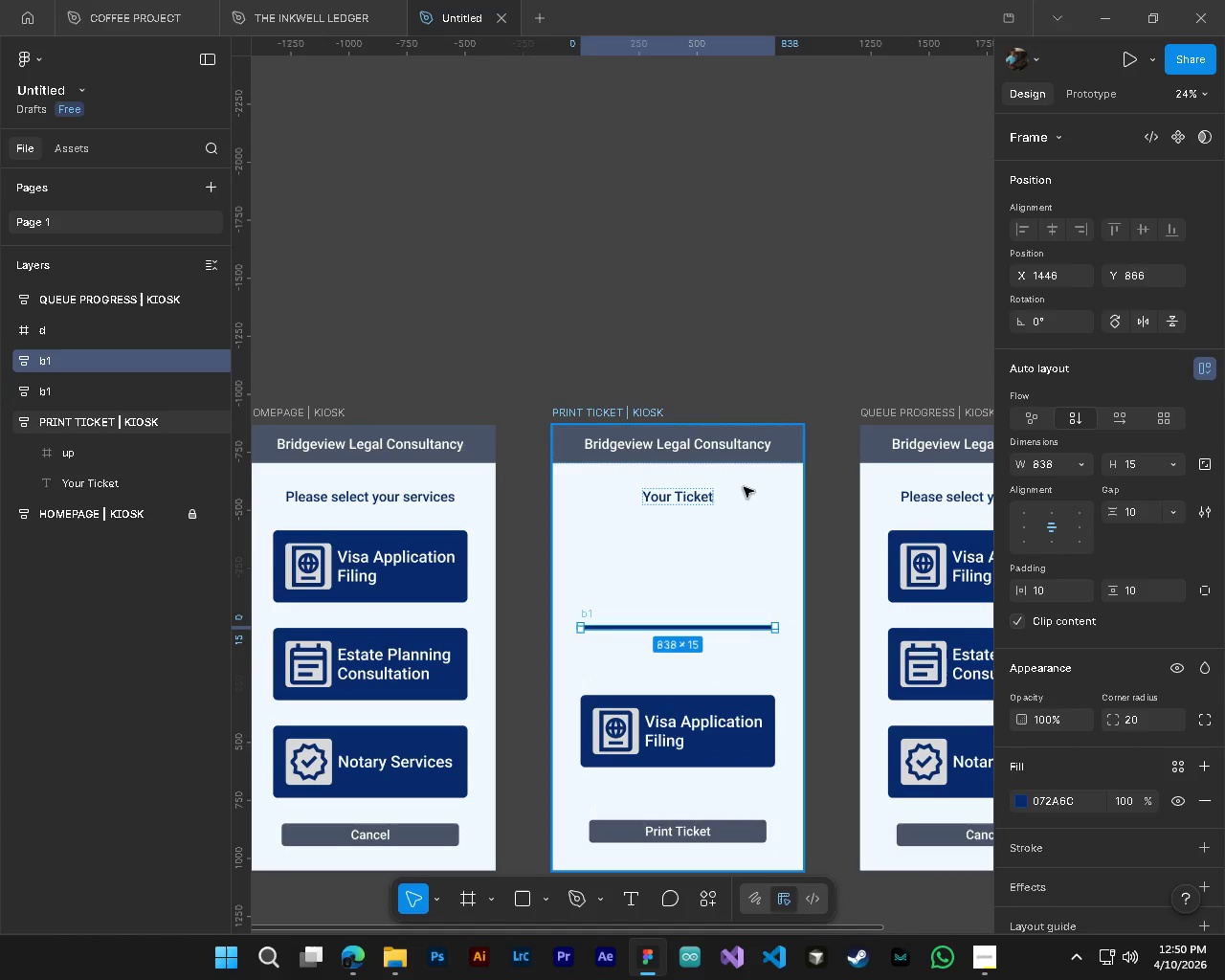 
hold_key(key=ControlLeft, duration=1.16)
hold_key(key=AltLeft, duration=1.06)
scroll: coordinate [678, 508], scroll_direction: up, amount: 4.0
 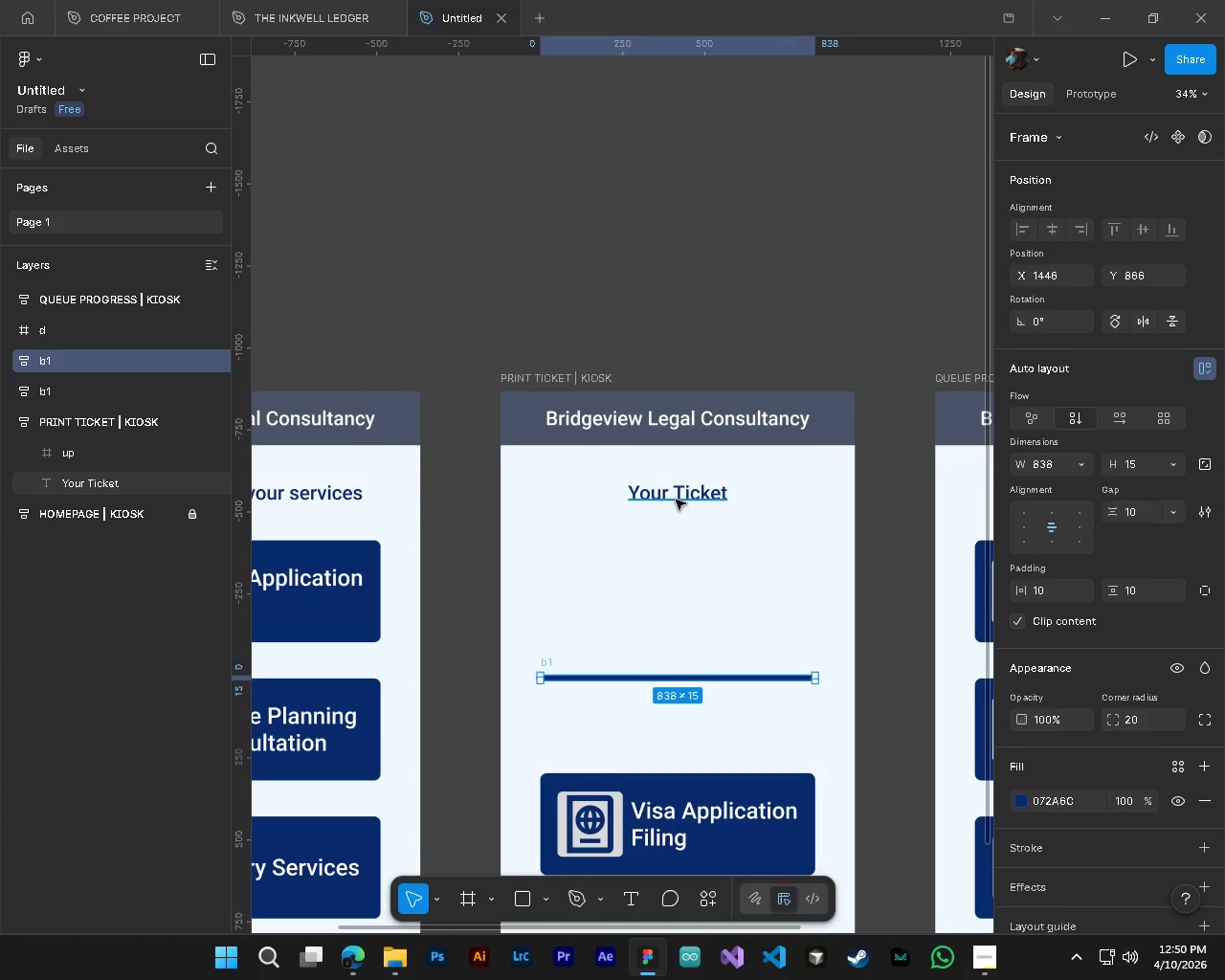 
hold_key(key=AltLeft, duration=0.73)
hold_key(key=ControlLeft, duration=0.77)
scroll: coordinate [785, 648], scroll_direction: down, amount: 8.0
 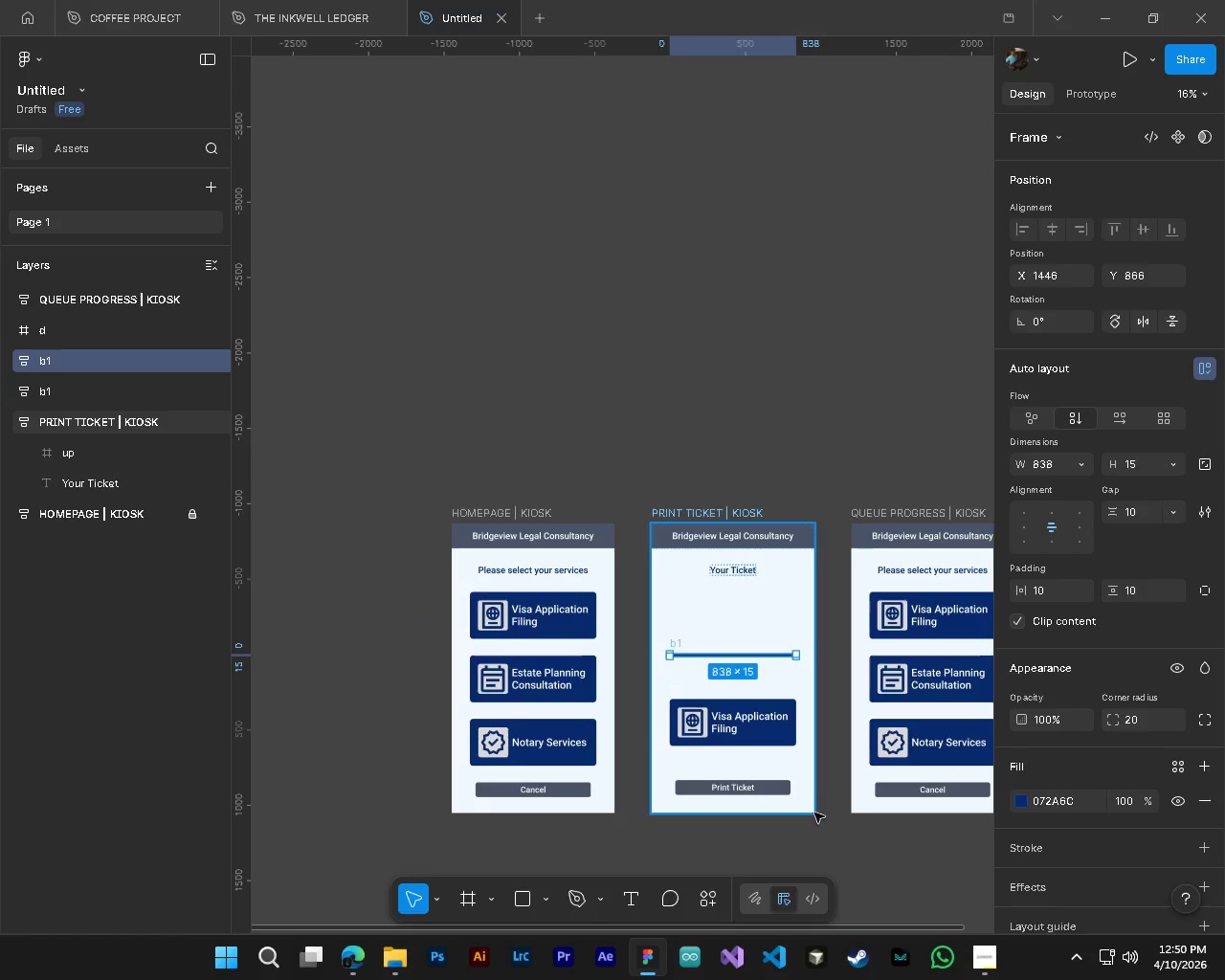 
left_click([814, 813])
 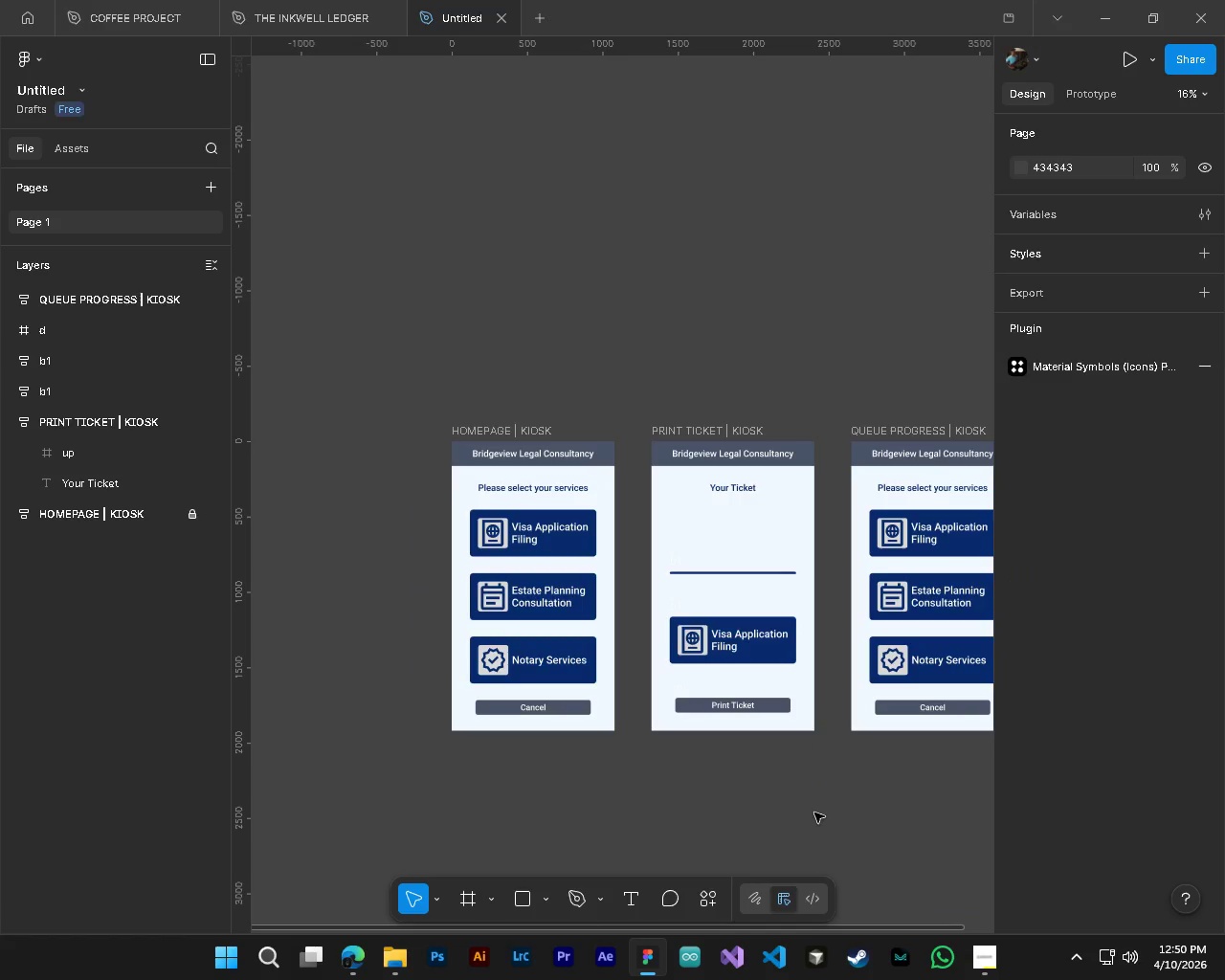 
scroll: coordinate [814, 813], scroll_direction: down, amount: 4.0
 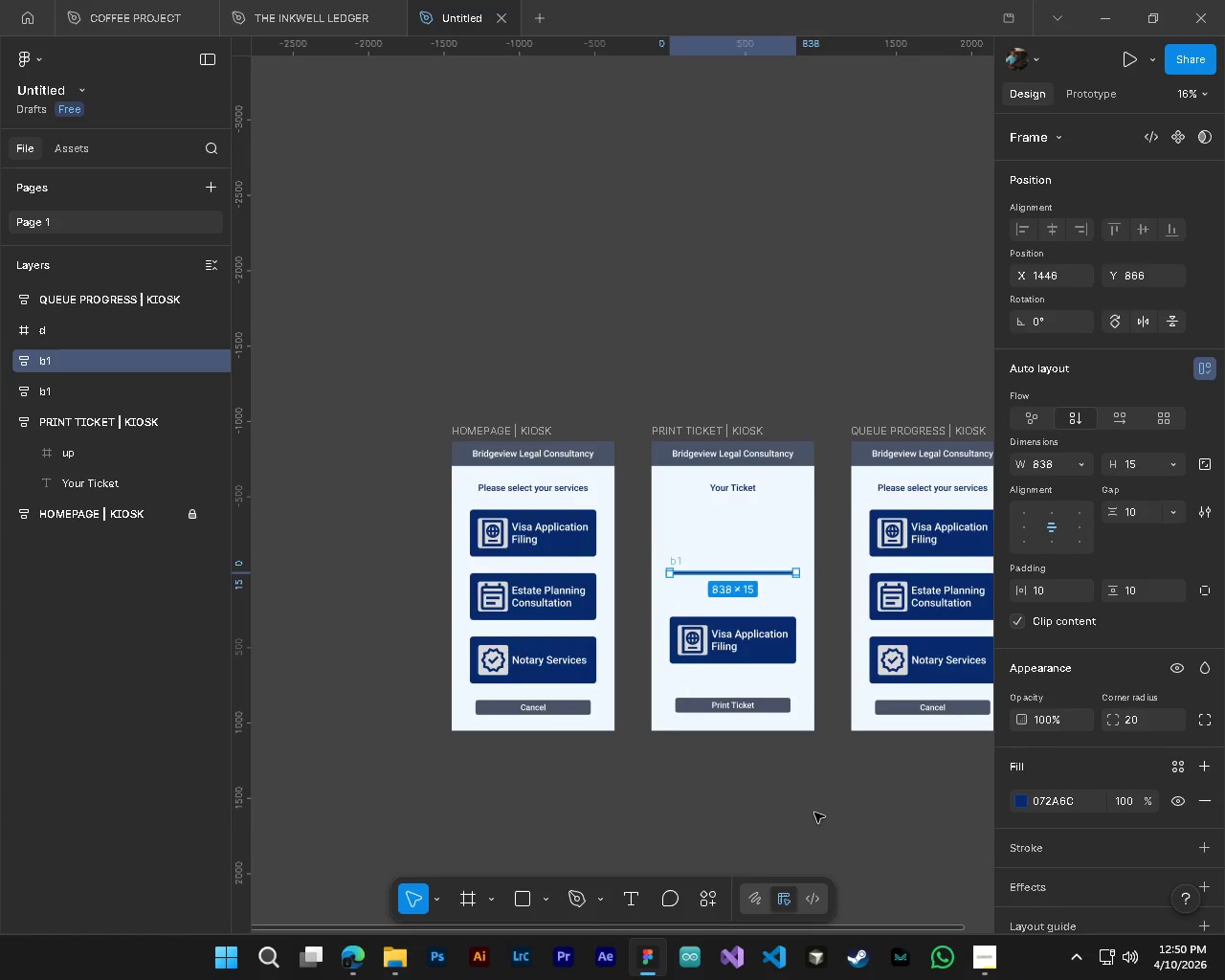 
hold_key(key=ShiftLeft, duration=0.75)
scroll: coordinate [551, 659], scroll_direction: down, amount: 2.0
 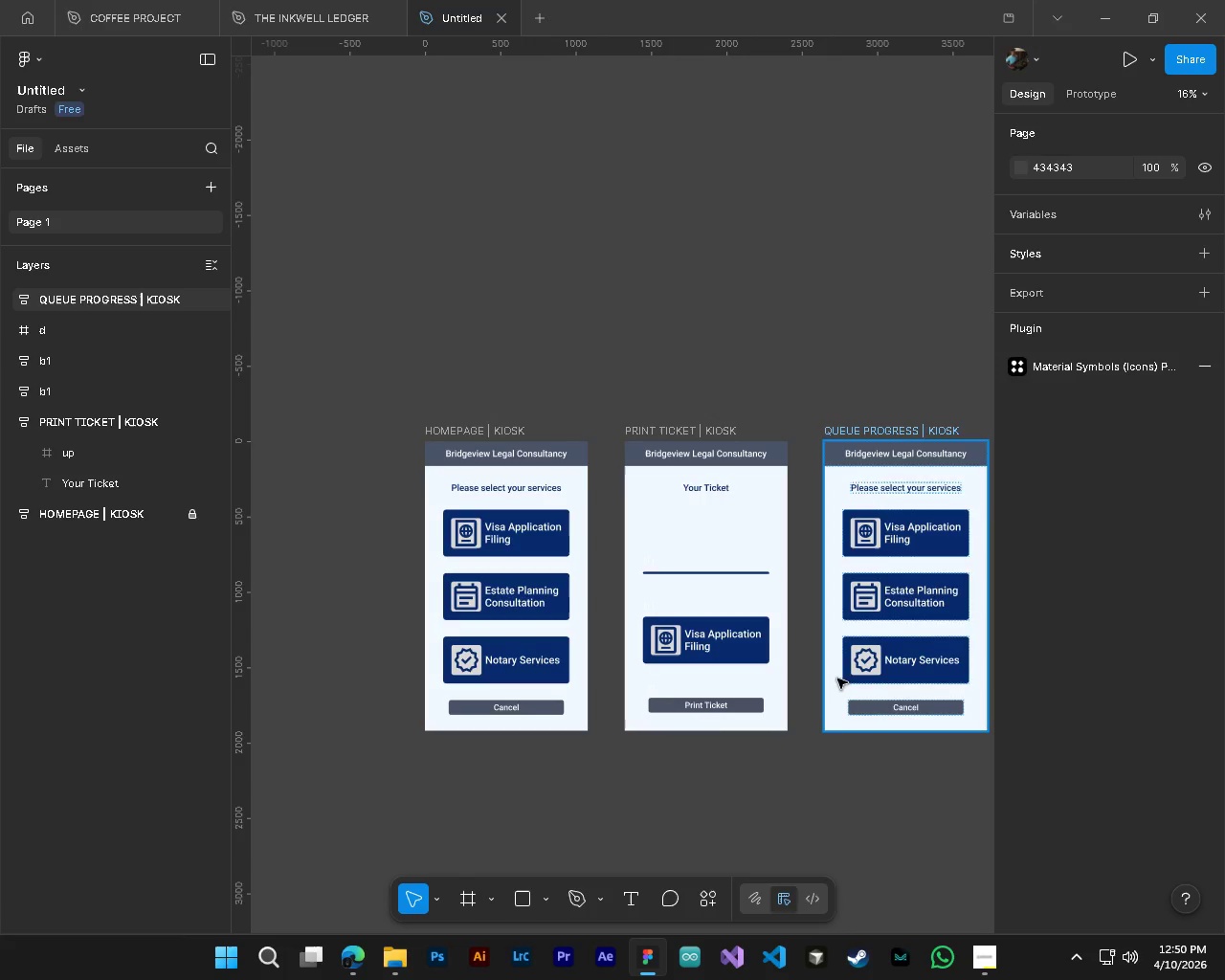 
hold_key(key=ControlLeft, duration=6.27)
 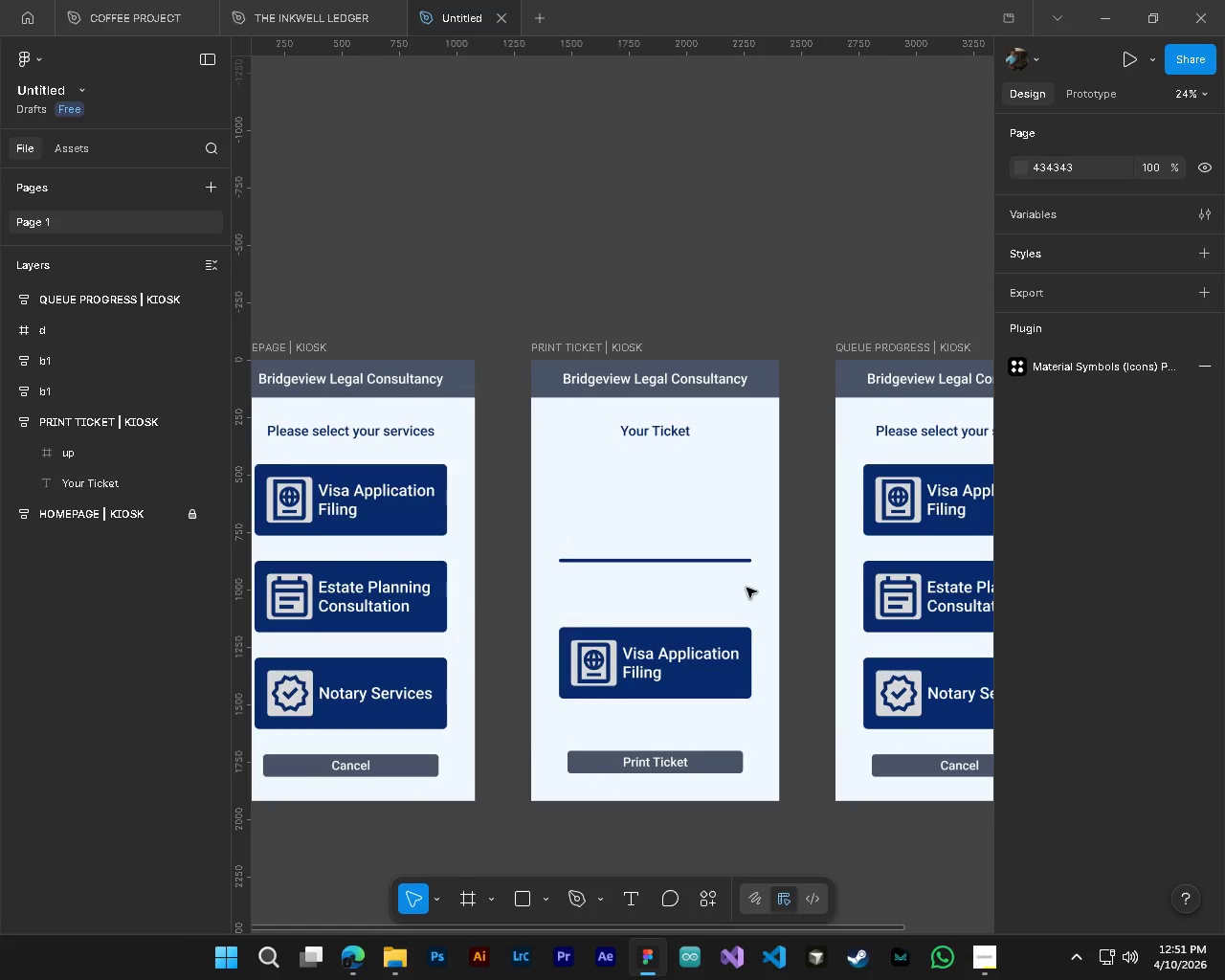 
hold_key(key=AltLeft, duration=1.53)
 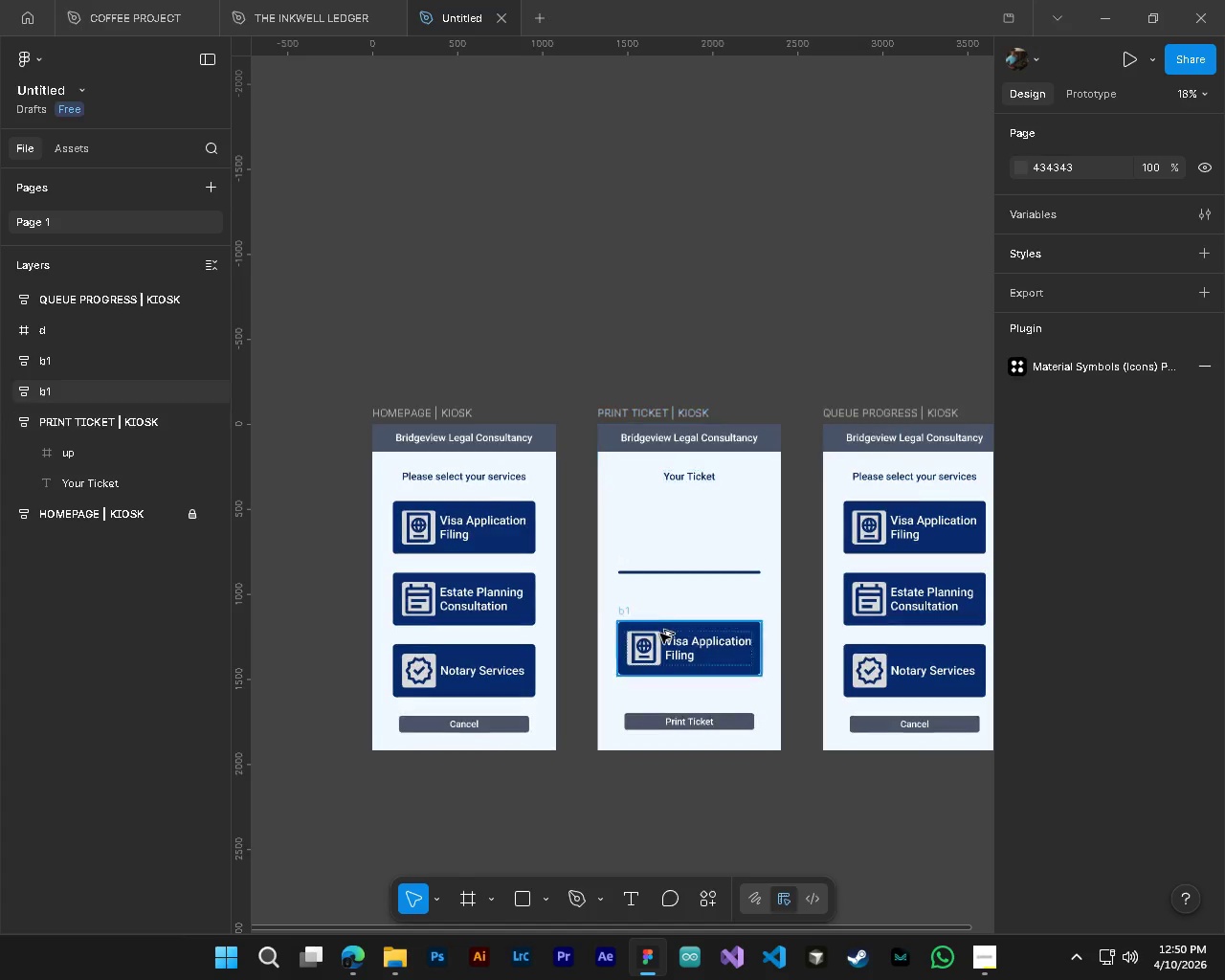 
hold_key(key=AltLeft, duration=1.52)
 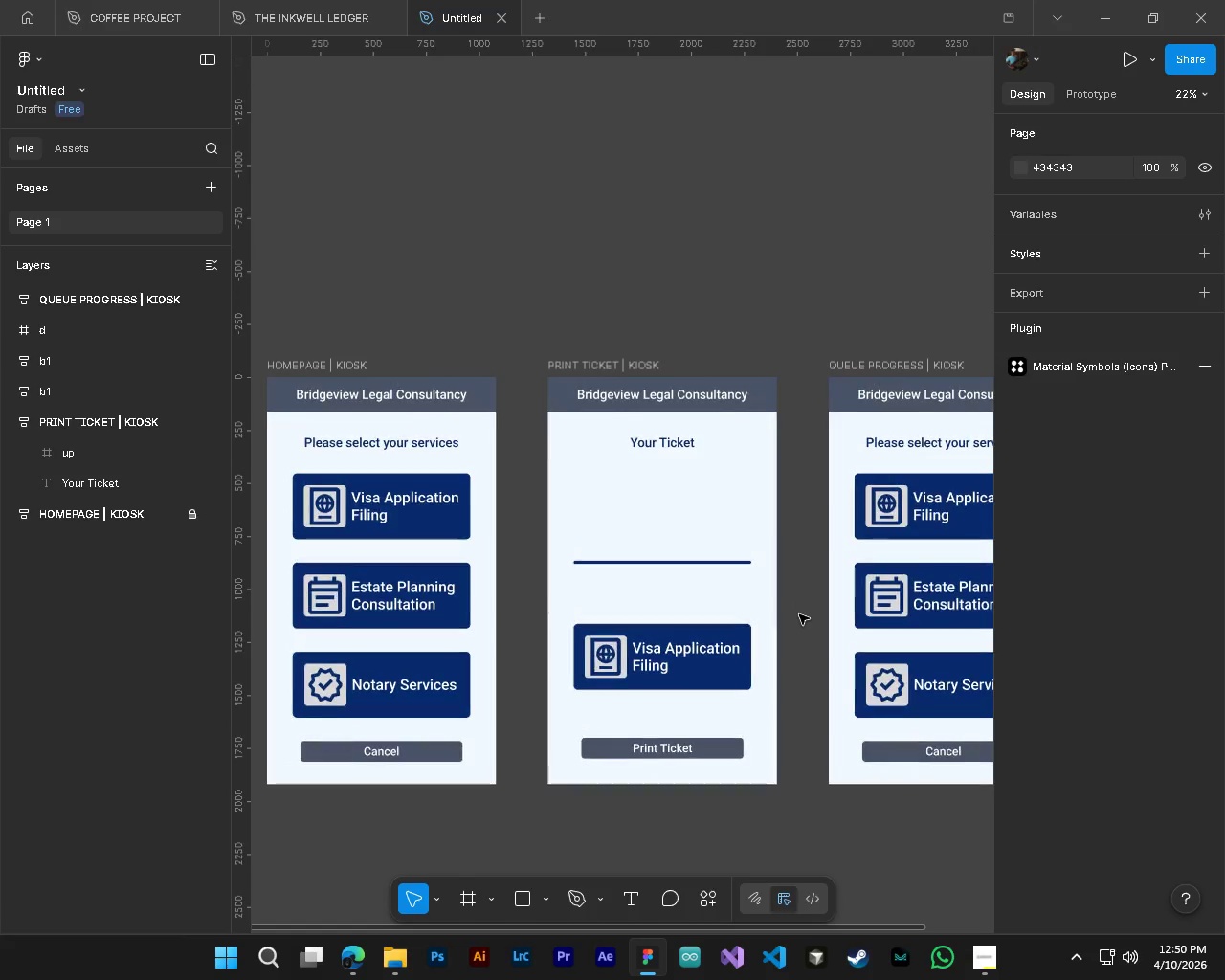 
scroll: coordinate [831, 594], scroll_direction: up, amount: 3.0
 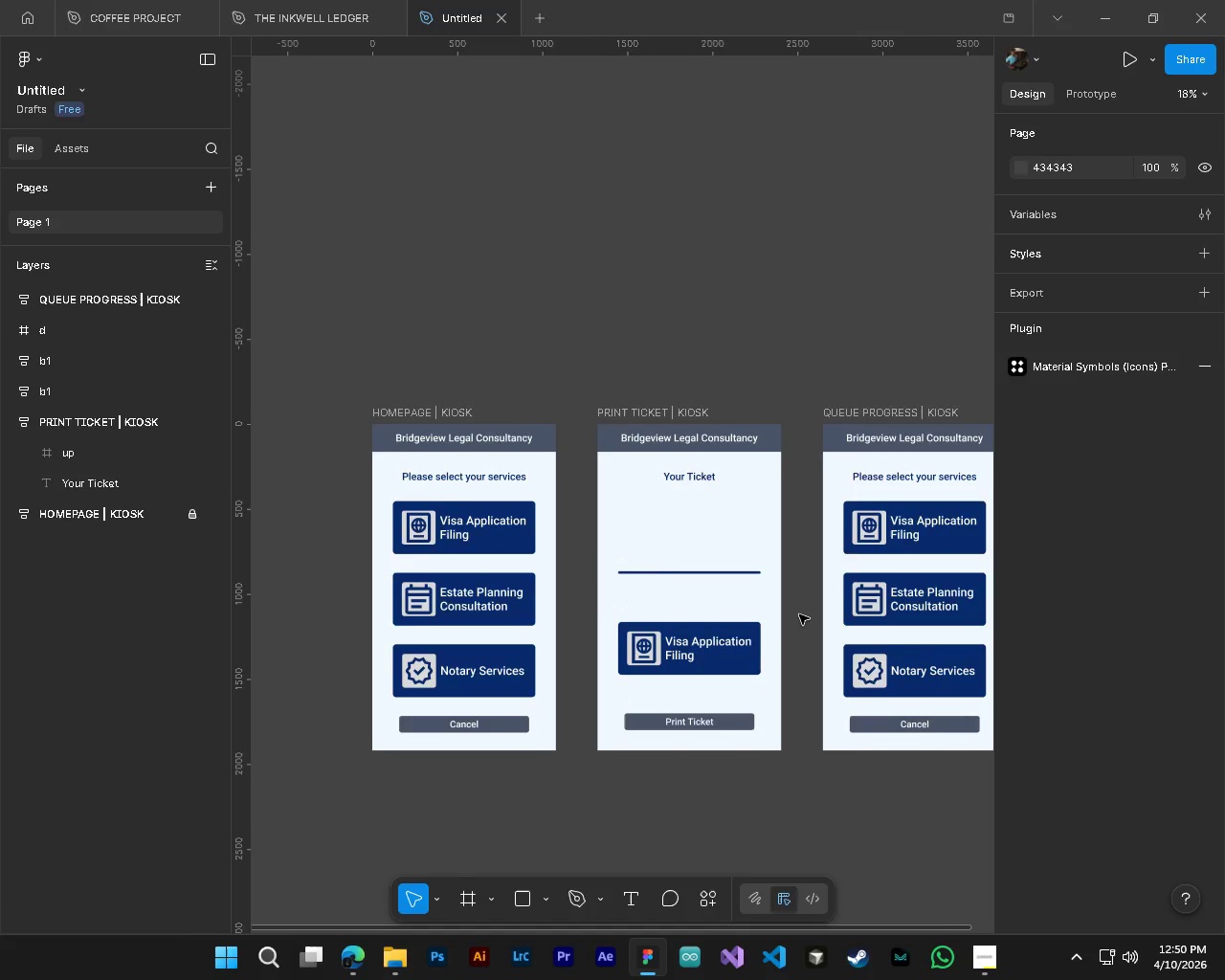 
hold_key(key=AltLeft, duration=1.51)
scroll: coordinate [799, 614], scroll_direction: up, amount: 4.0
 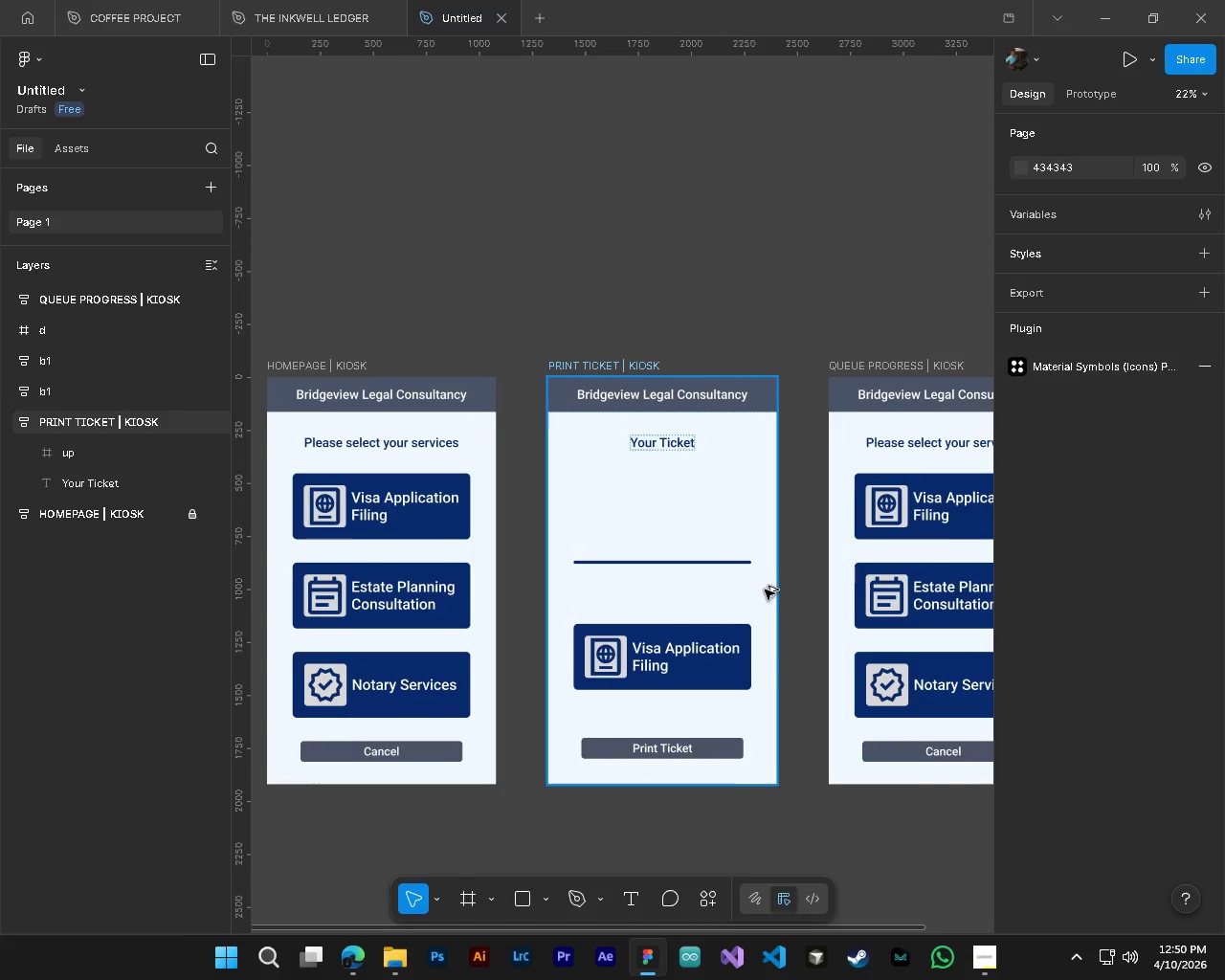 
hold_key(key=AltLeft, duration=1.52)
 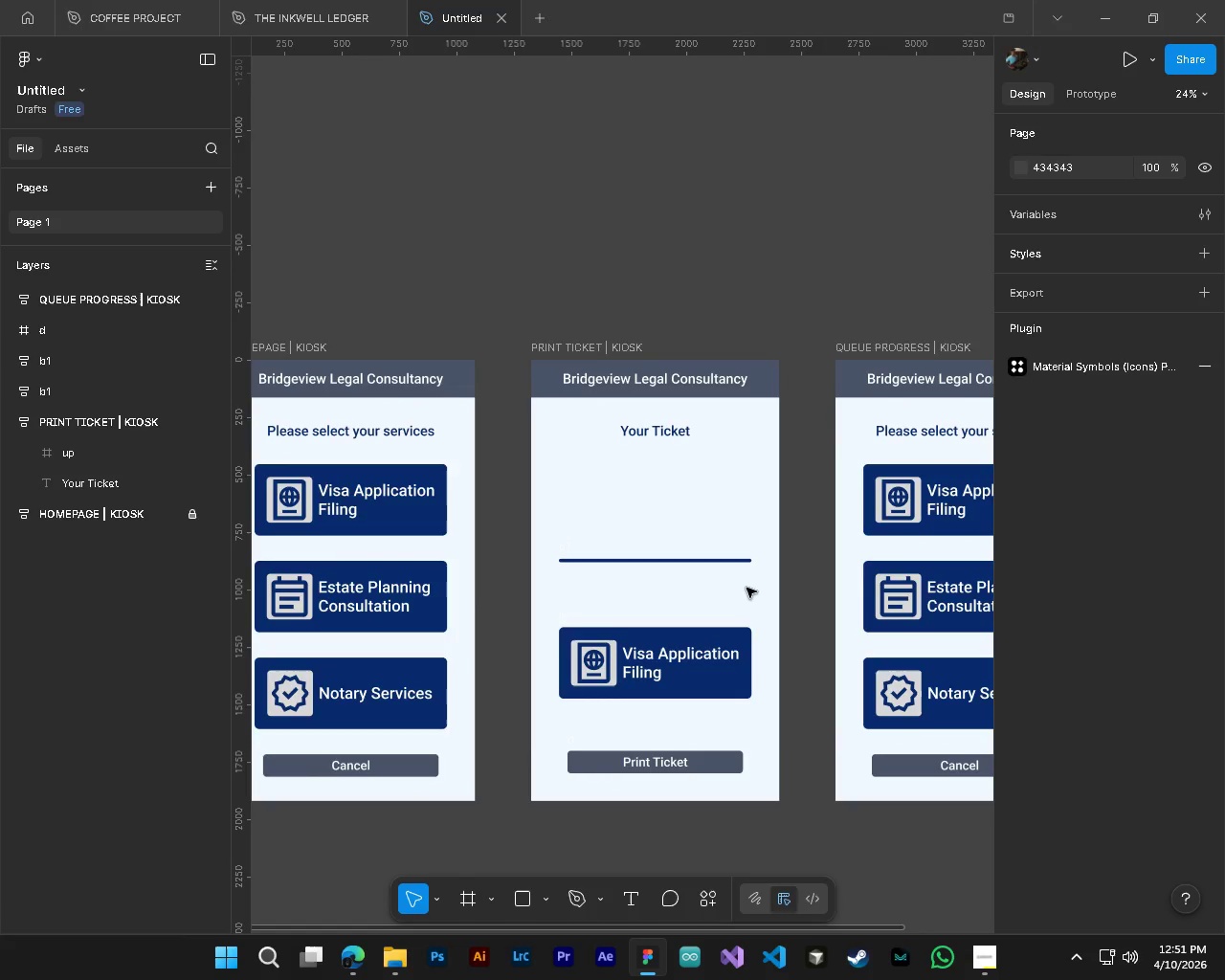 
key(Alt+Control+AltLeft)
 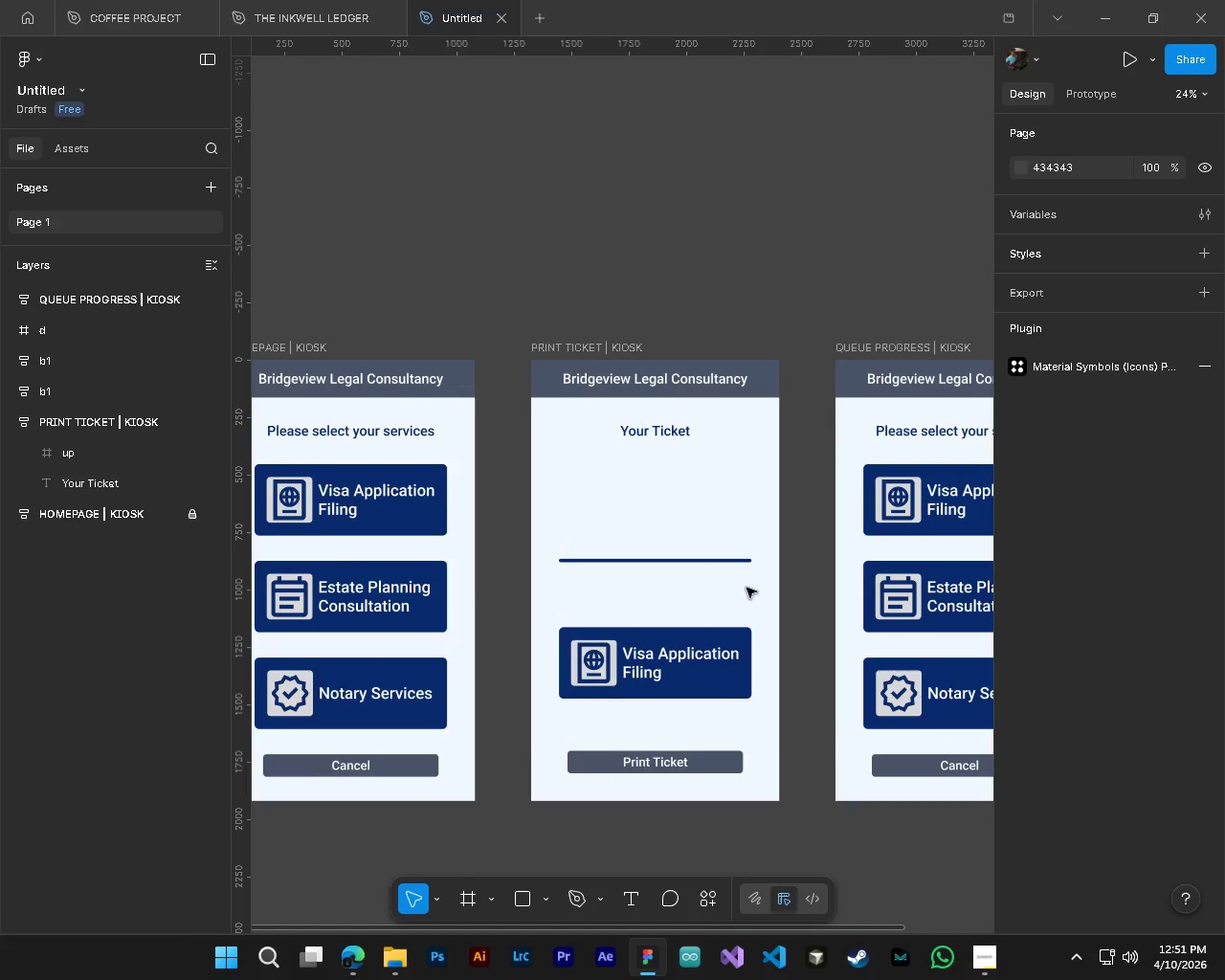 
key(Alt+Control+AltLeft)
 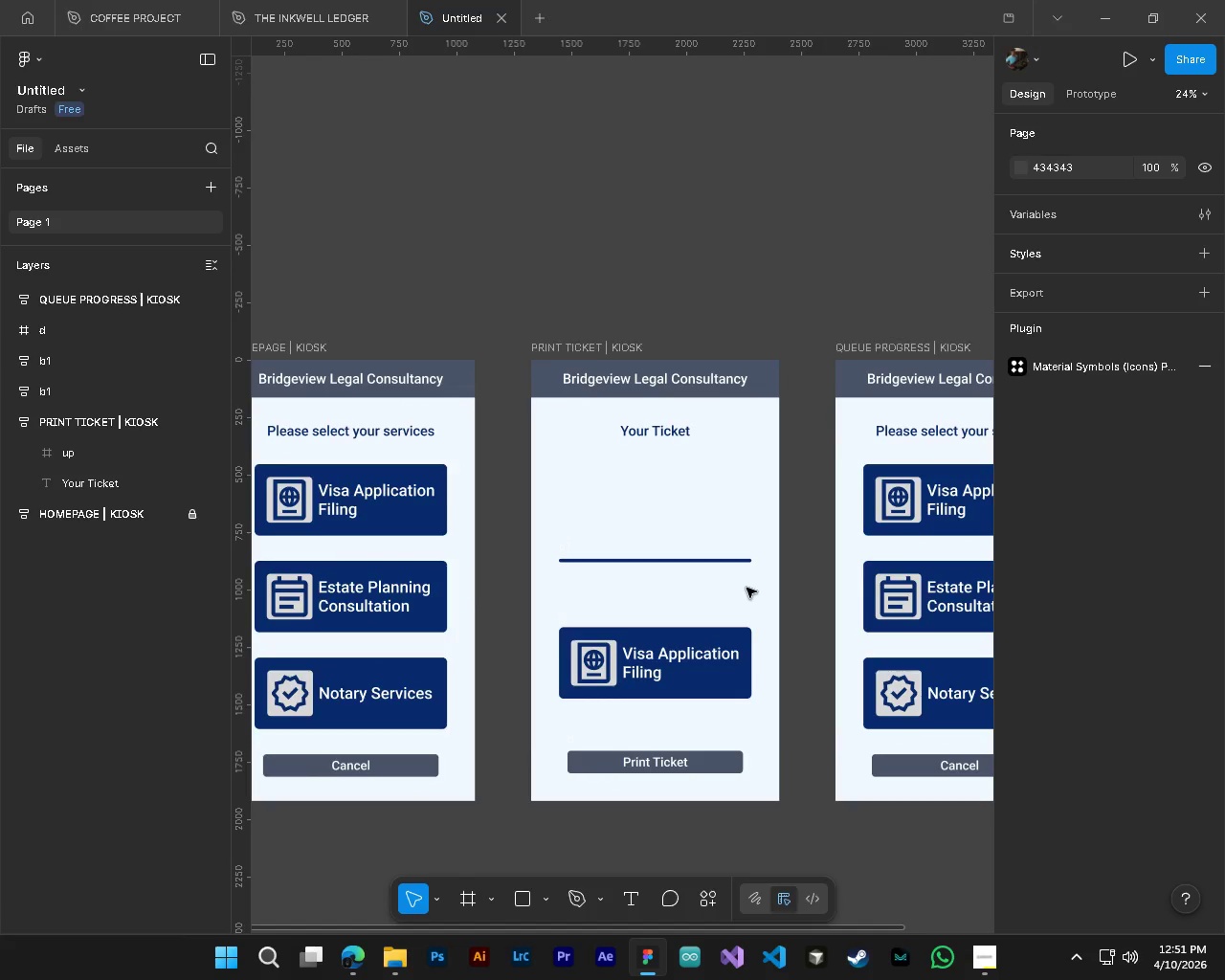 
key(Alt+Control+AltLeft)
 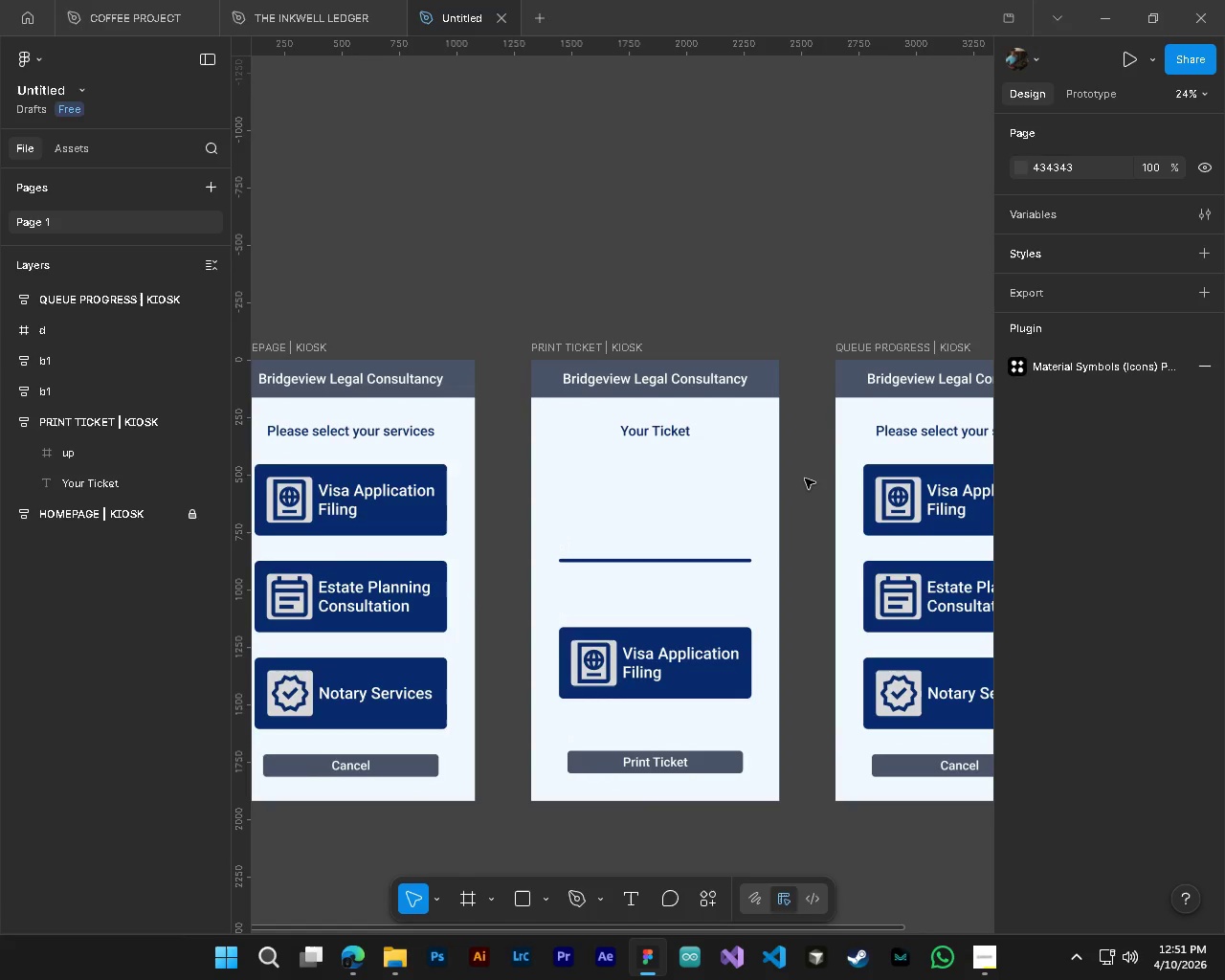 
scroll: coordinate [746, 588], scroll_direction: up, amount: 2.0
 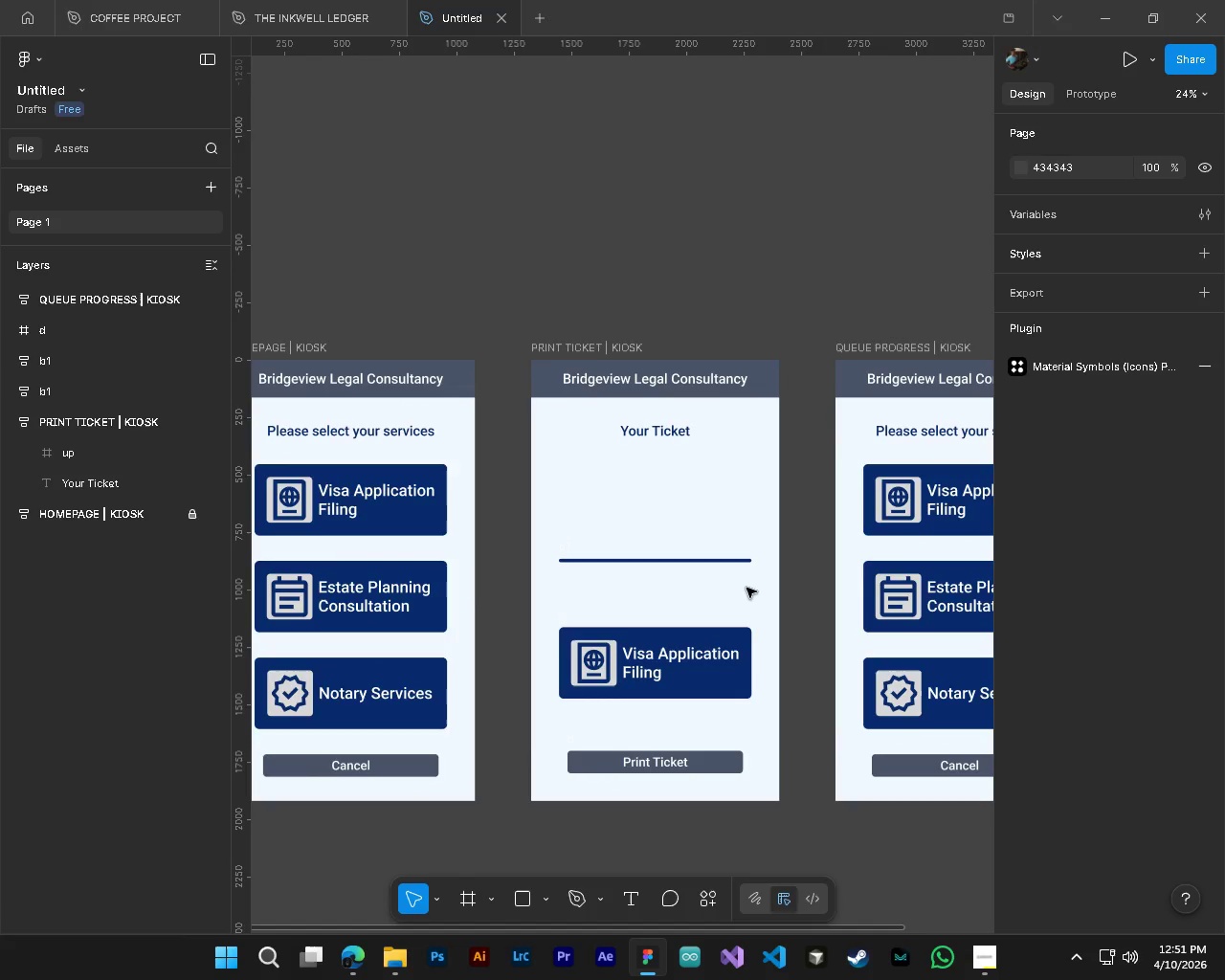 
key(Shift+ShiftLeft)
 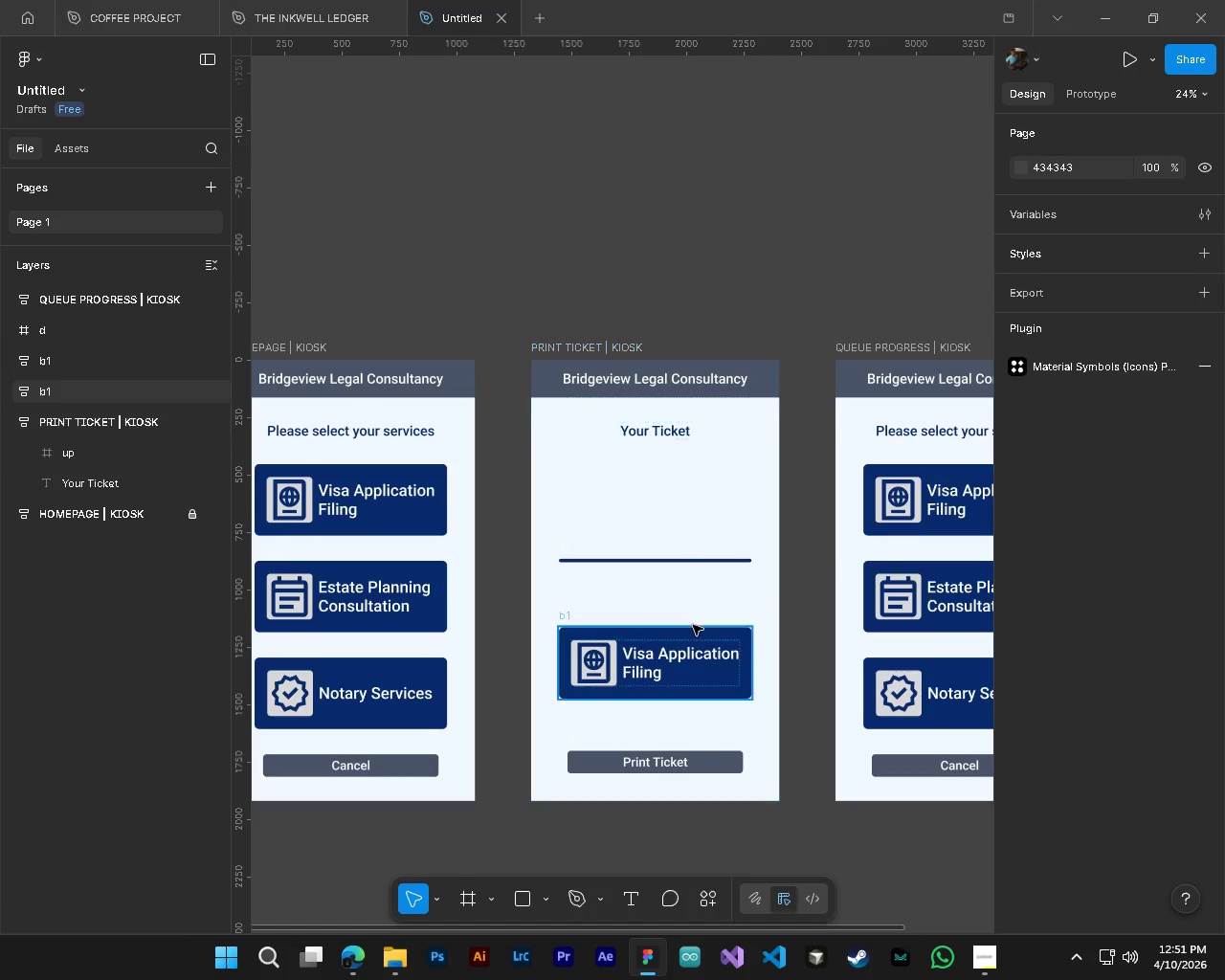 
hold_key(key=ControlLeft, duration=1.22)
hold_key(key=AltLeft, duration=1.09)
scroll: coordinate [659, 573], scroll_direction: up, amount: 4.0
 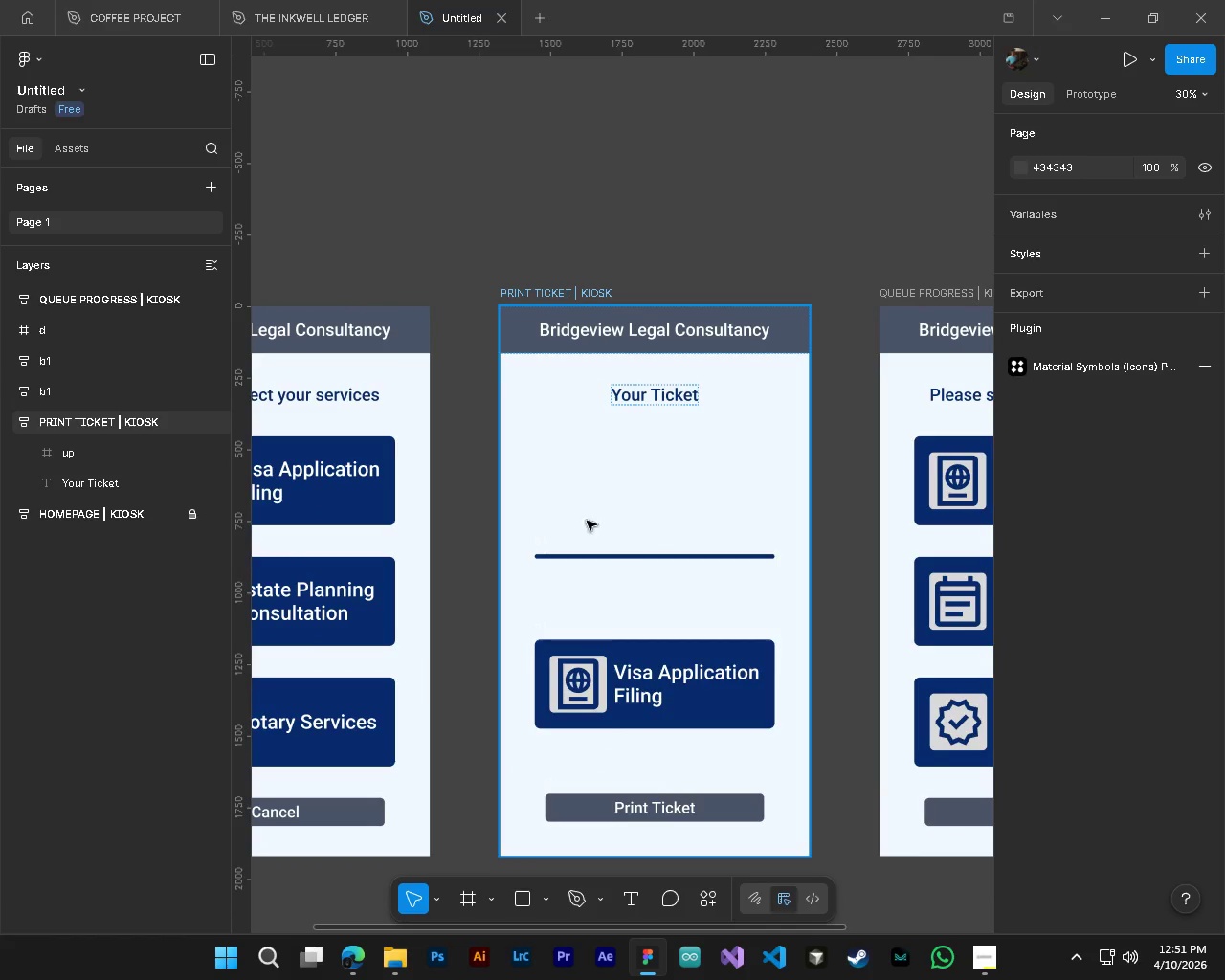 
left_click([4, 424])
 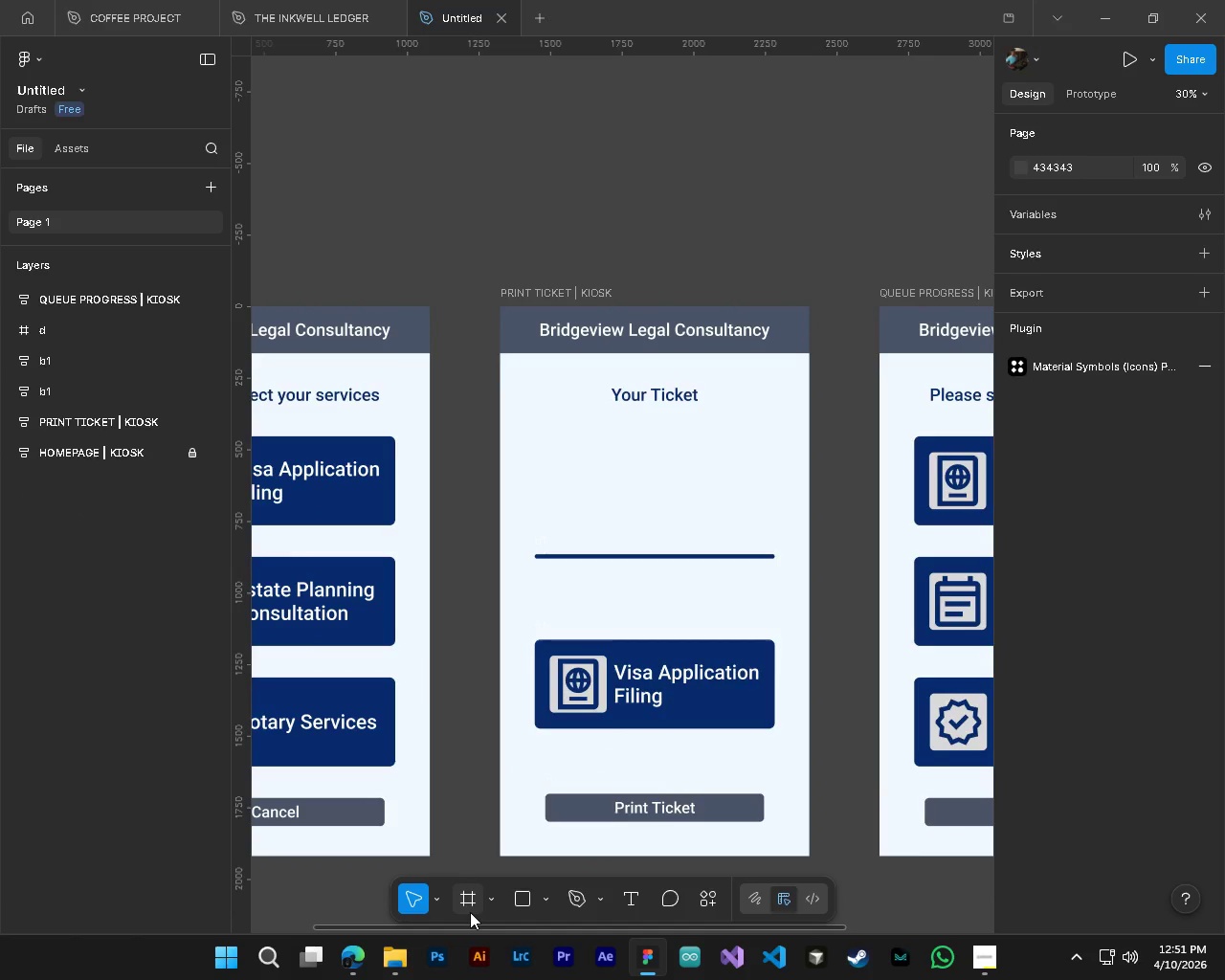 
left_click([470, 912])
 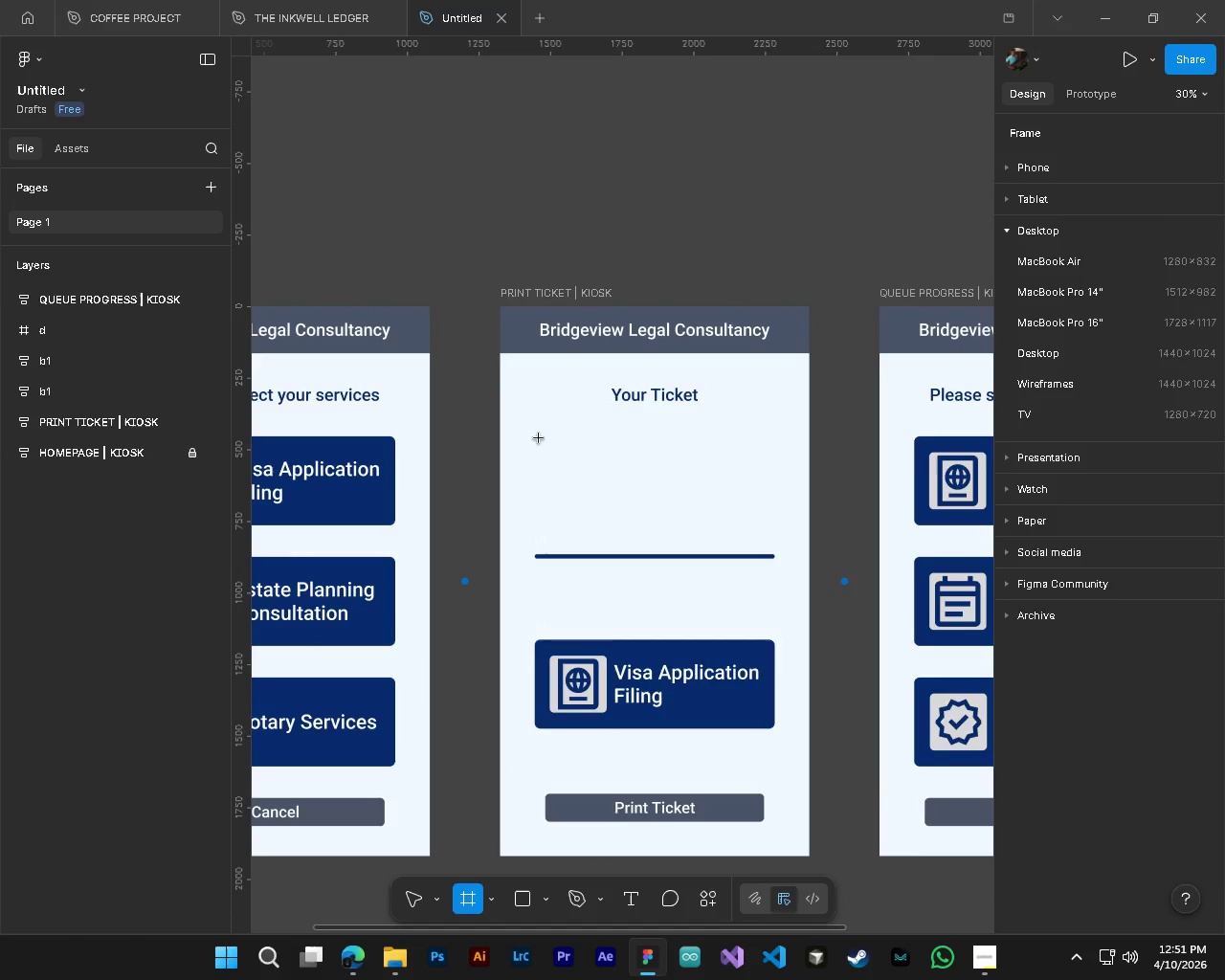 
left_click_drag(start_coordinate=[536, 437], to_coordinate=[758, 524])
 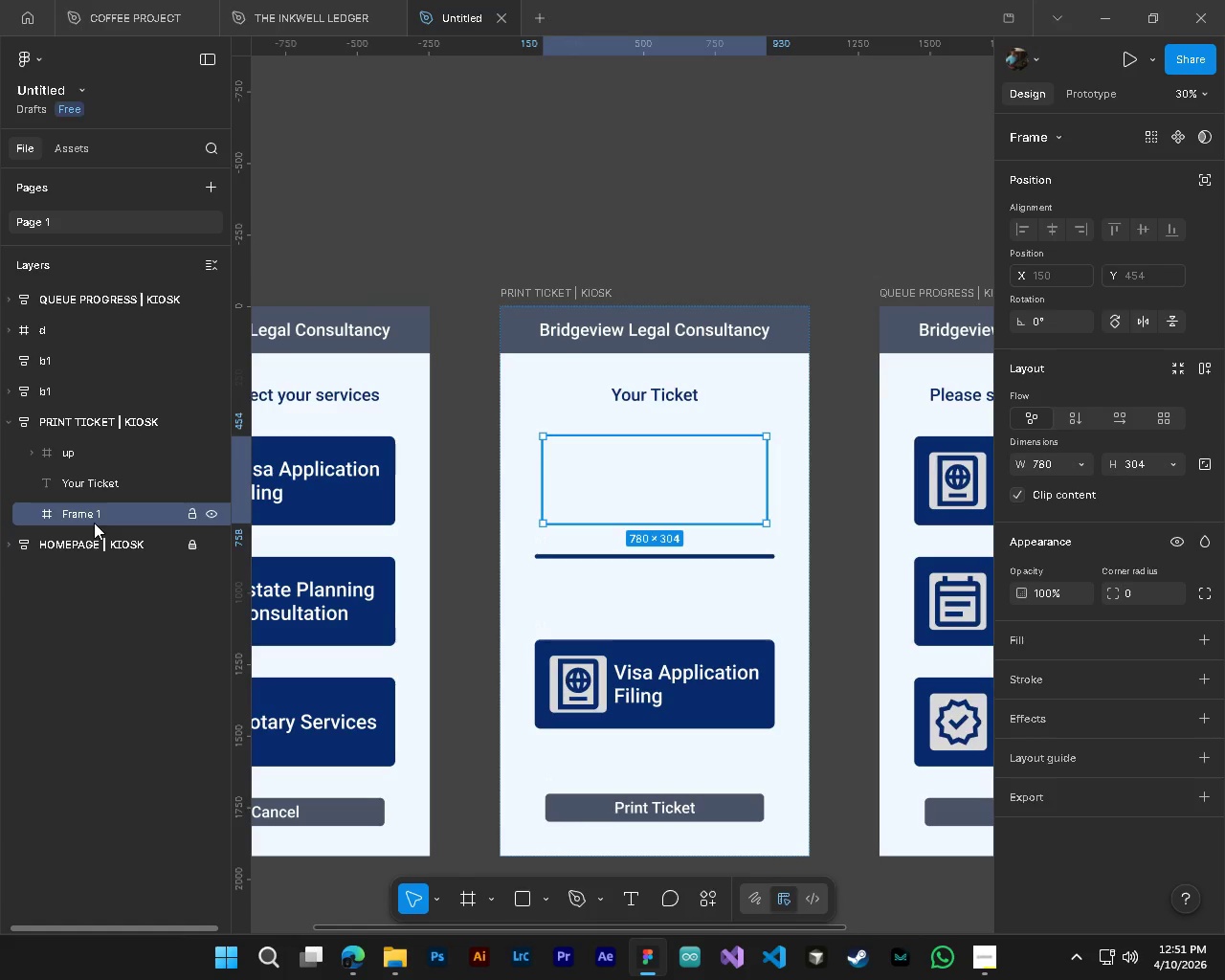 
left_click_drag(start_coordinate=[94, 522], to_coordinate=[75, 398])
 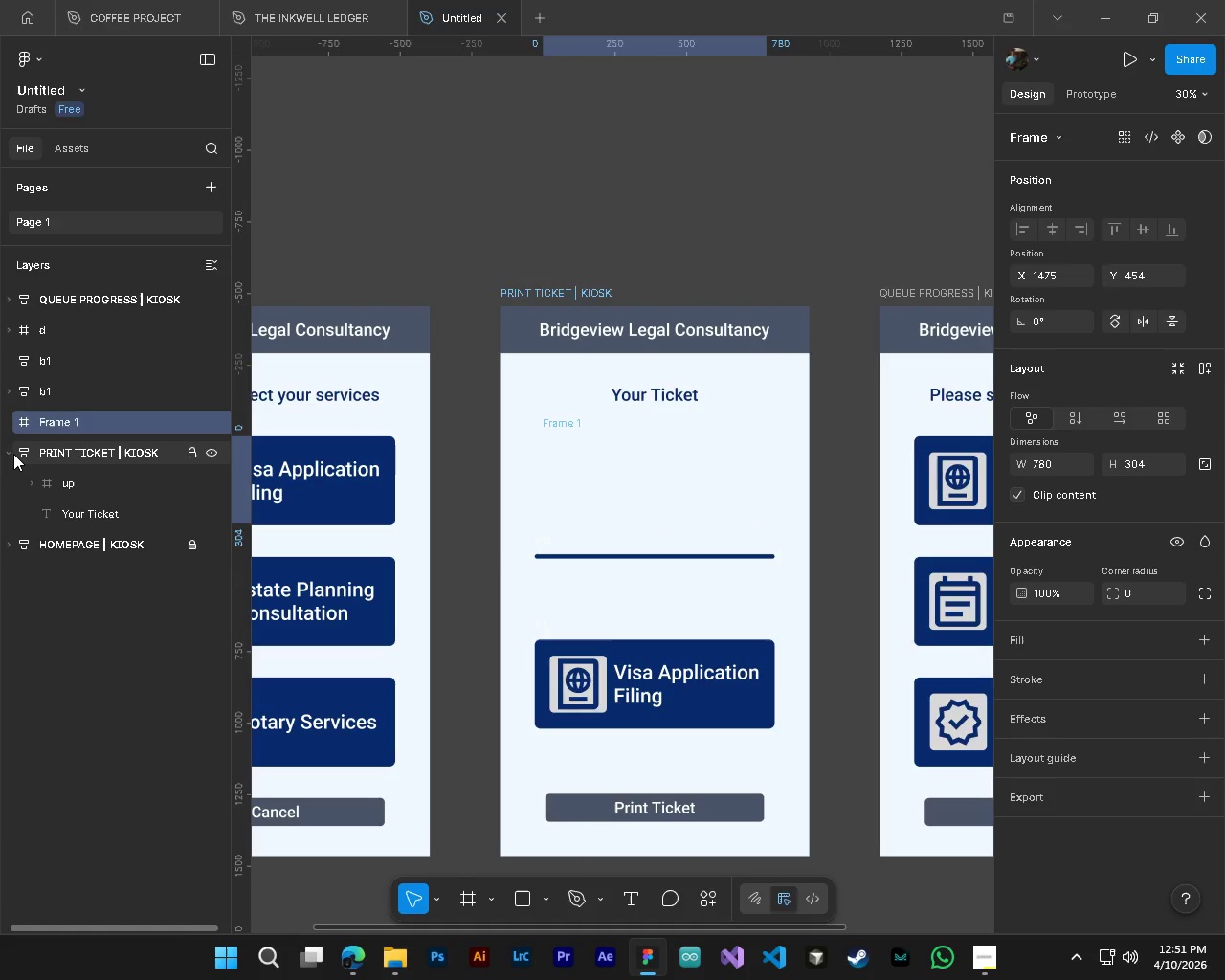 
left_click([12, 454])
 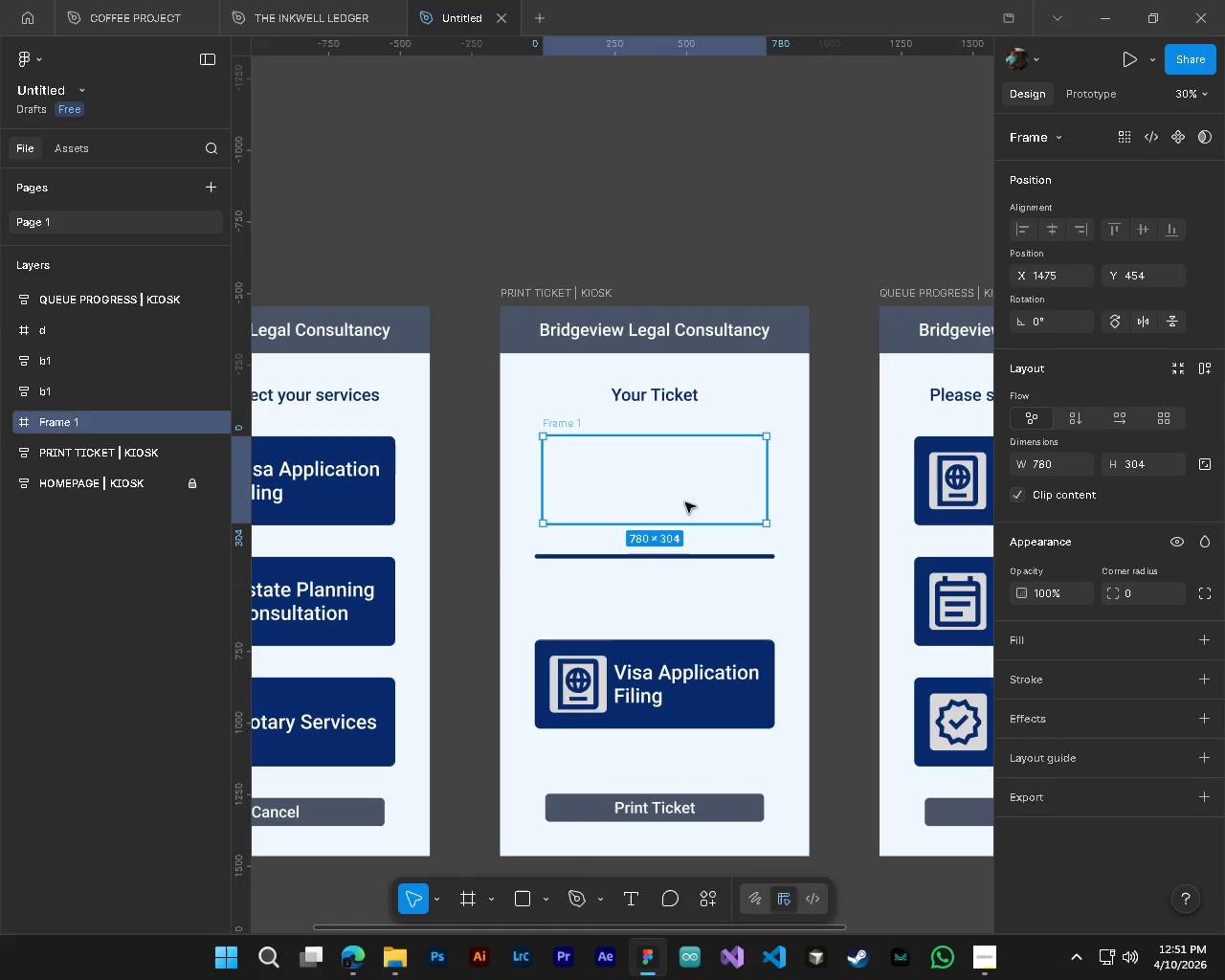 
left_click([685, 502])
 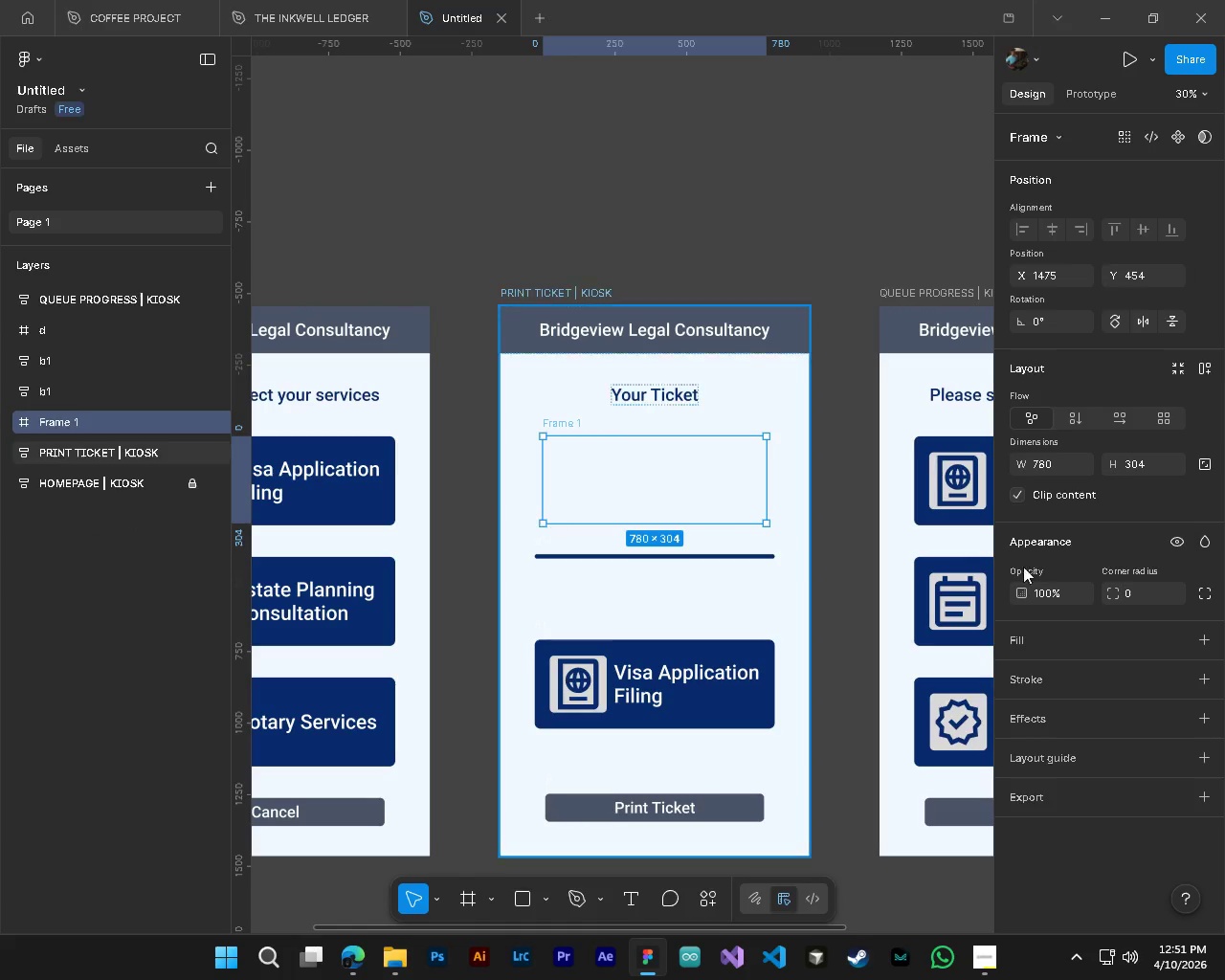 
left_click([1016, 644])
 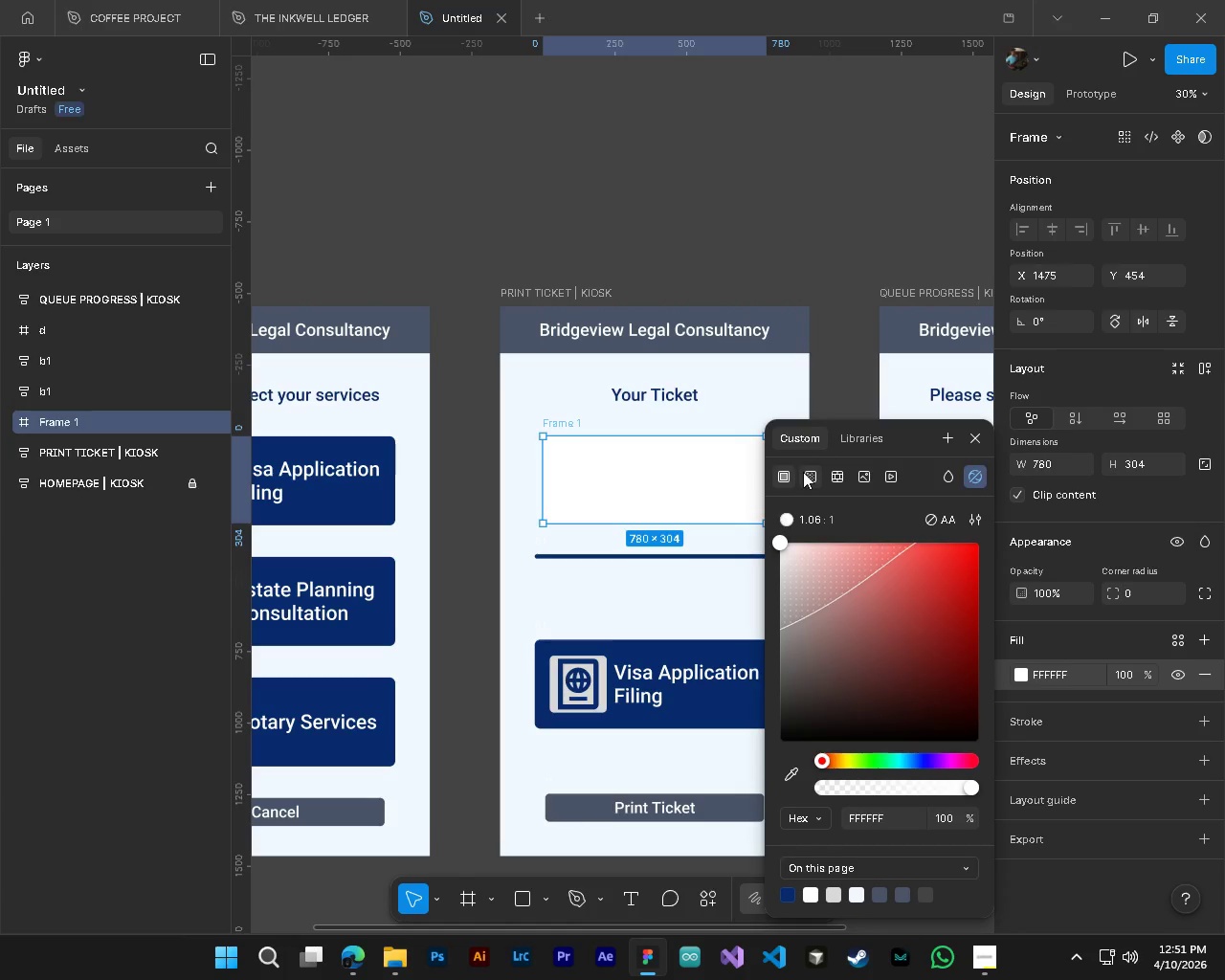 
wait(14.0)
 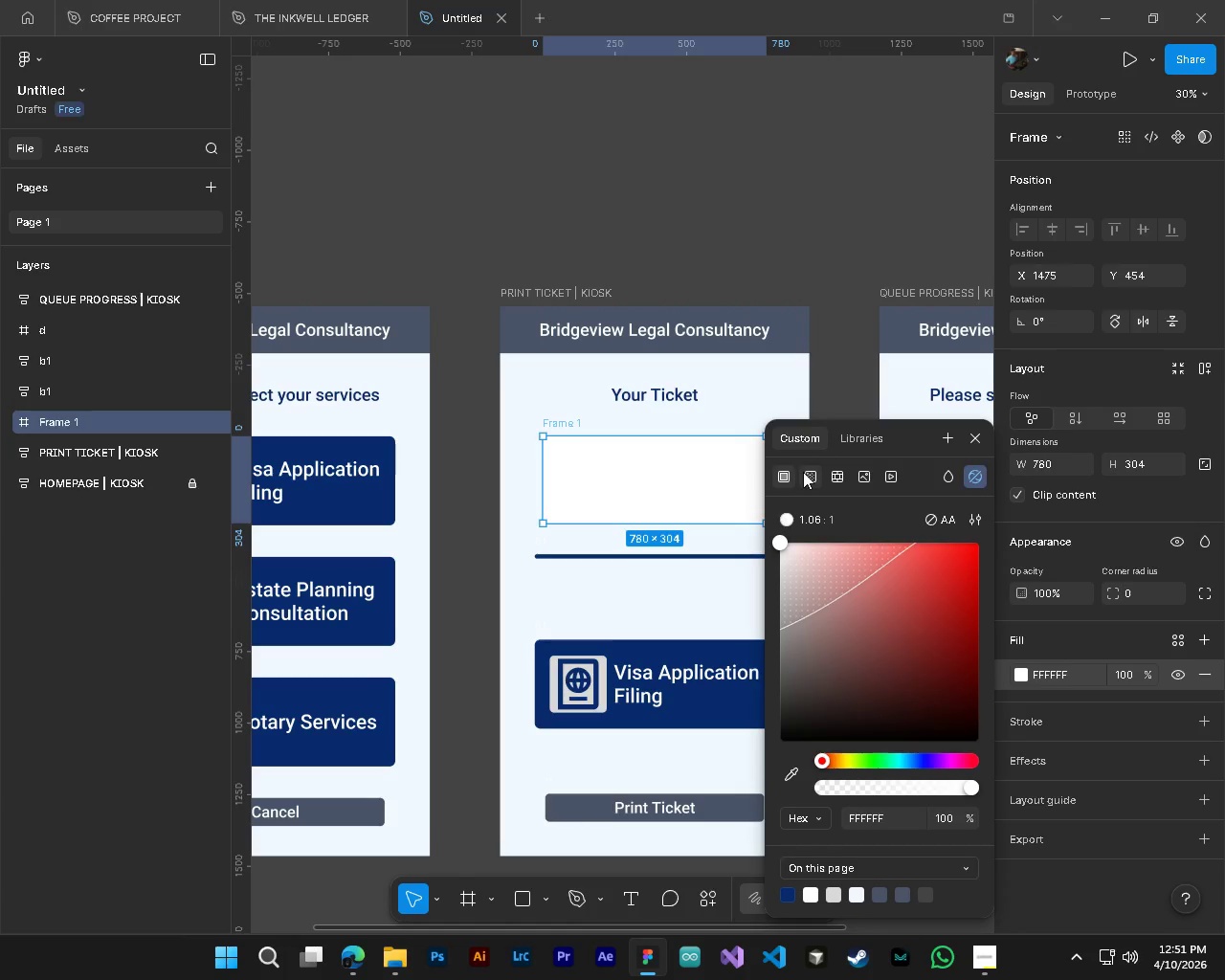 
left_click([809, 479])
 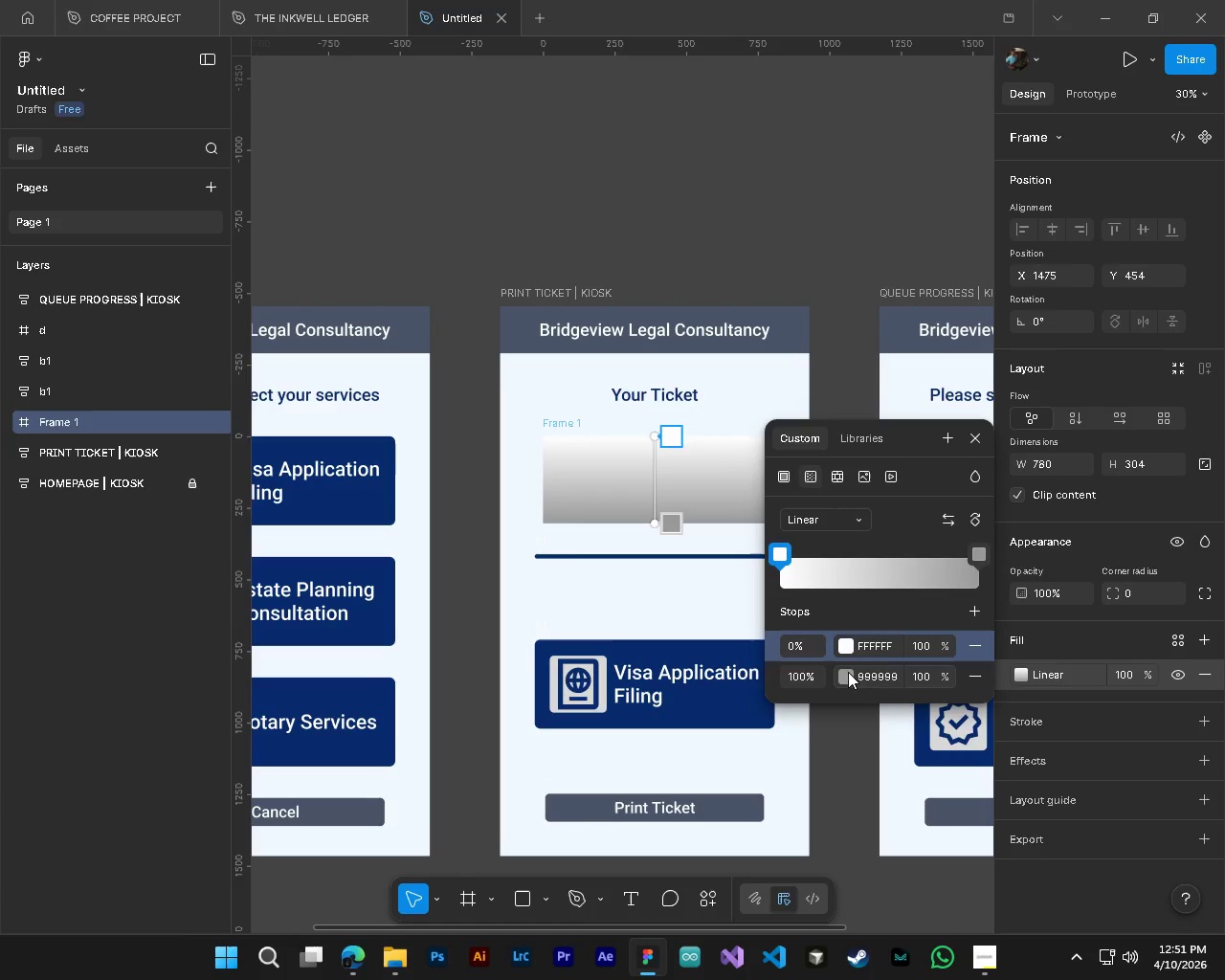 
wait(5.27)
 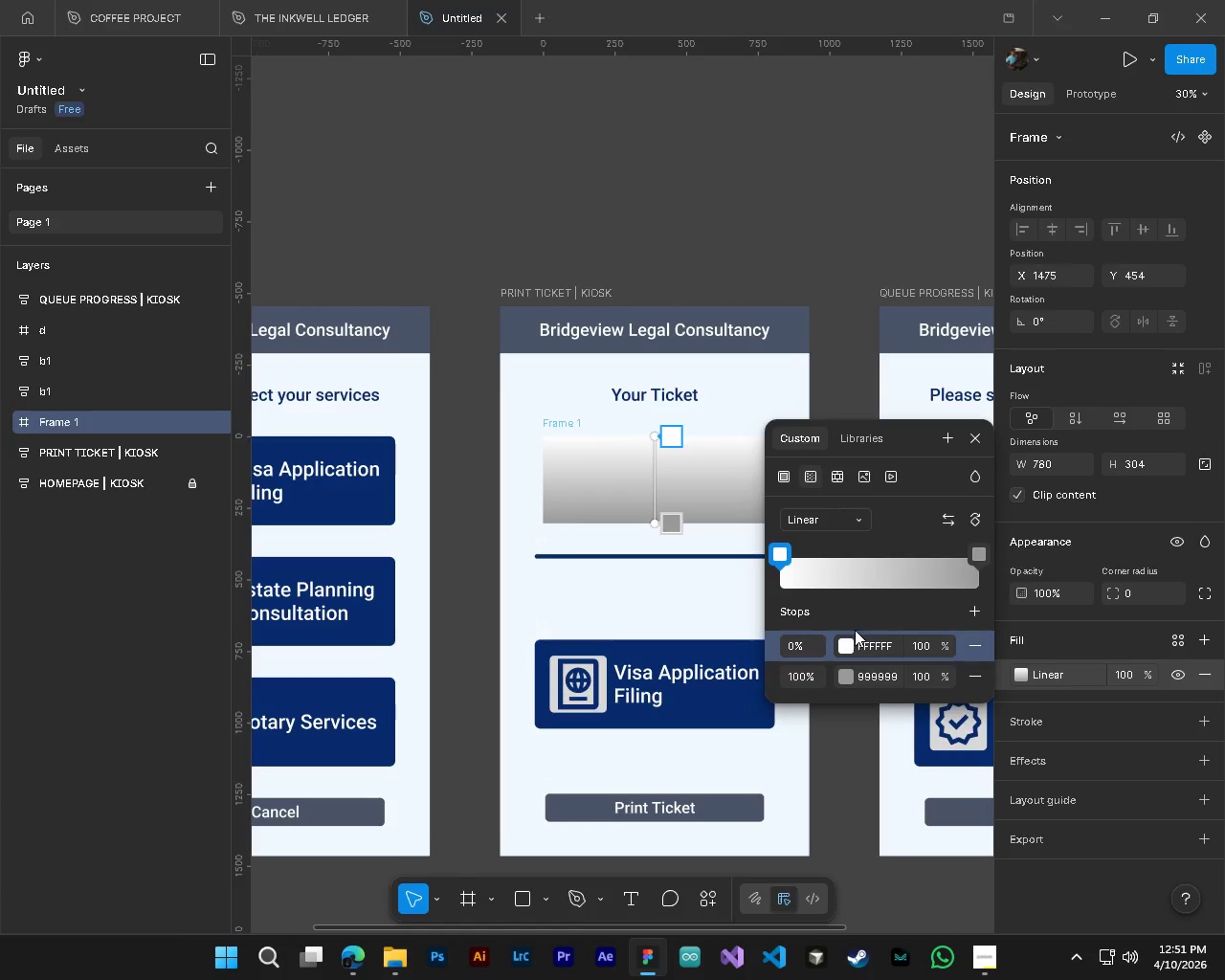 
left_click([849, 650])
 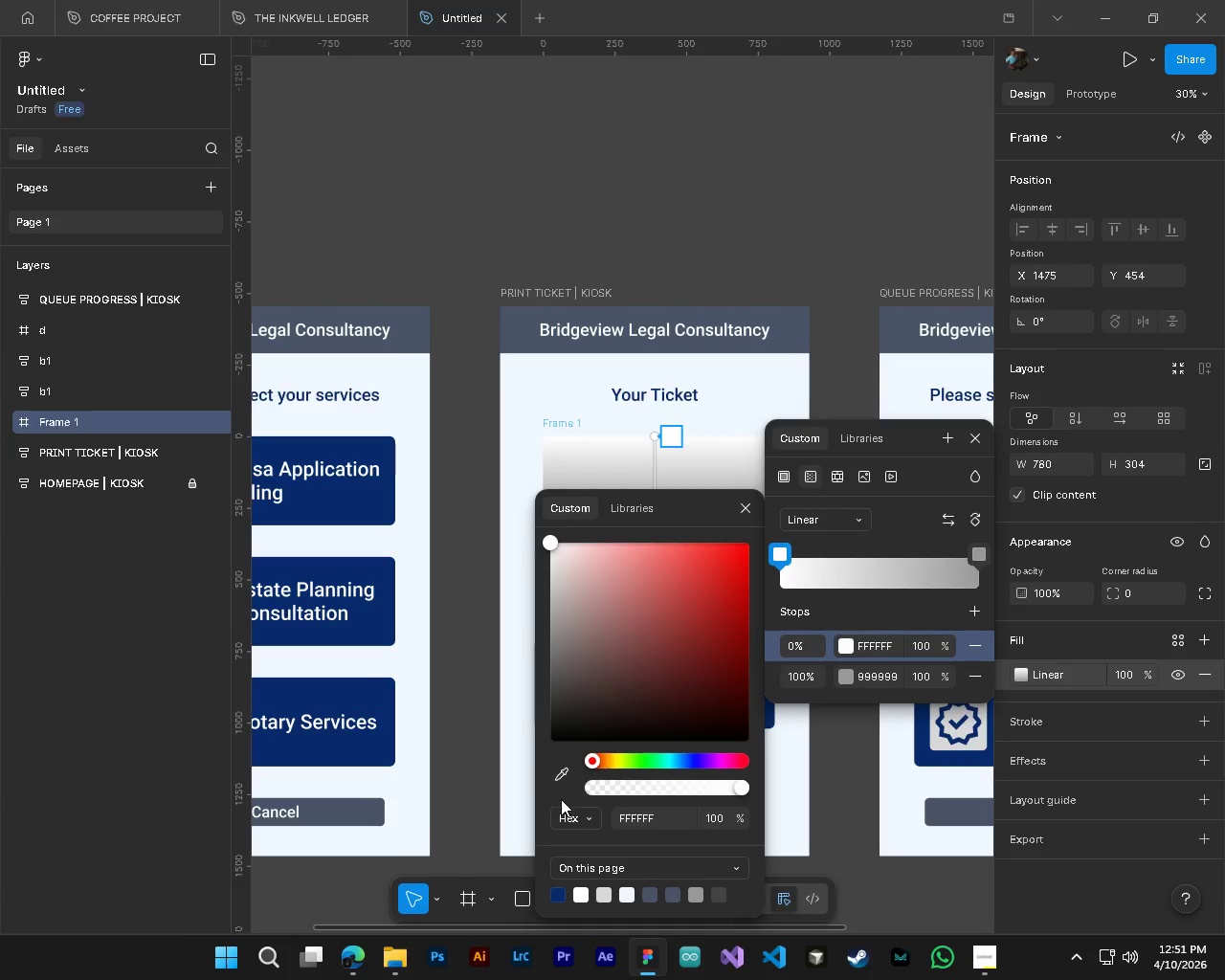 
left_click([562, 778])
 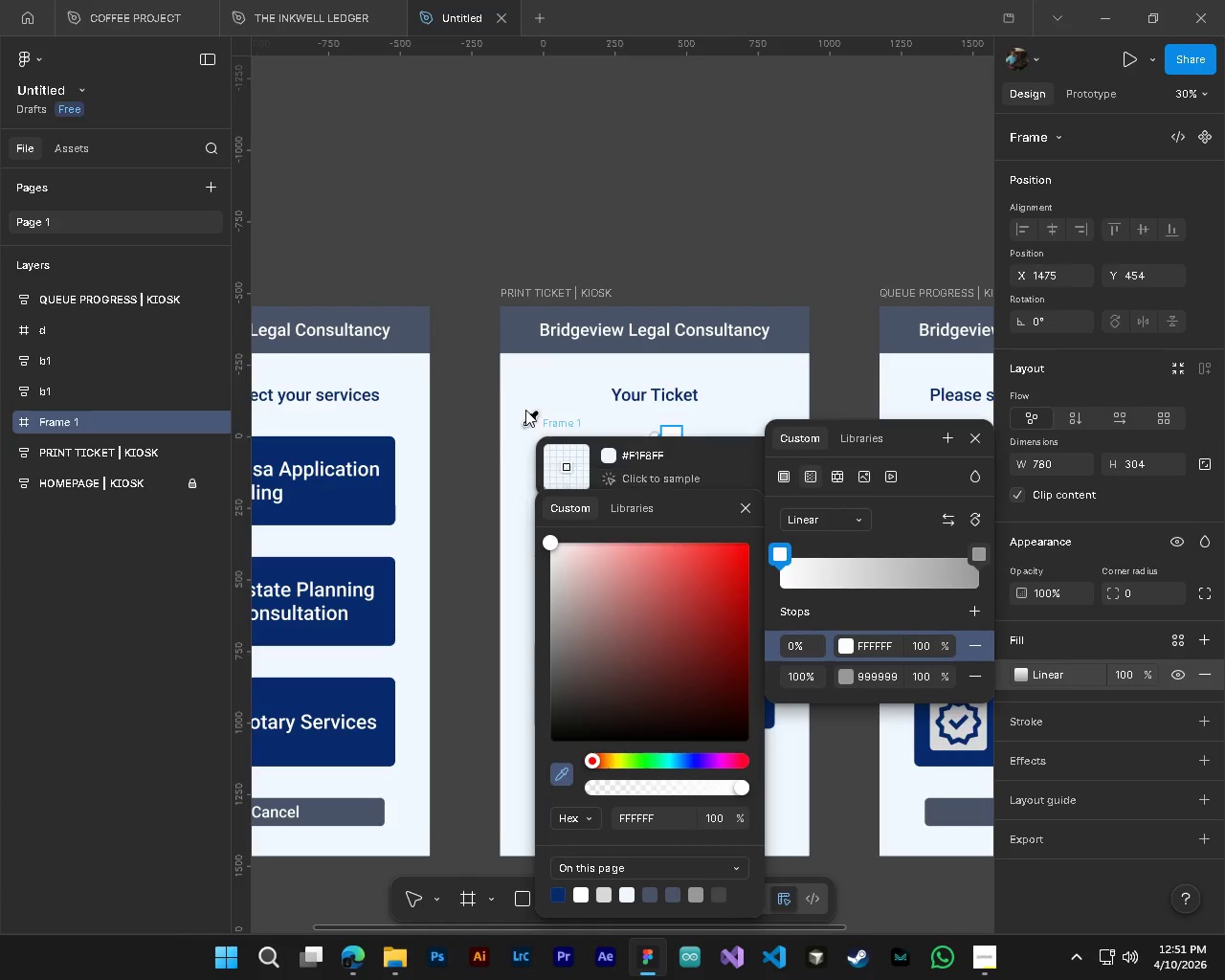 
left_click([522, 380])
 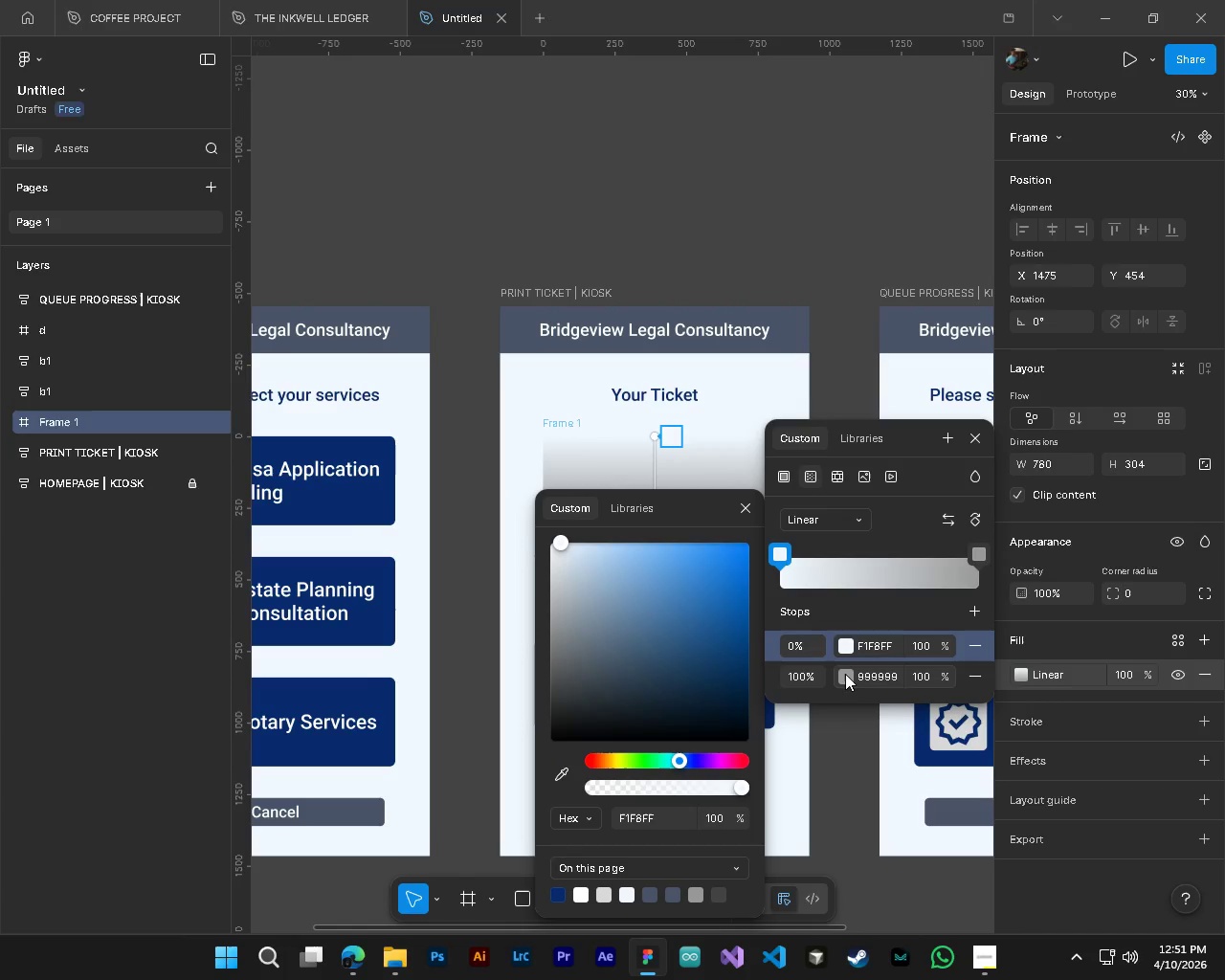 
left_click([845, 674])
 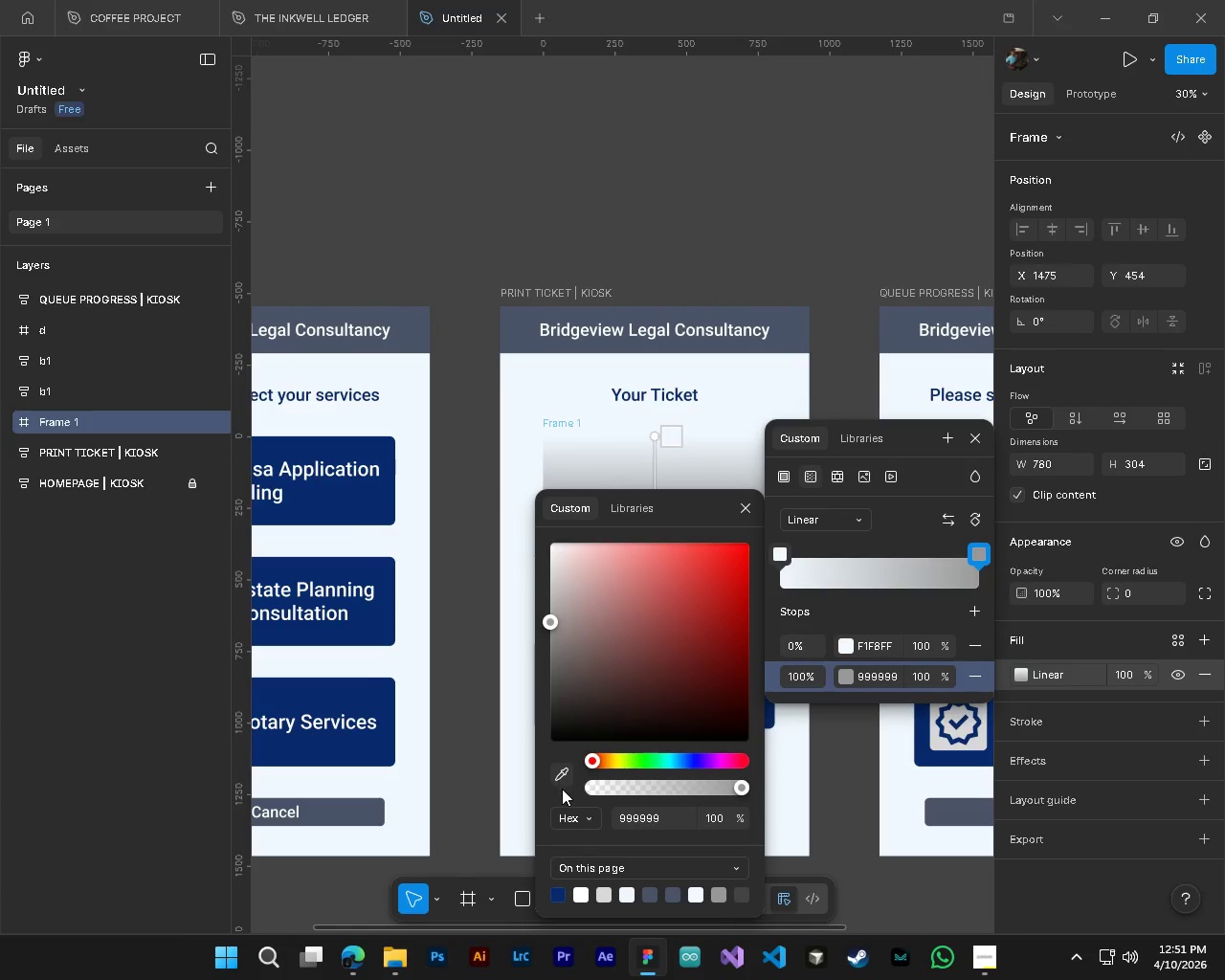 
left_click([560, 775])
 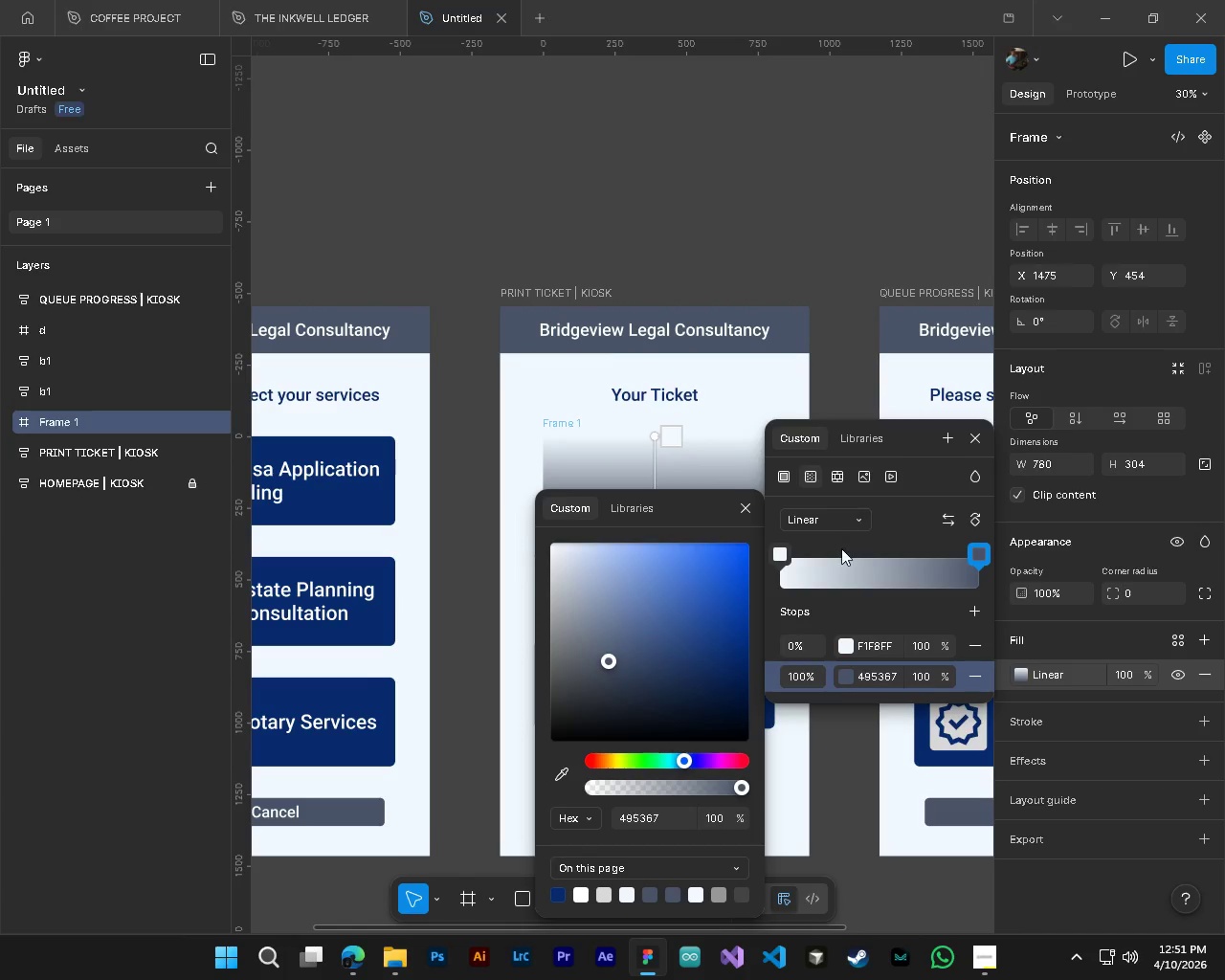 
wait(5.86)
 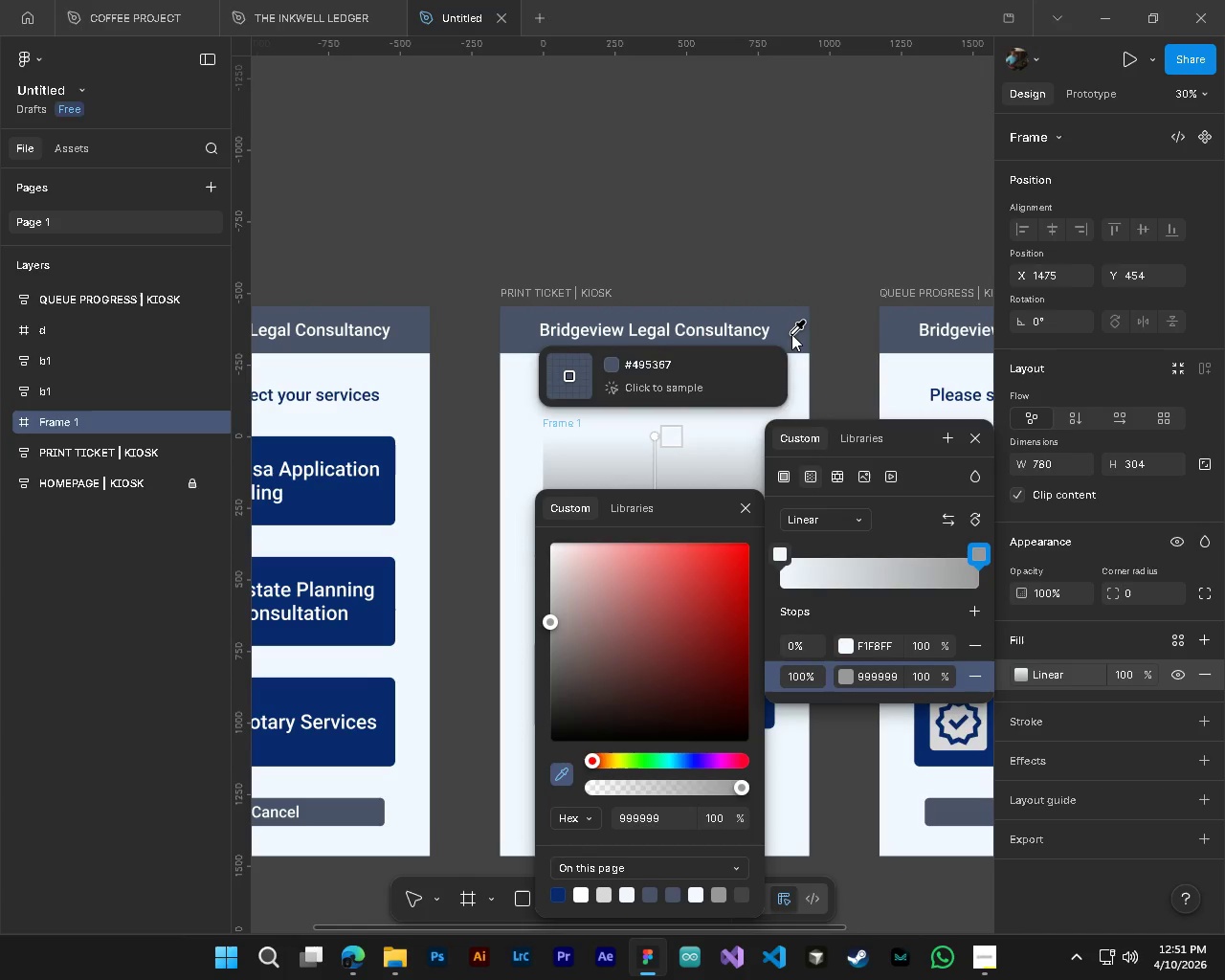 
left_click_drag(start_coordinate=[603, 659], to_coordinate=[522, 583])
 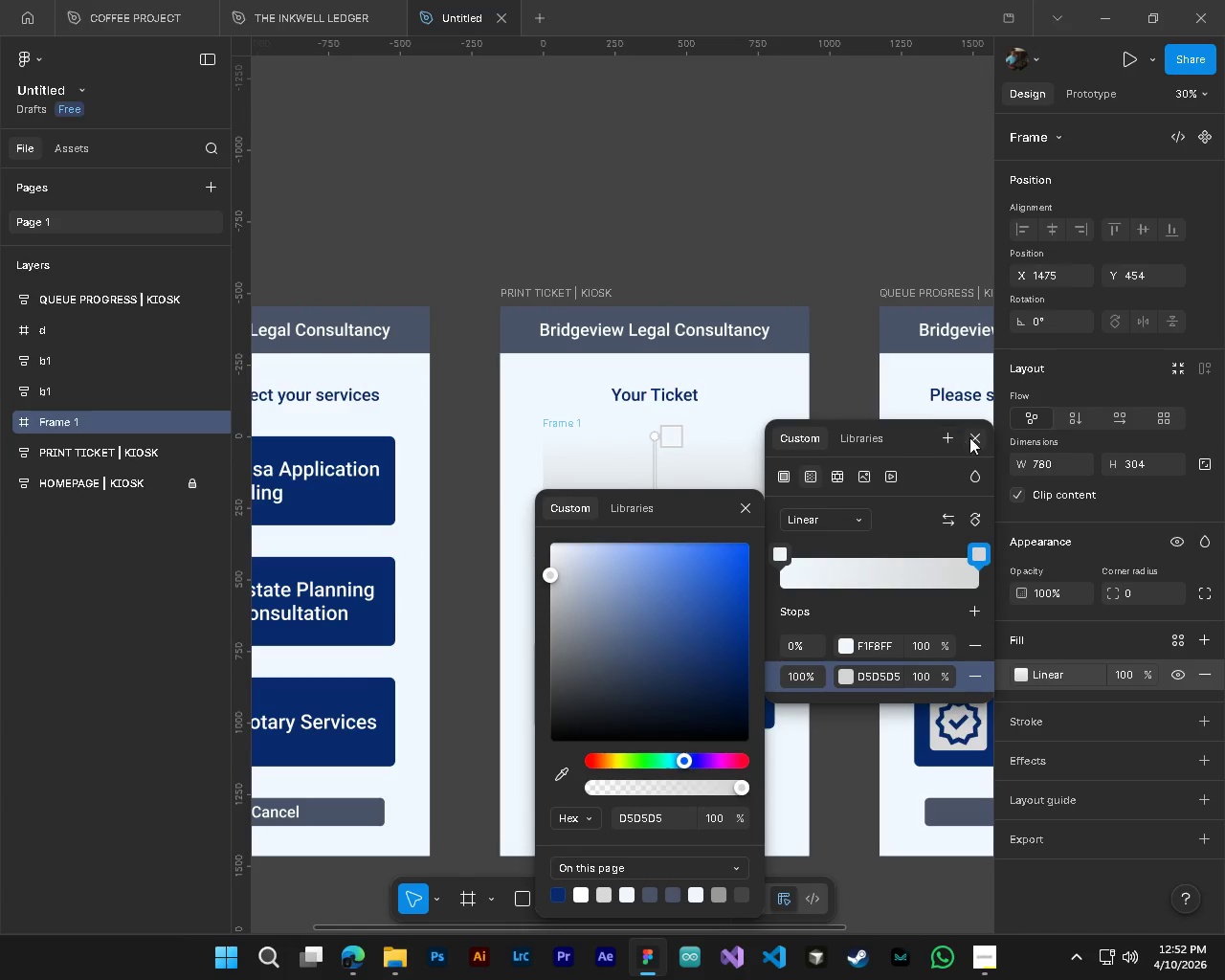 
left_click([977, 435])
 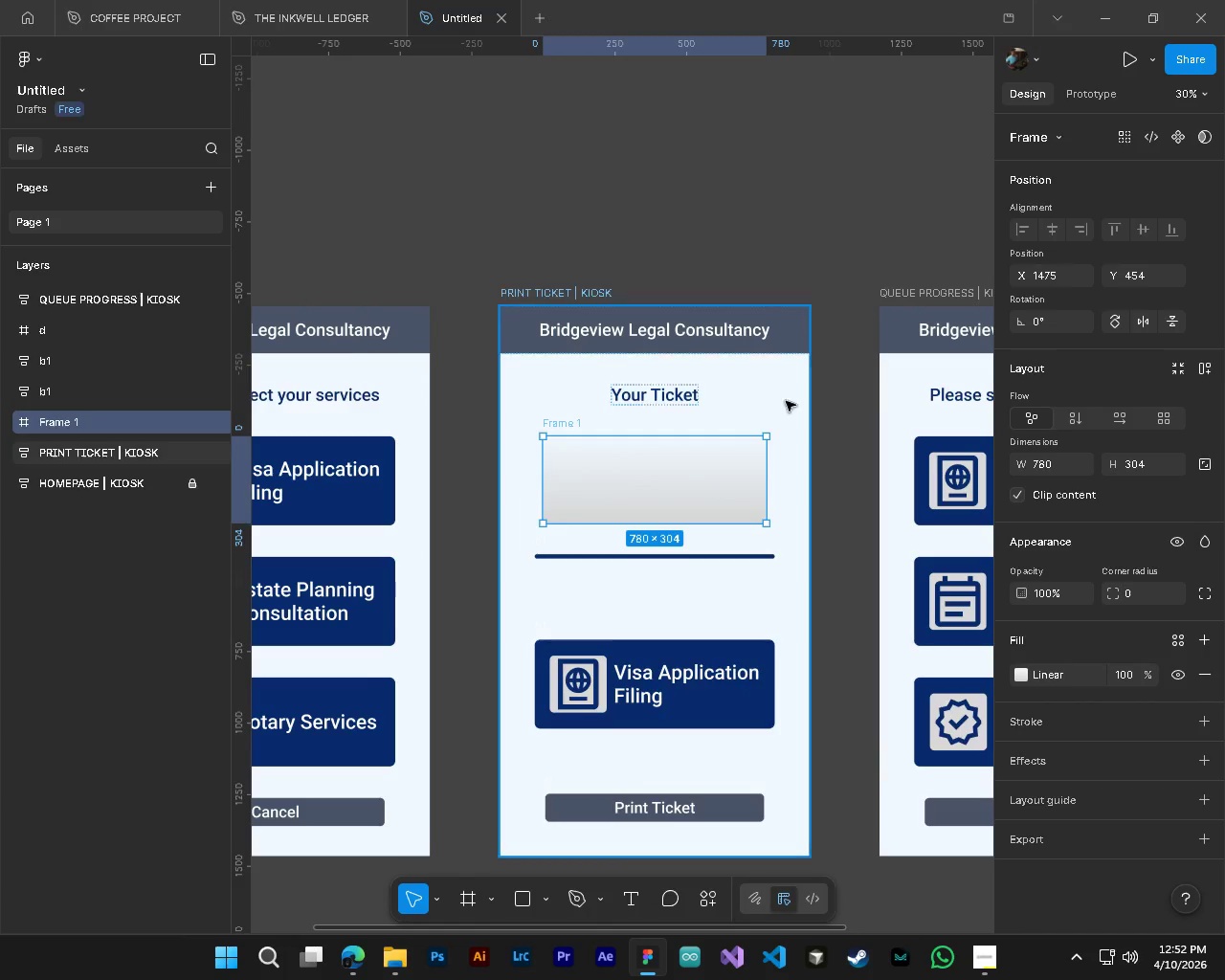 
hold_key(key=ControlLeft, duration=0.45)
hold_key(key=AltLeft, duration=0.45)
scroll: coordinate [688, 490], scroll_direction: up, amount: 3.0
 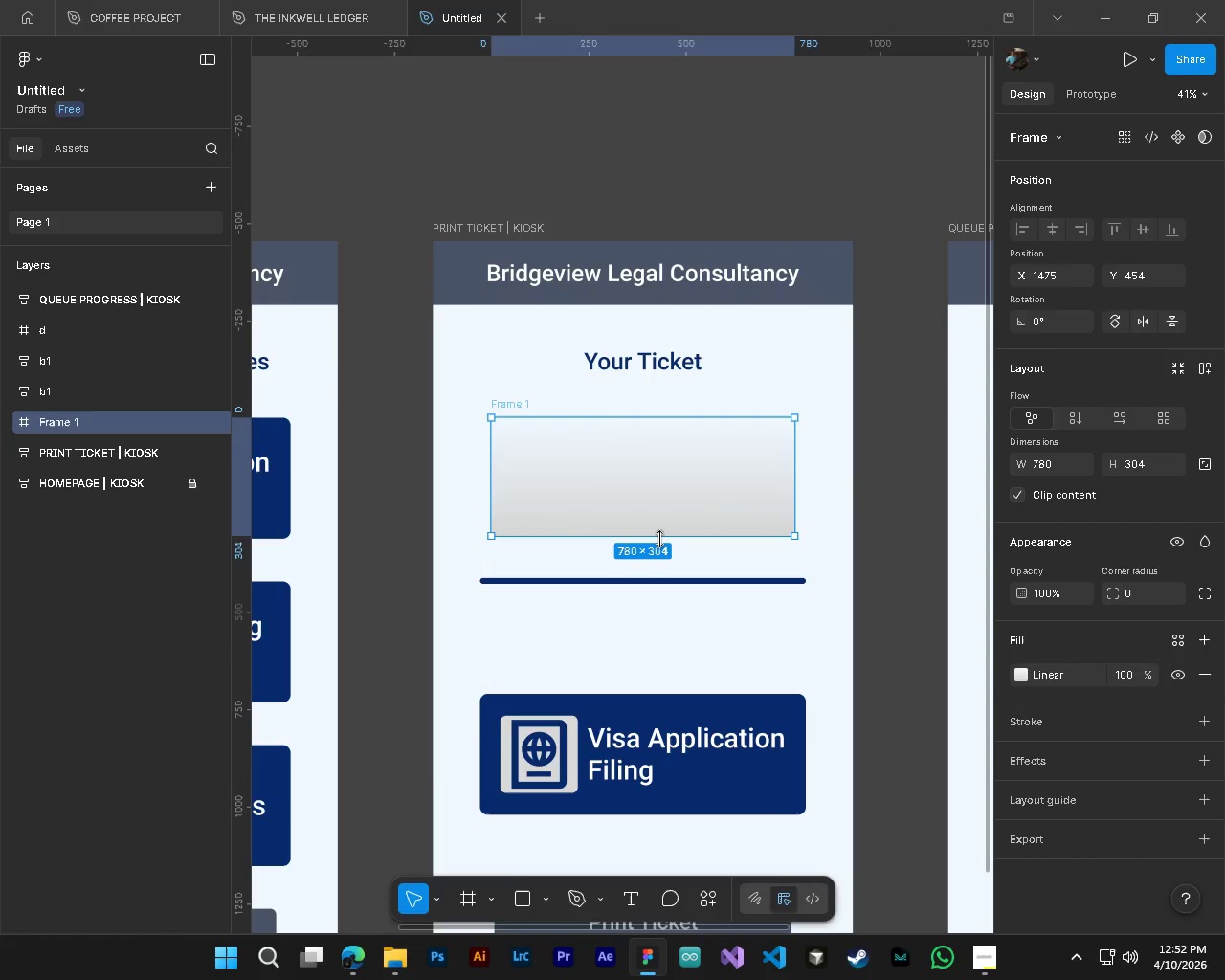 
left_click_drag(start_coordinate=[659, 539], to_coordinate=[658, 570])
 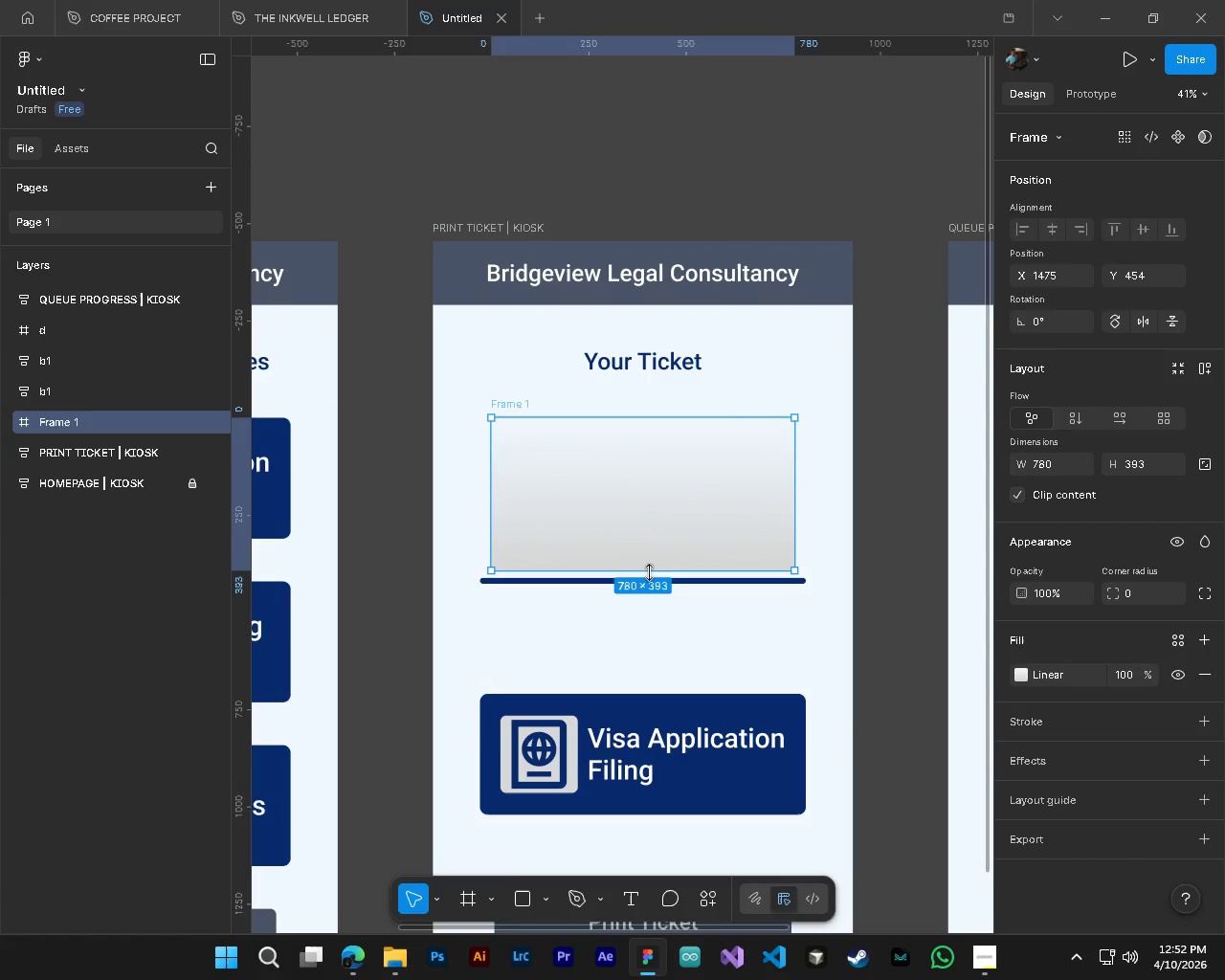 
hold_key(key=ControlLeft, duration=0.72)
 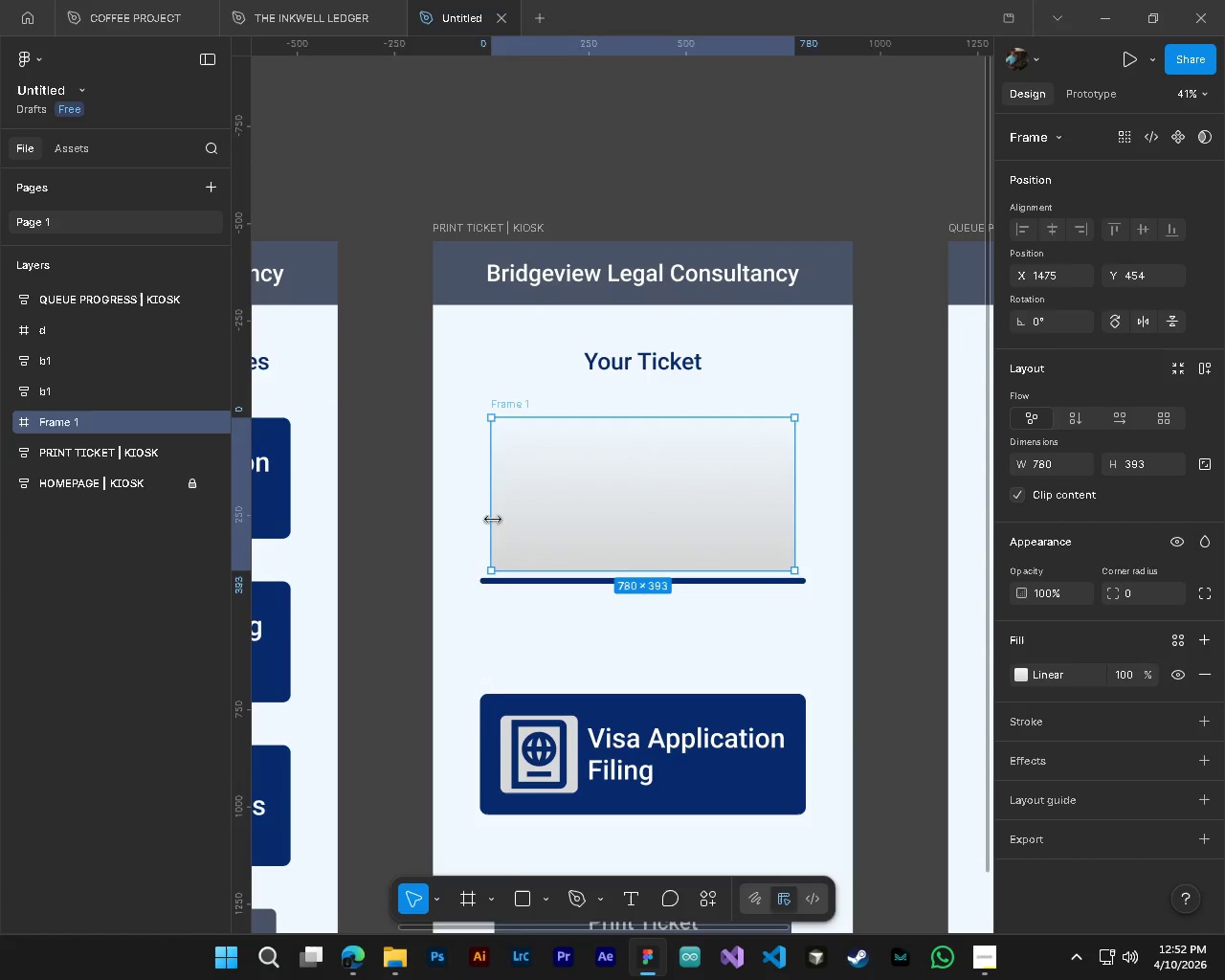 
hold_key(key=AltLeft, duration=0.66)
 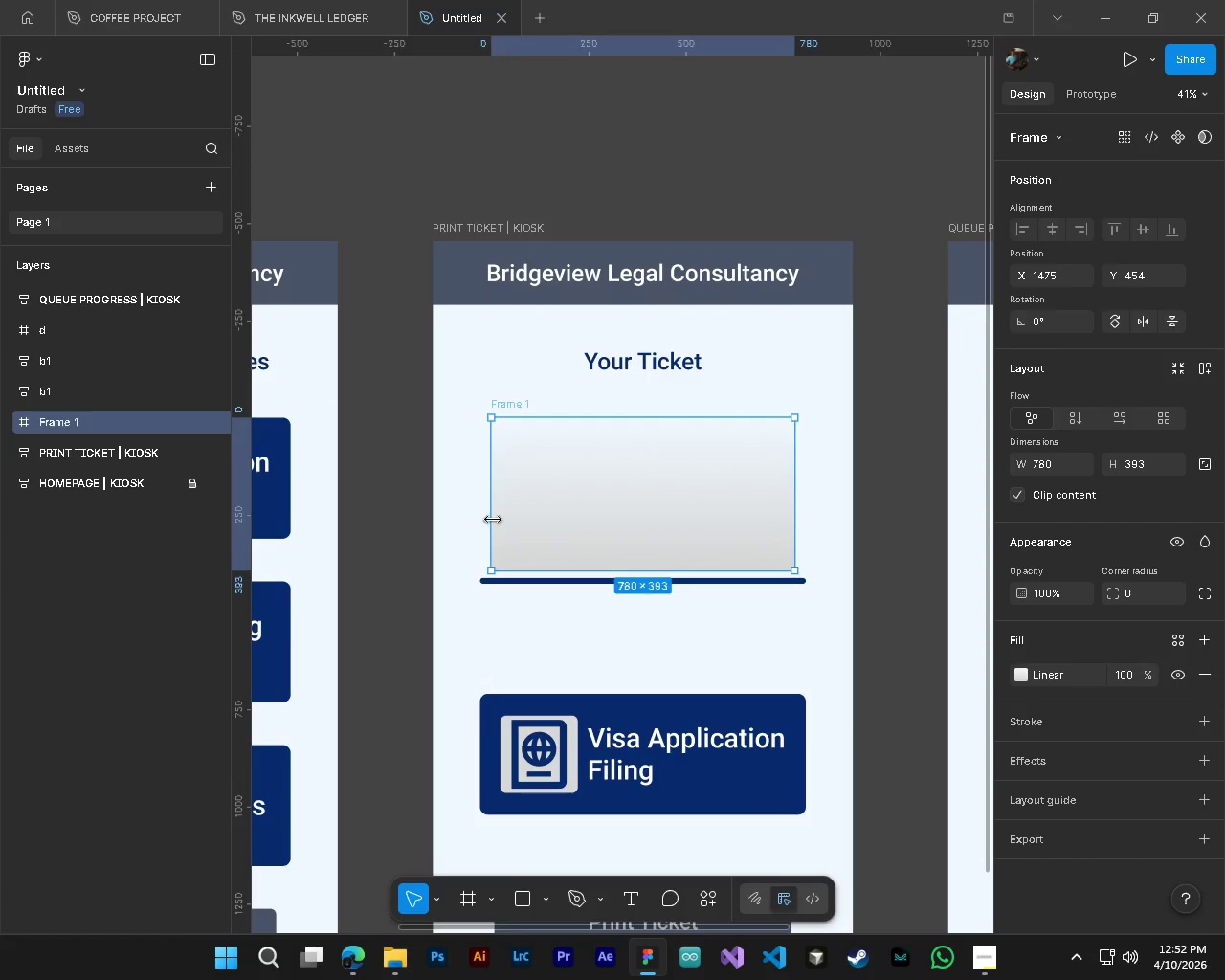 
left_click_drag(start_coordinate=[493, 519], to_coordinate=[433, 518])
 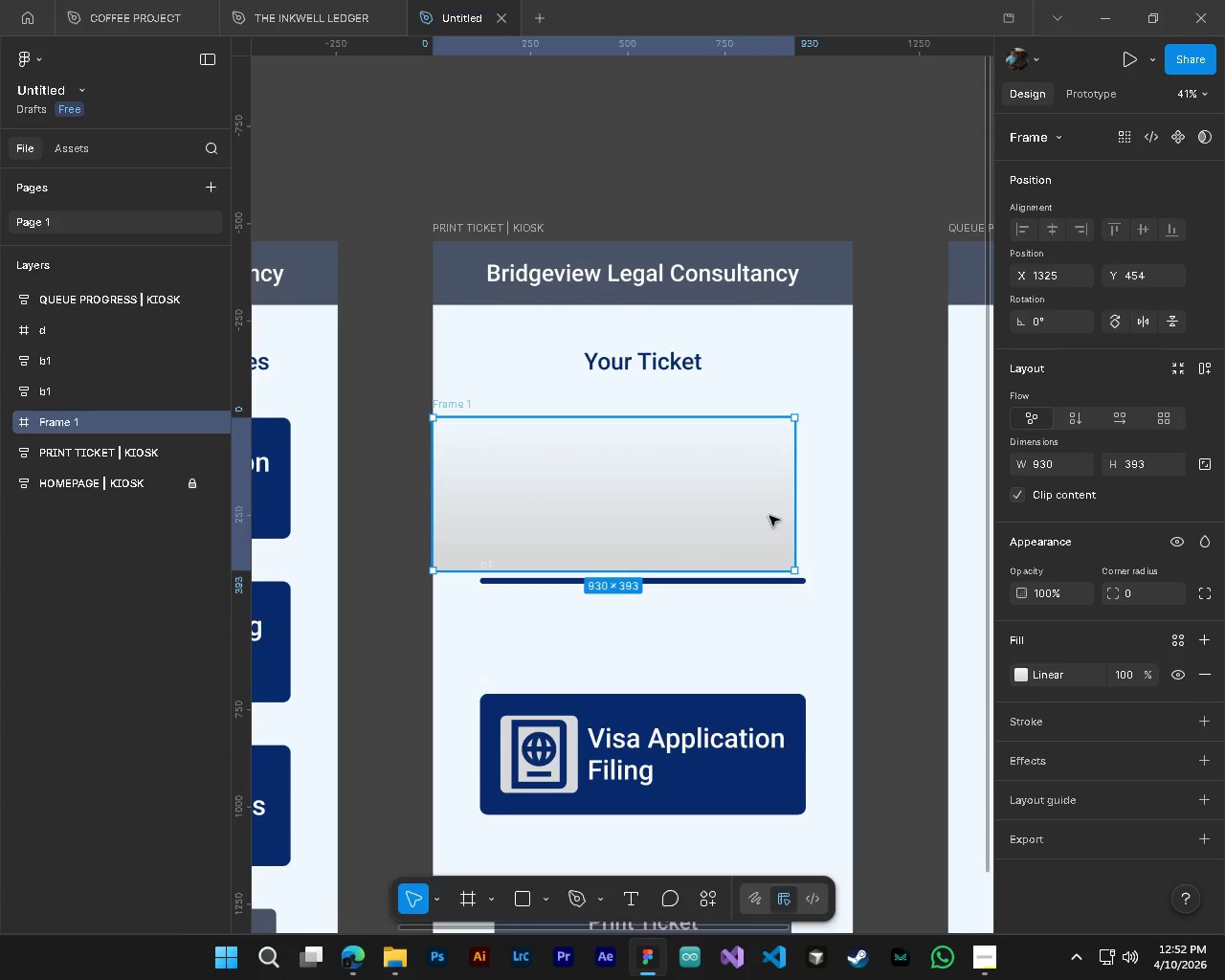 
scroll: coordinate [776, 547], scroll_direction: up, amount: 2.0
 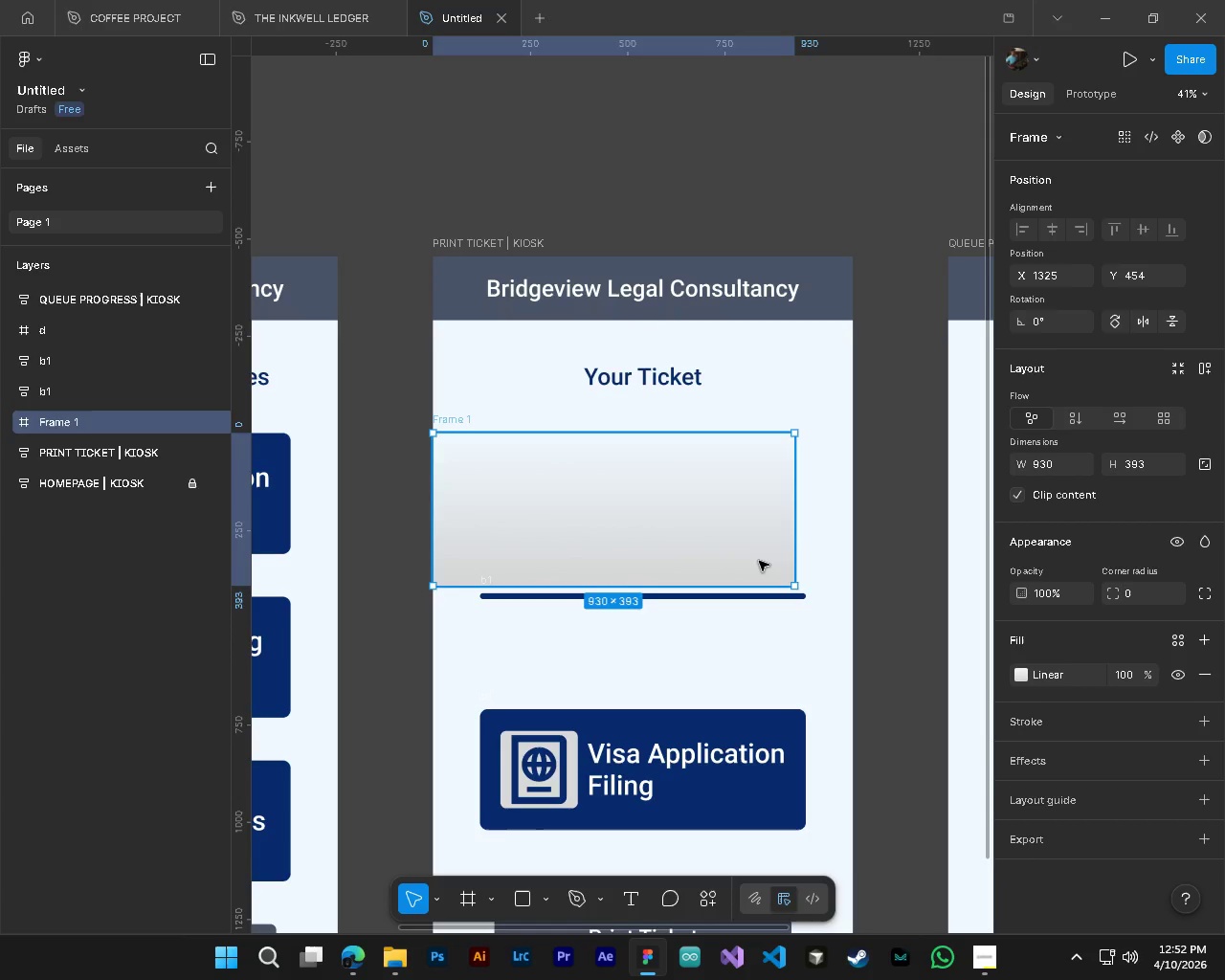 
left_click_drag(start_coordinate=[742, 548], to_coordinate=[743, 600])
 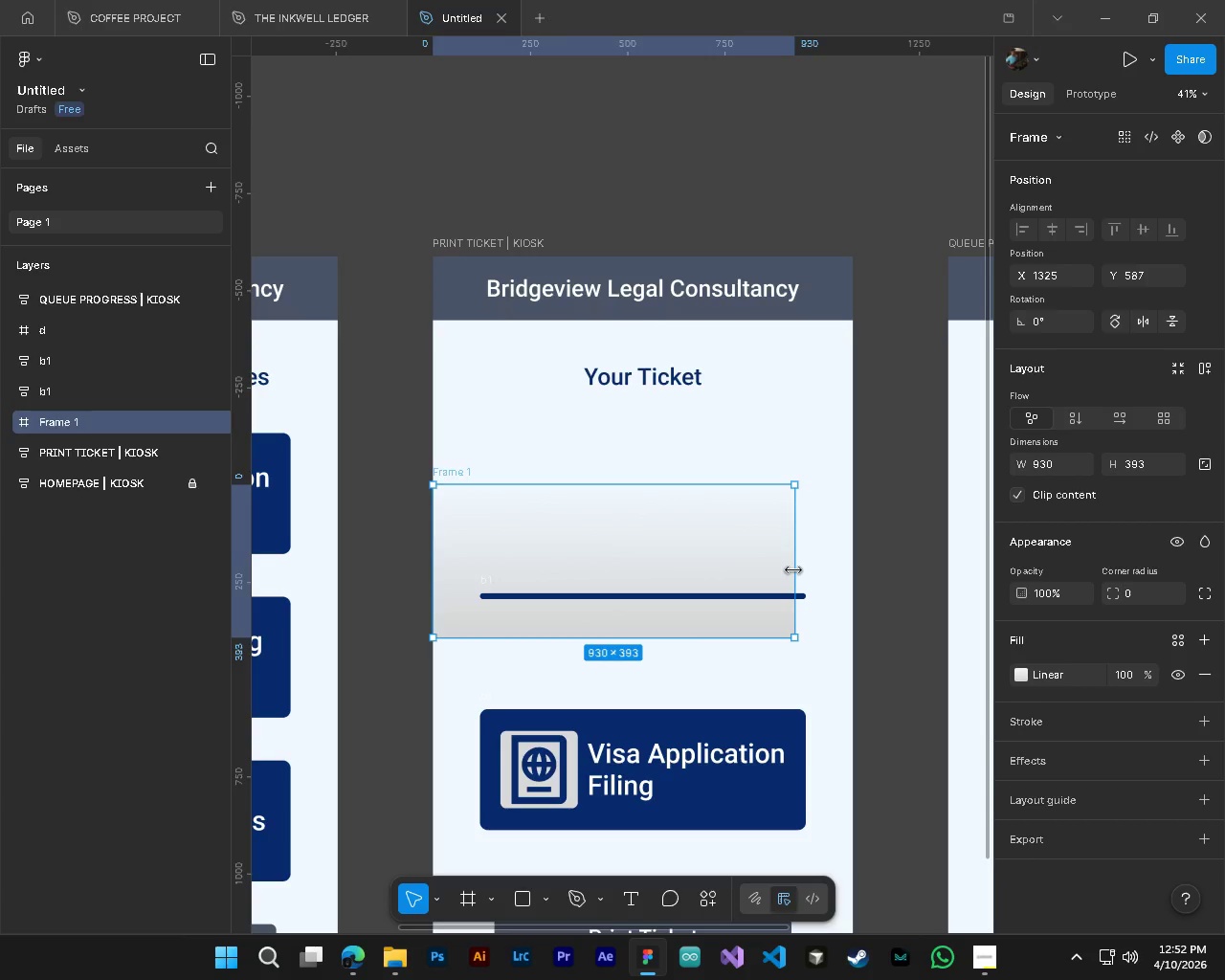 
left_click_drag(start_coordinate=[793, 569], to_coordinate=[852, 568])
 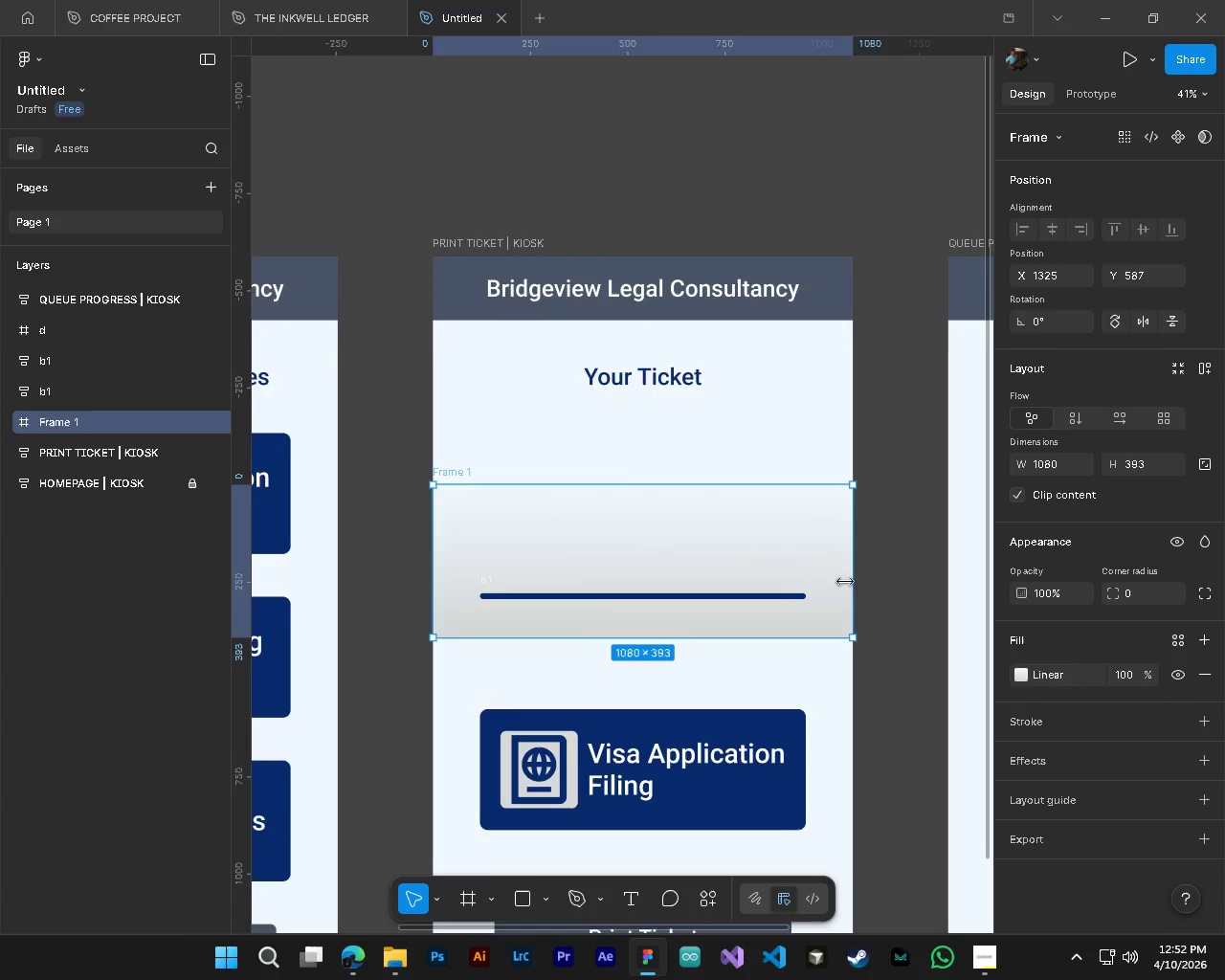 
hold_key(key=ControlLeft, duration=0.31)
 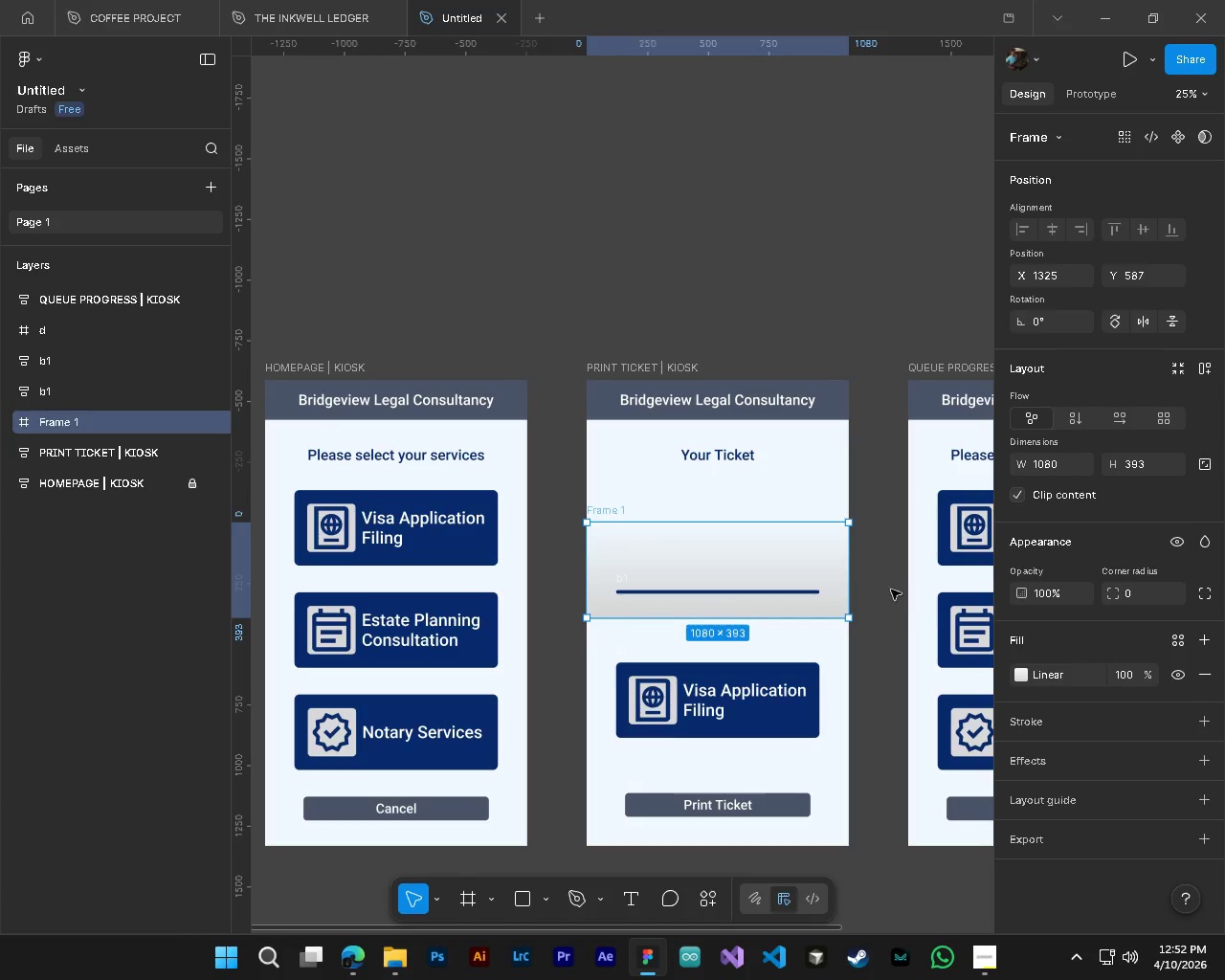 
key(Alt+Control+AltLeft)
 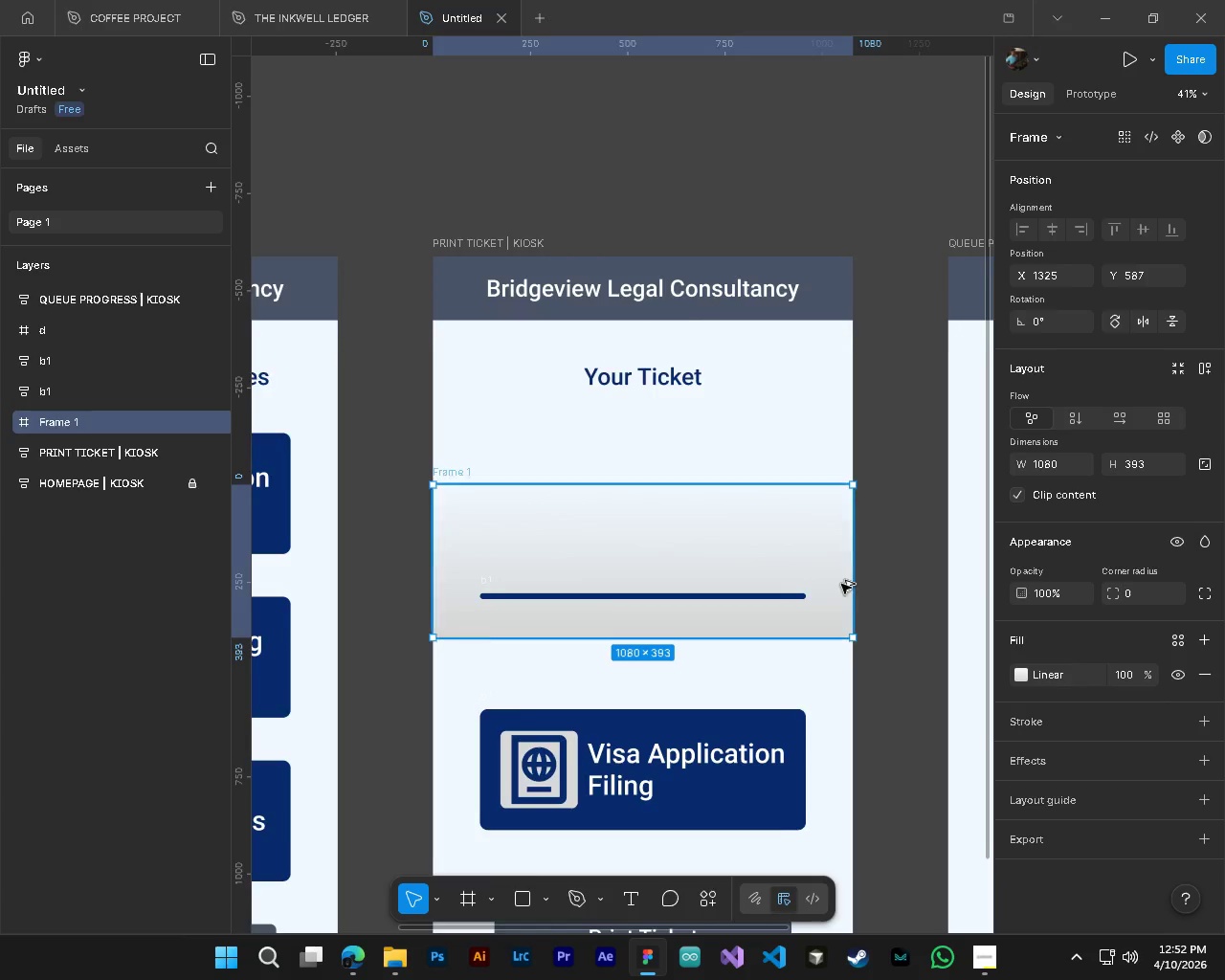 
scroll: coordinate [841, 585], scroll_direction: down, amount: 4.0
 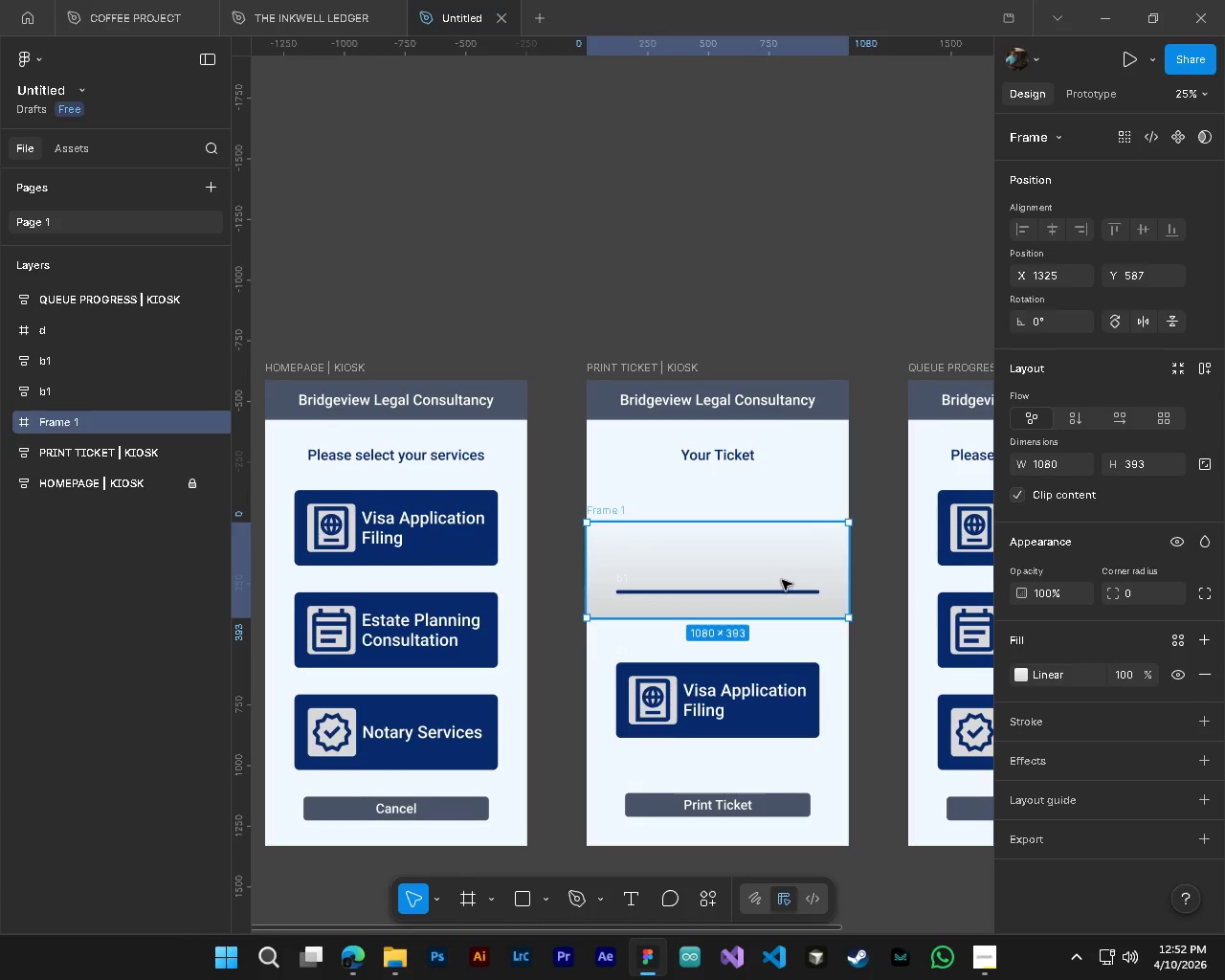 
left_click([782, 580])
 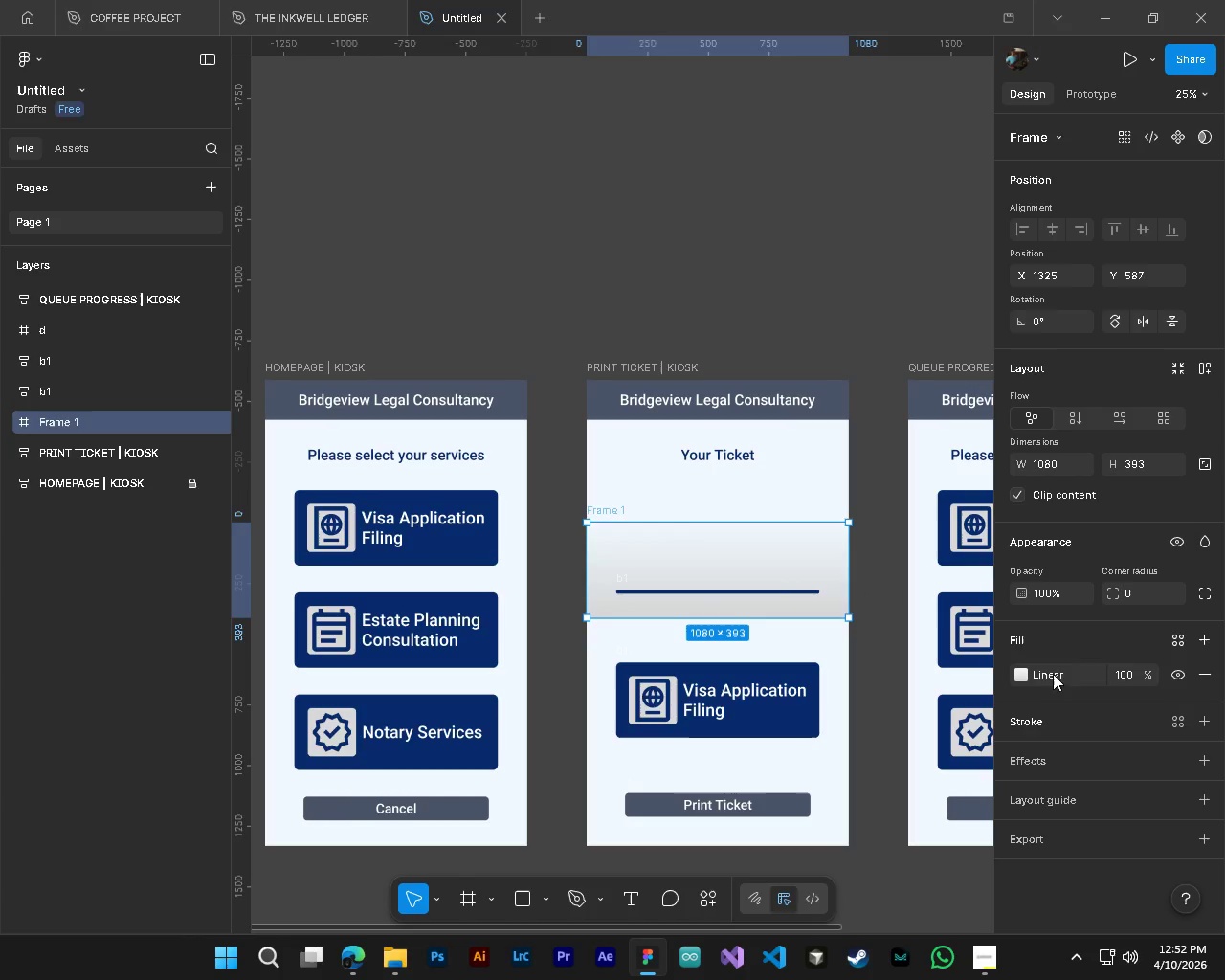 
left_click([1058, 637])
 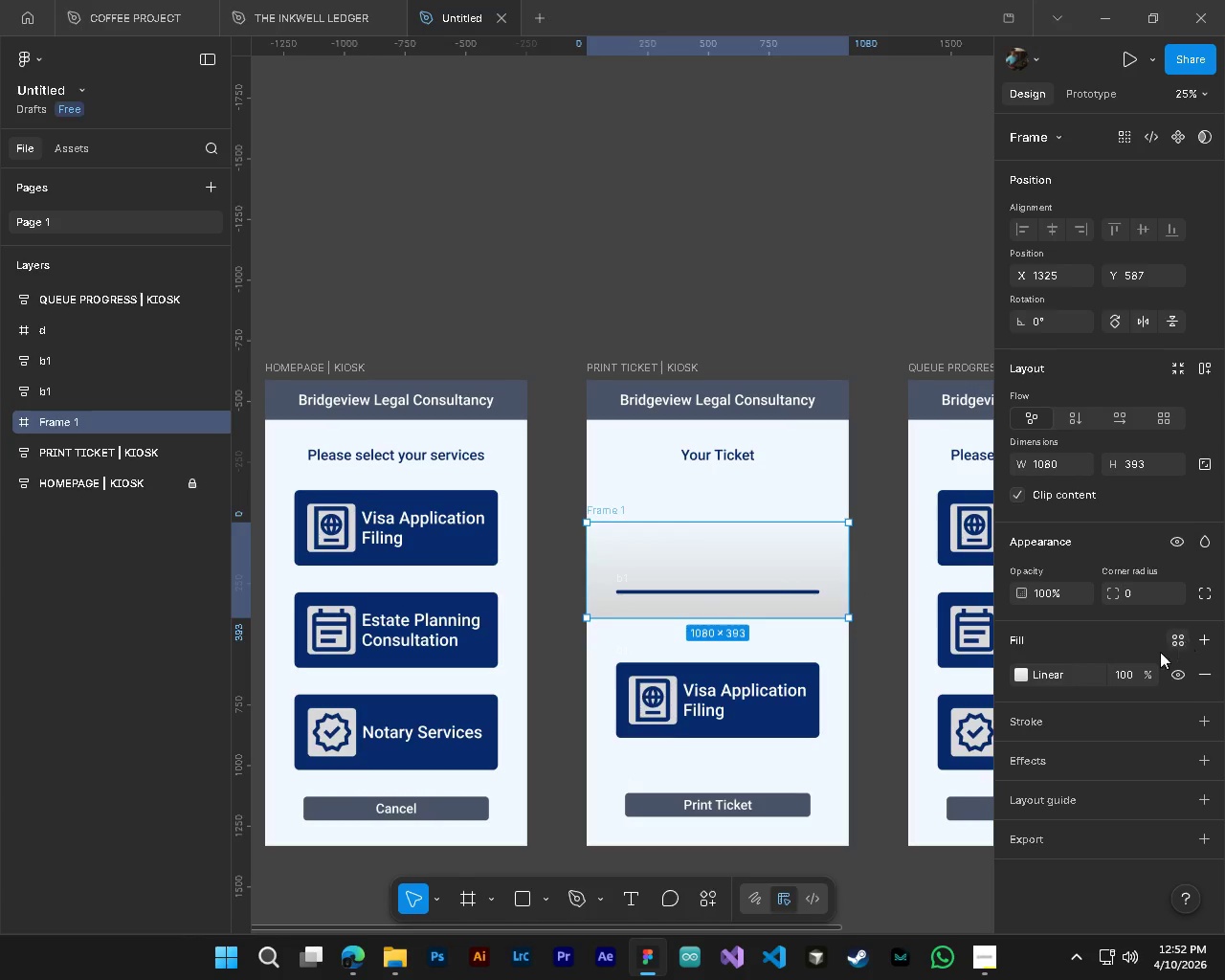 
left_click([1033, 633])
 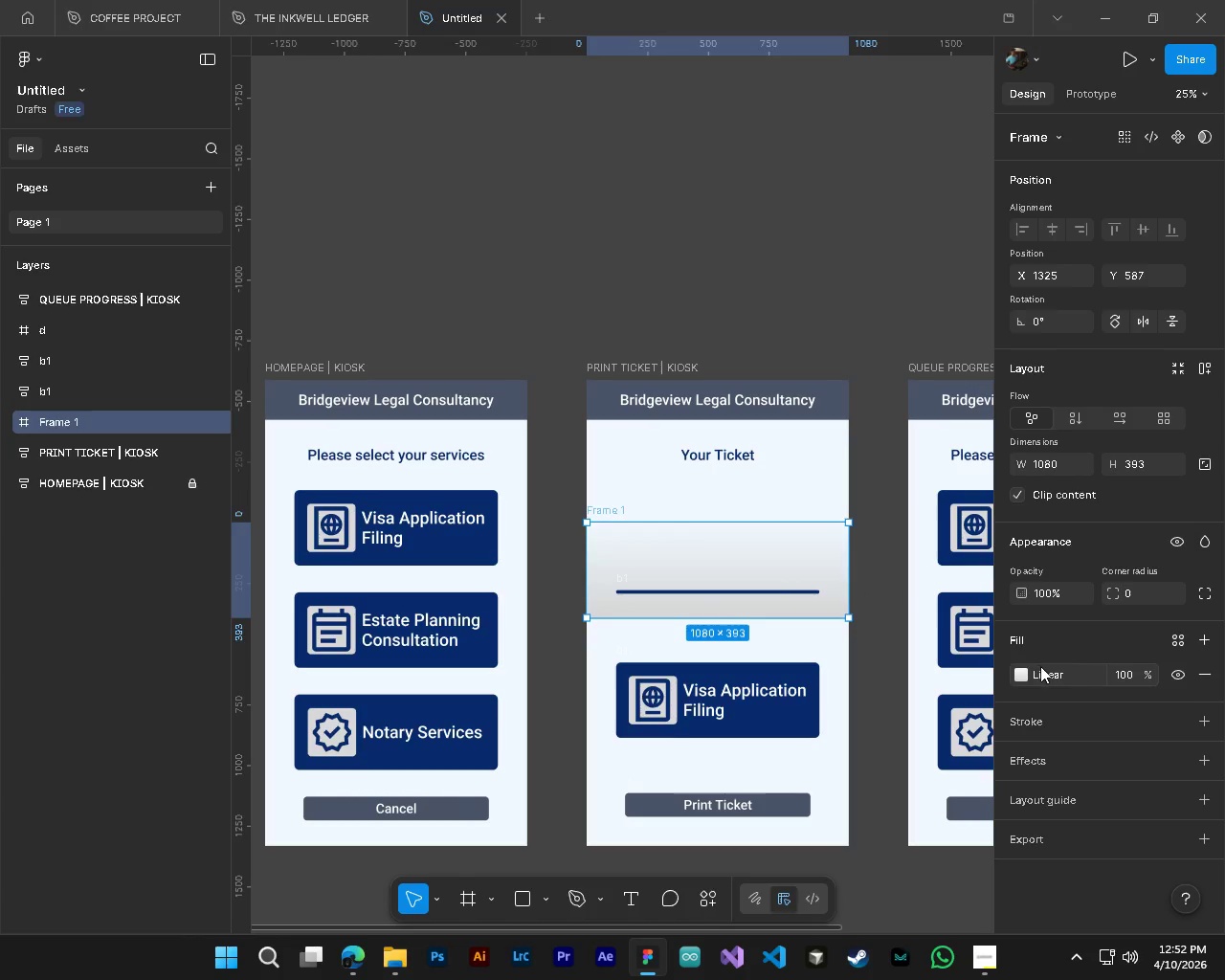 
left_click([1040, 666])
 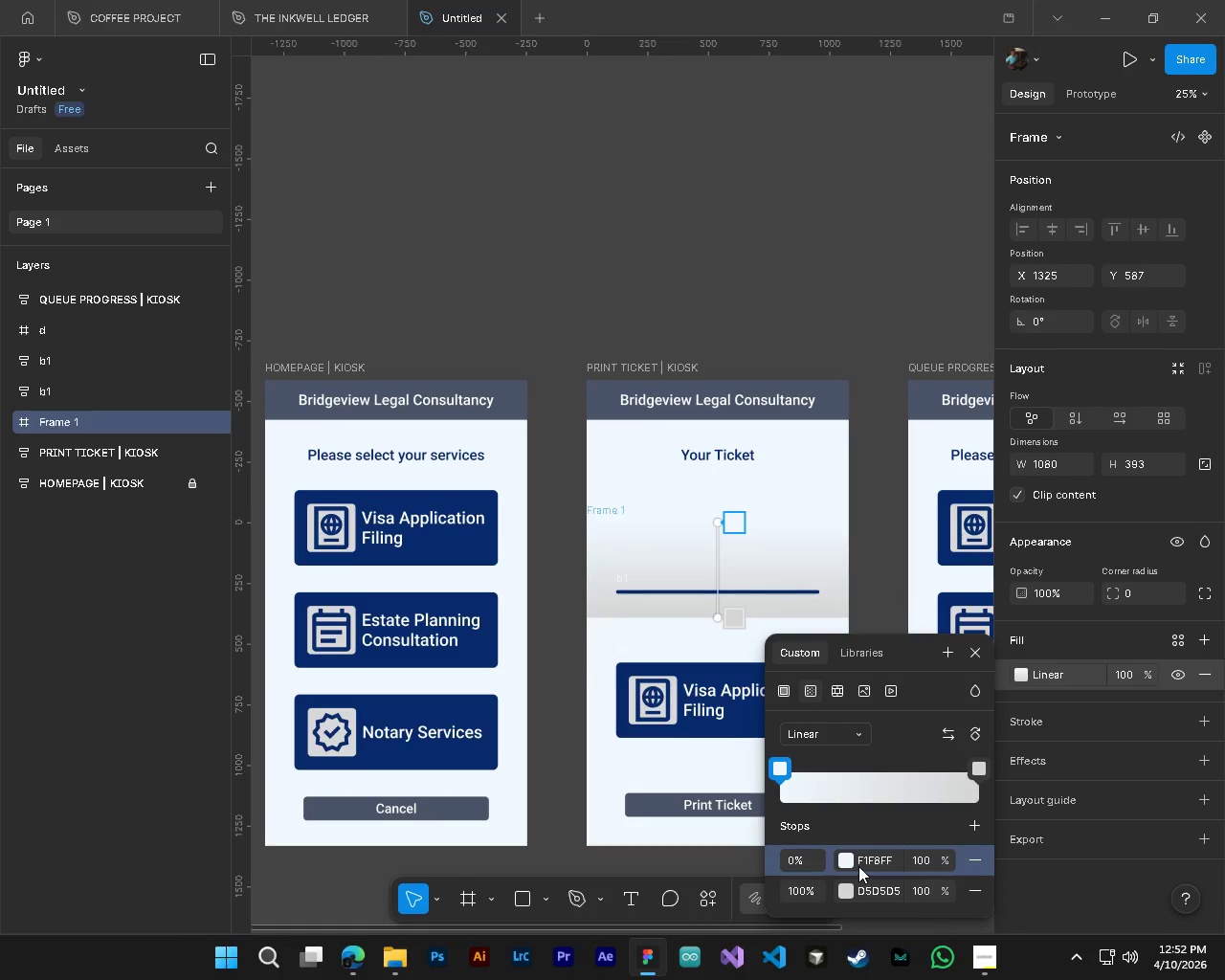 
left_click([845, 857])
 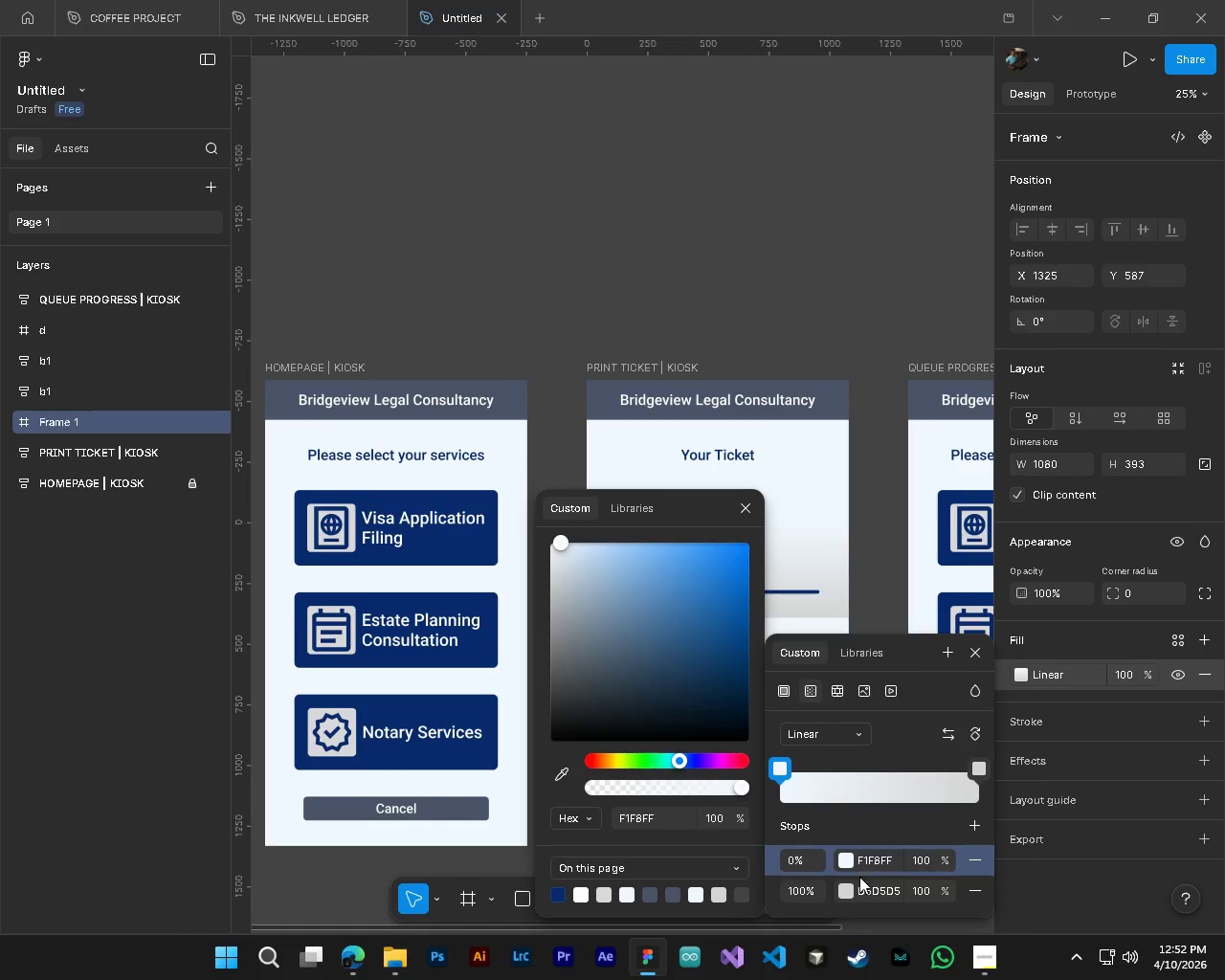 
key(Escape)
 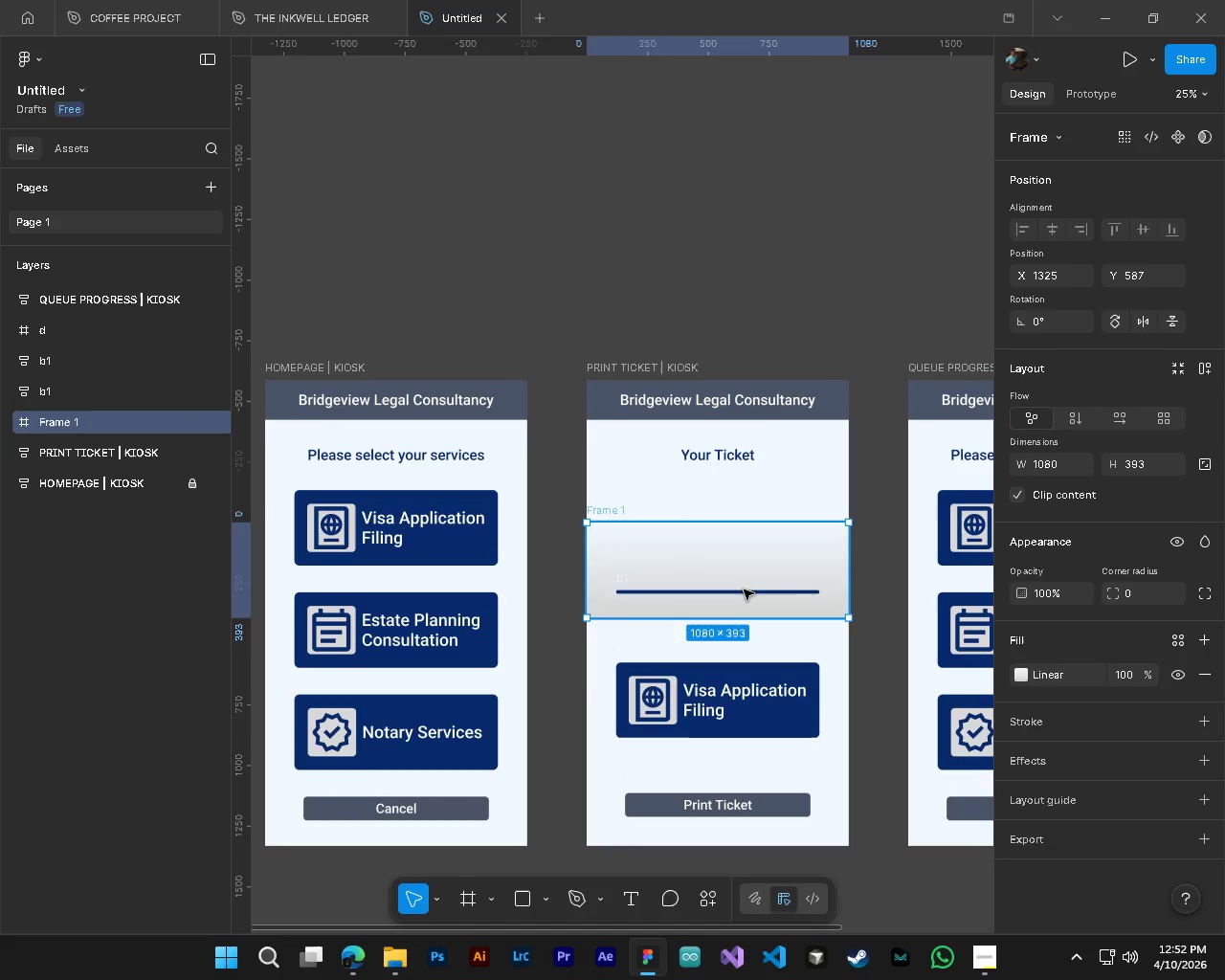 
left_click([744, 570])
 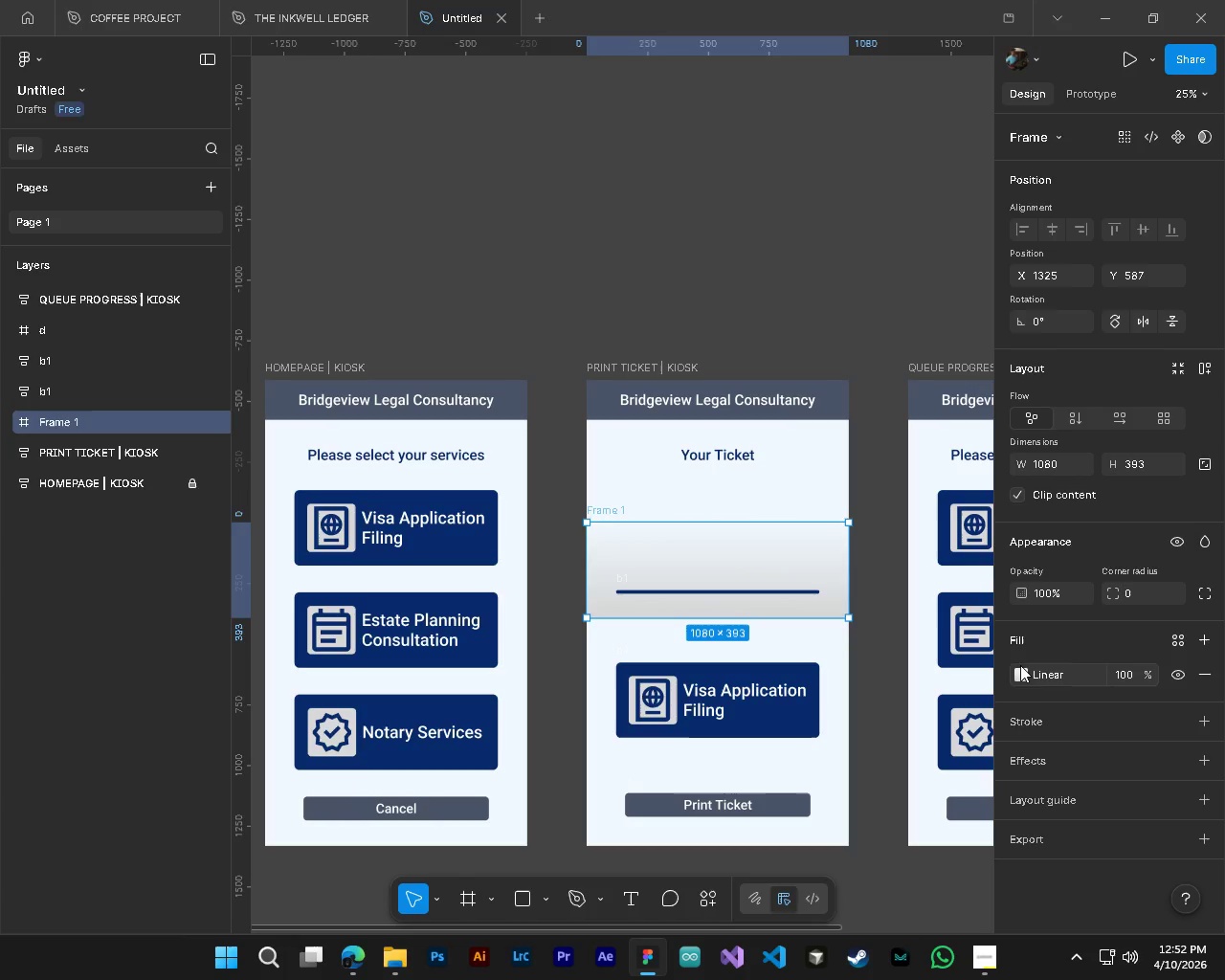 
left_click([1025, 670])
 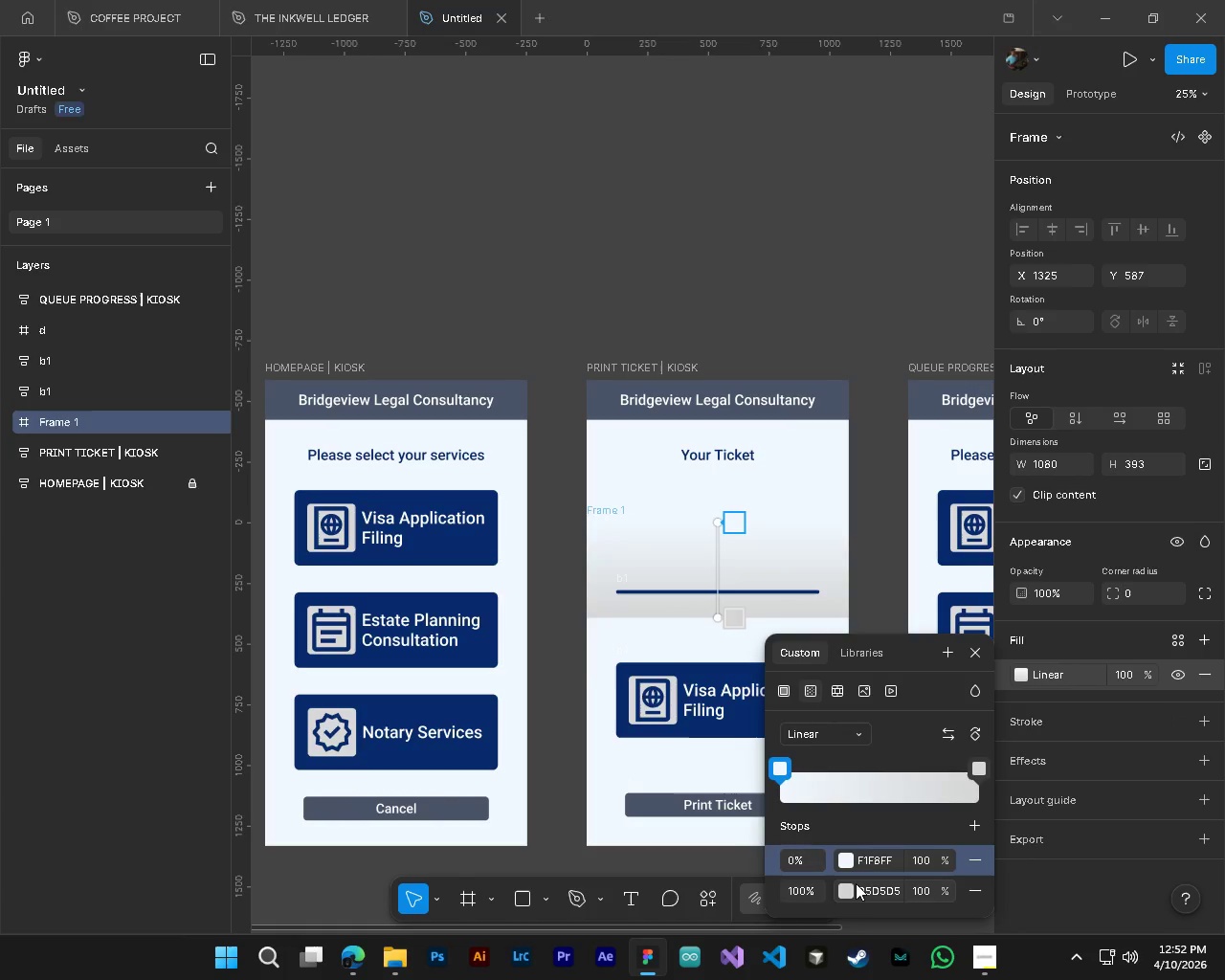 
left_click([846, 891])
 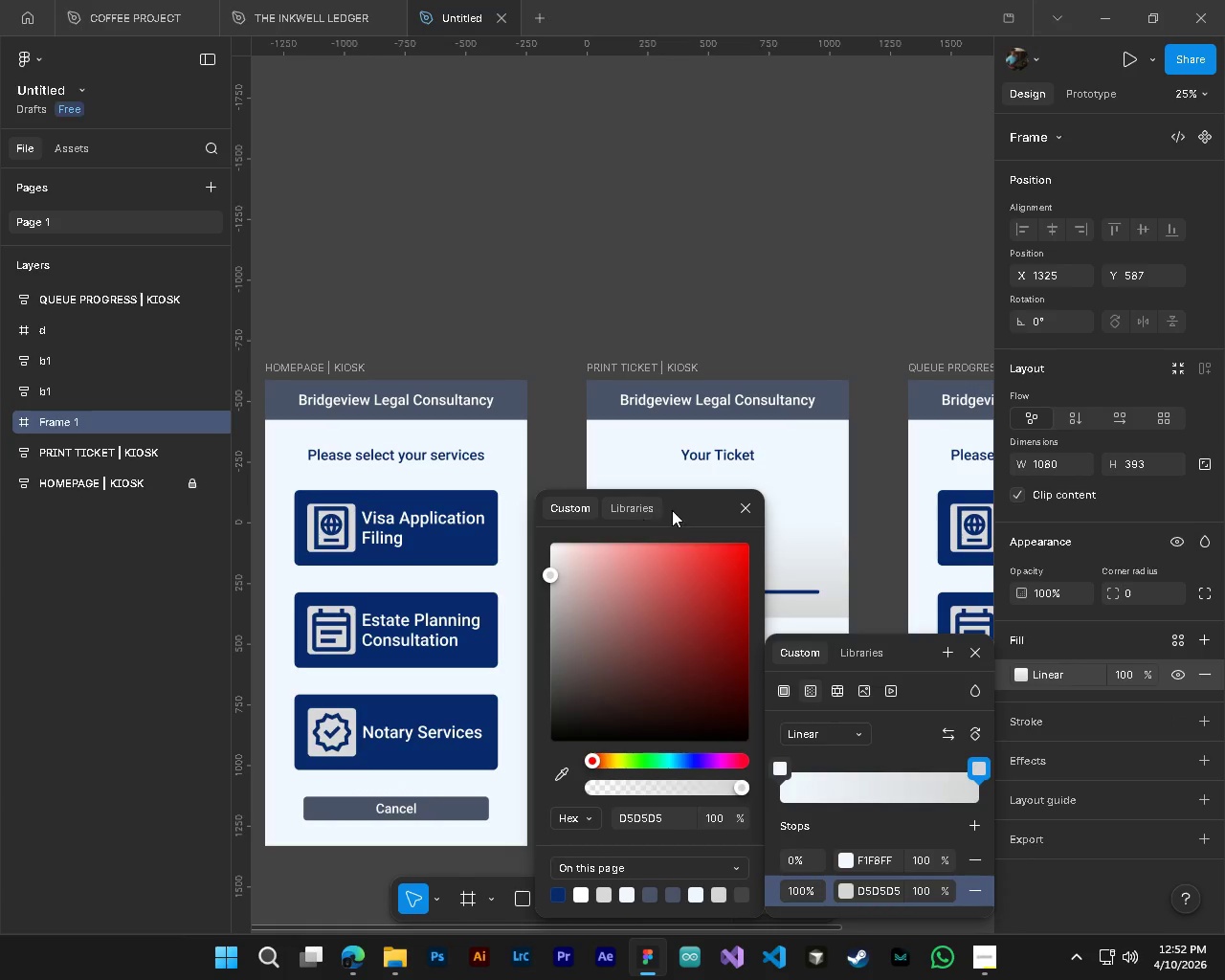 
left_click_drag(start_coordinate=[691, 505], to_coordinate=[923, 138])
 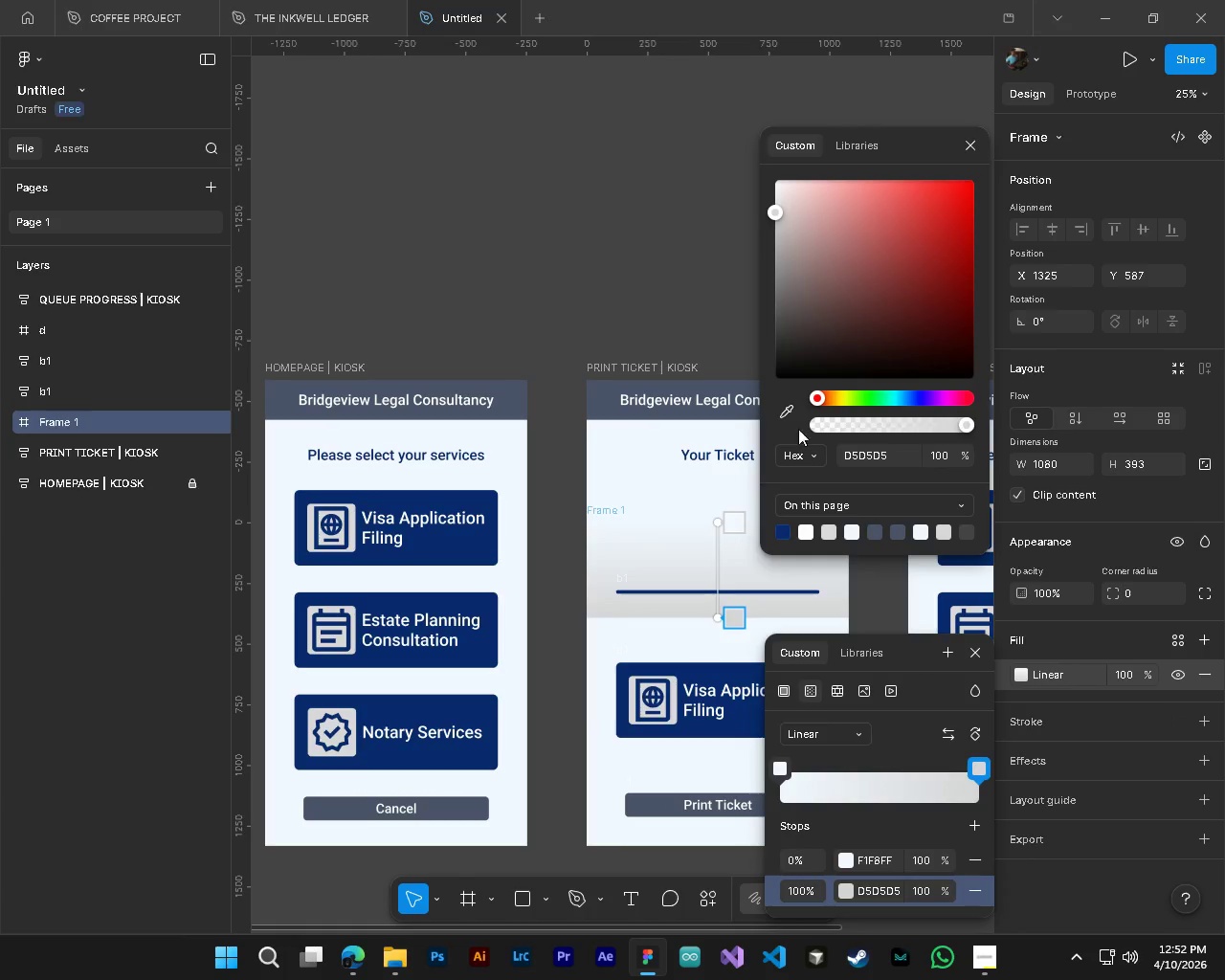 
left_click([786, 413])
 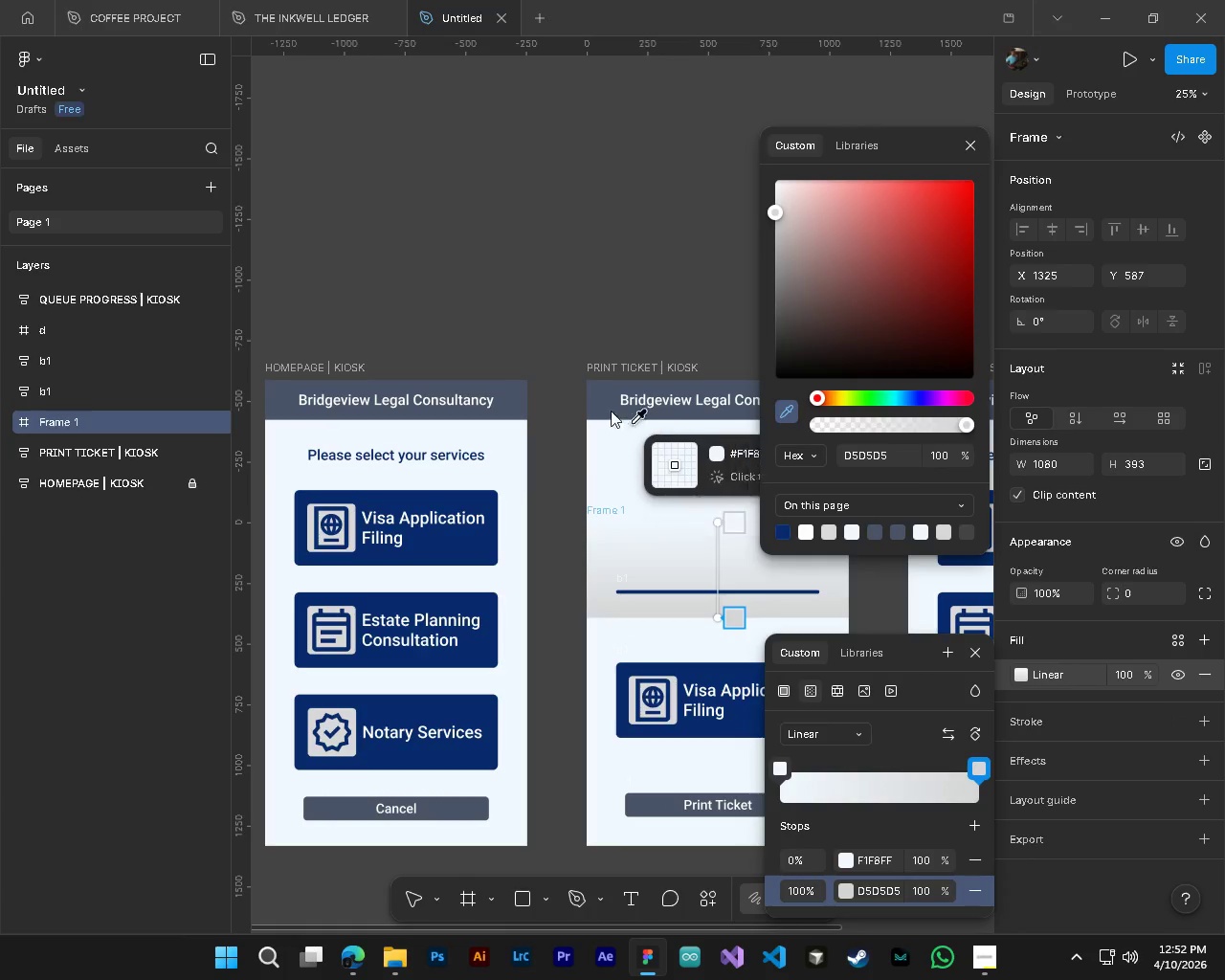 
left_click([601, 401])
 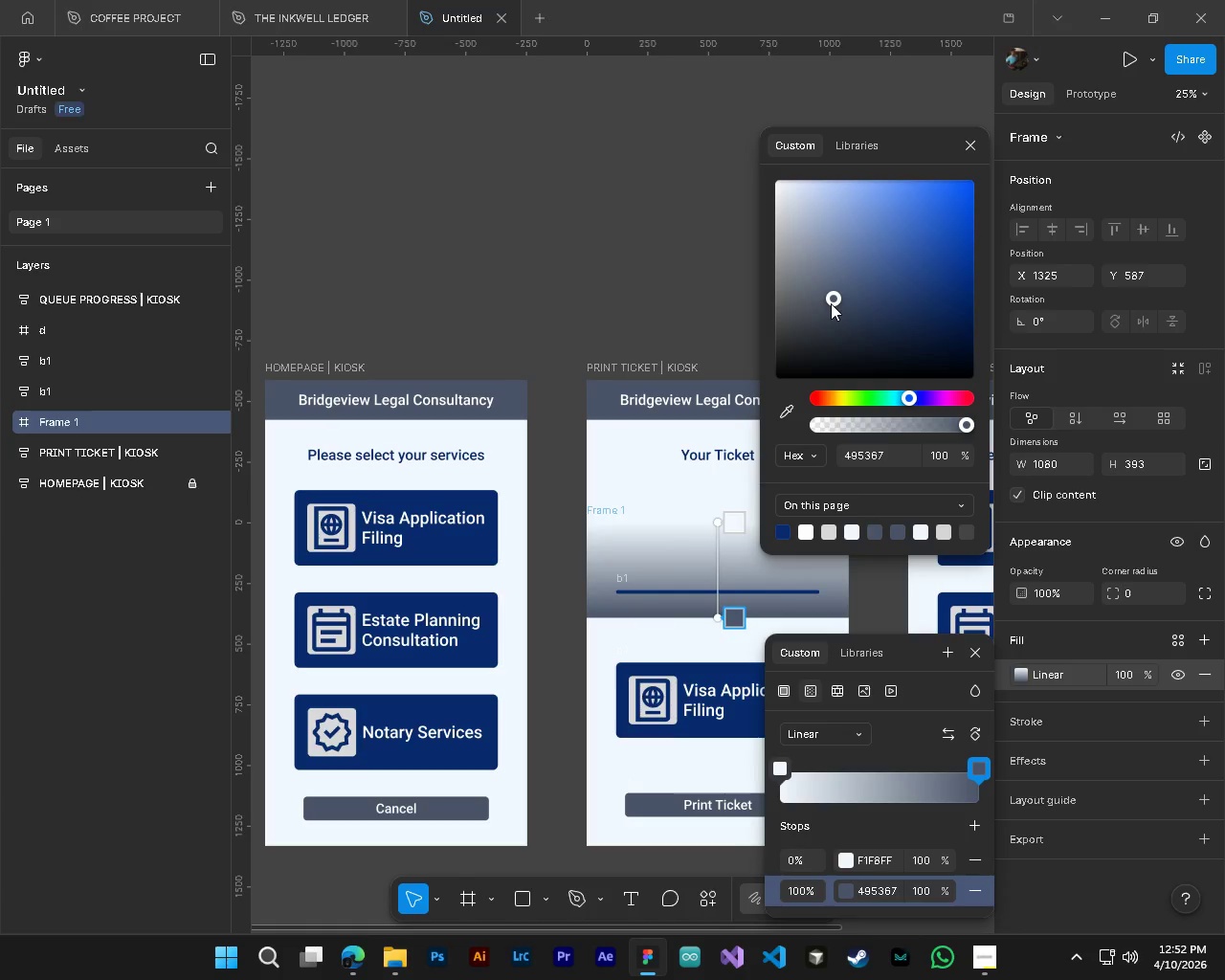 
left_click_drag(start_coordinate=[831, 303], to_coordinate=[810, 132])
 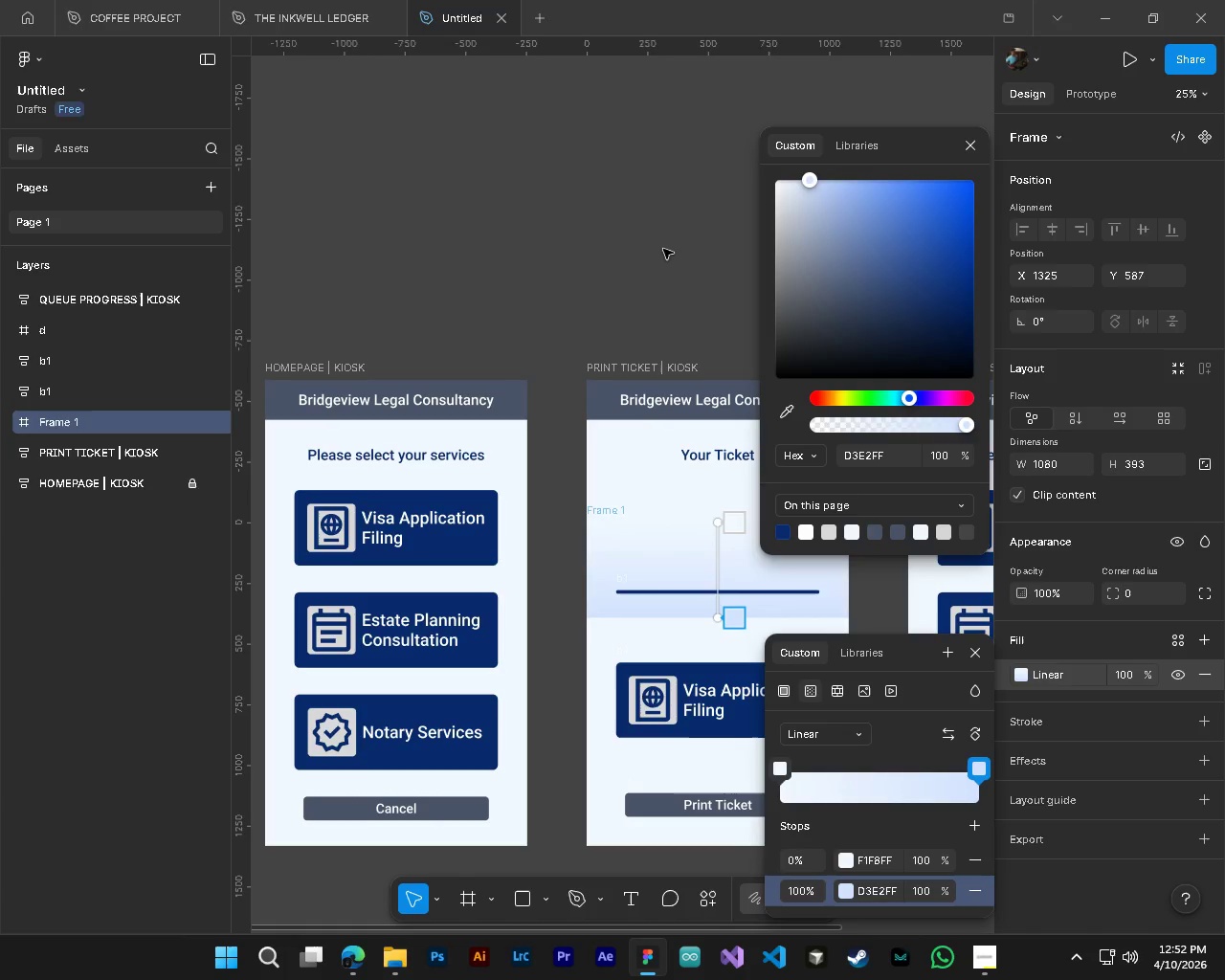 
left_click([663, 249])
 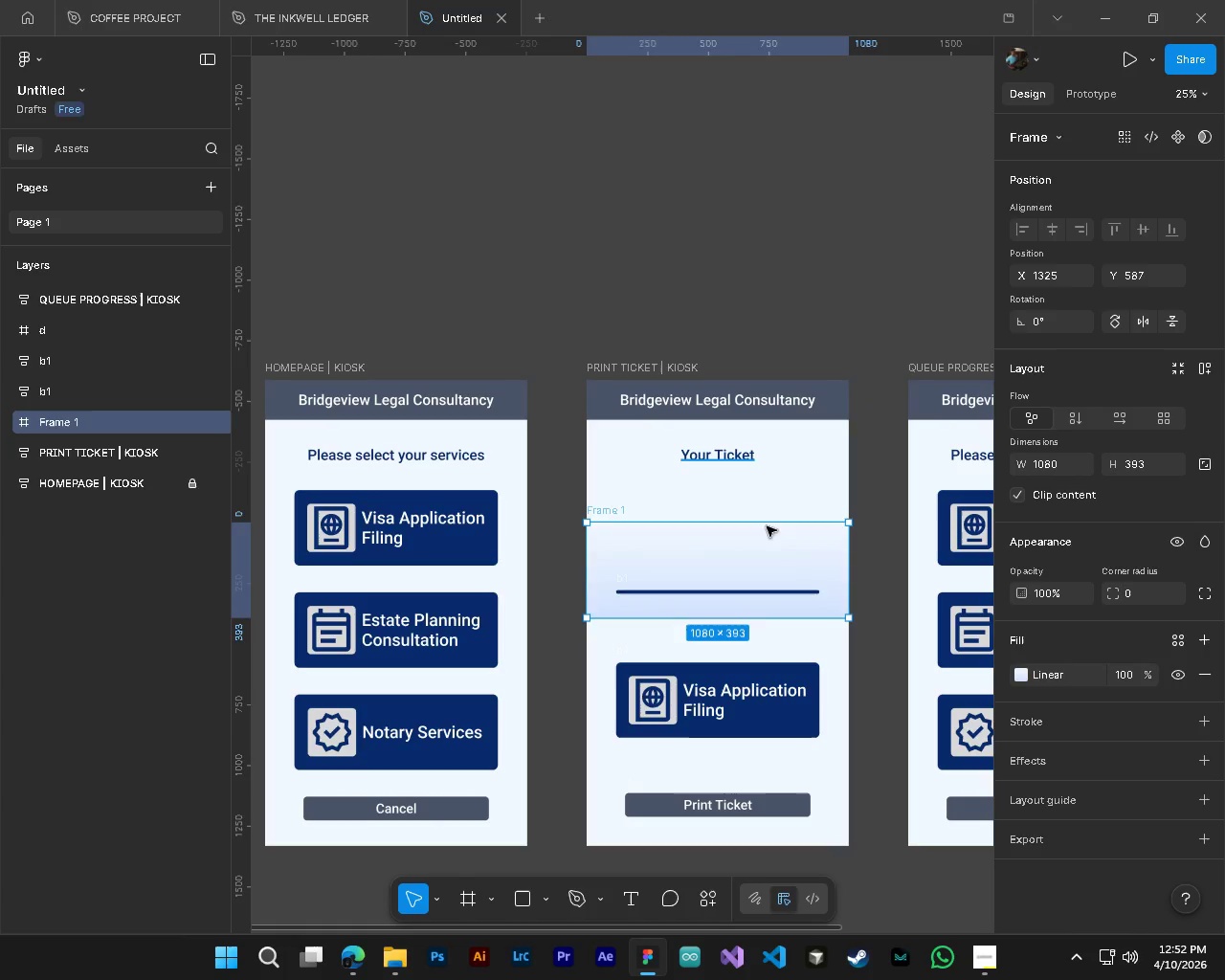 
hold_key(key=ControlLeft, duration=0.59)
hold_key(key=AltLeft, duration=0.52)
scroll: coordinate [817, 644], scroll_direction: up, amount: 4.0
 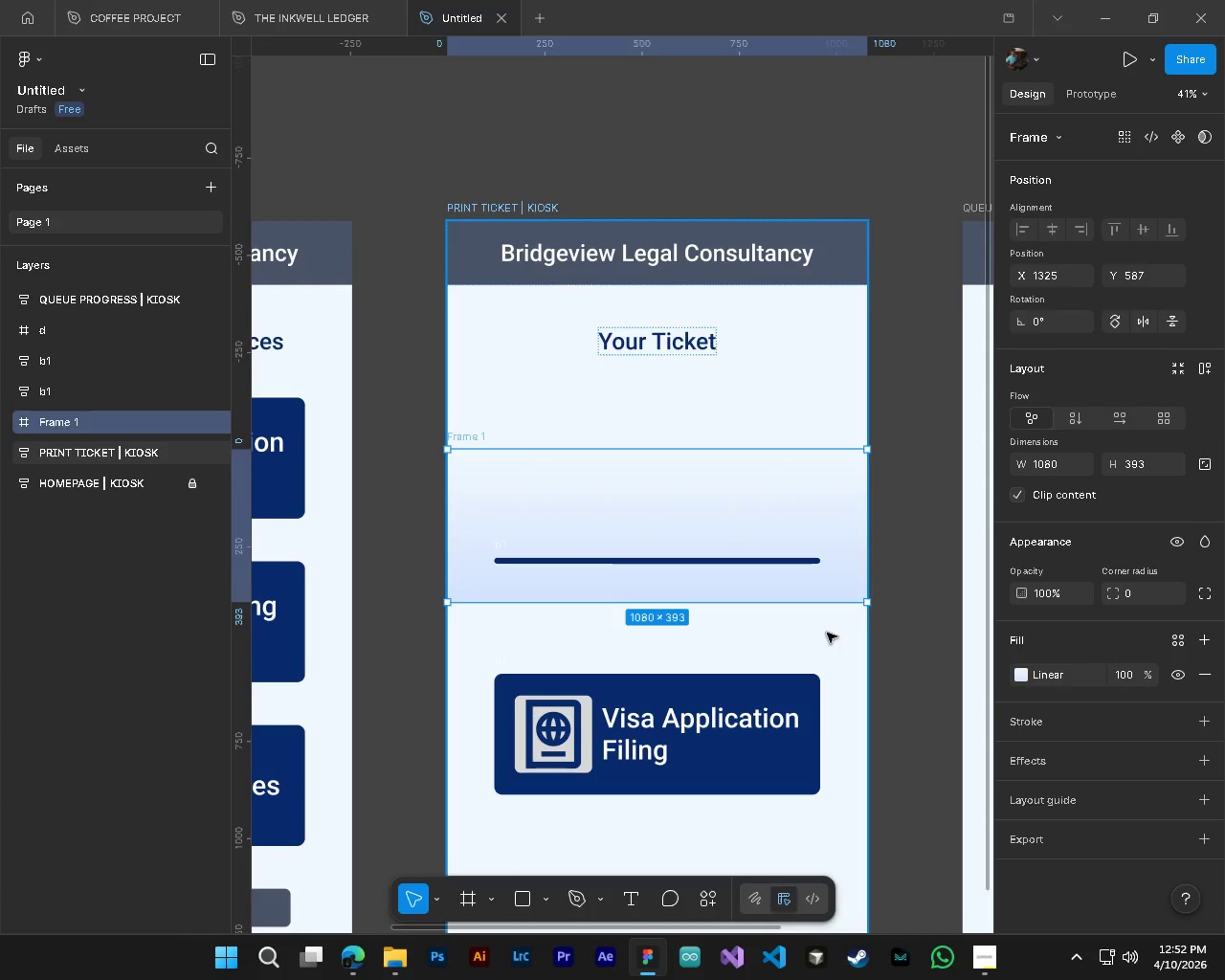 
hold_key(key=ControlLeft, duration=1.05)
hold_key(key=AltLeft, duration=0.75)
scroll: coordinate [678, 575], scroll_direction: up, amount: 1.0
 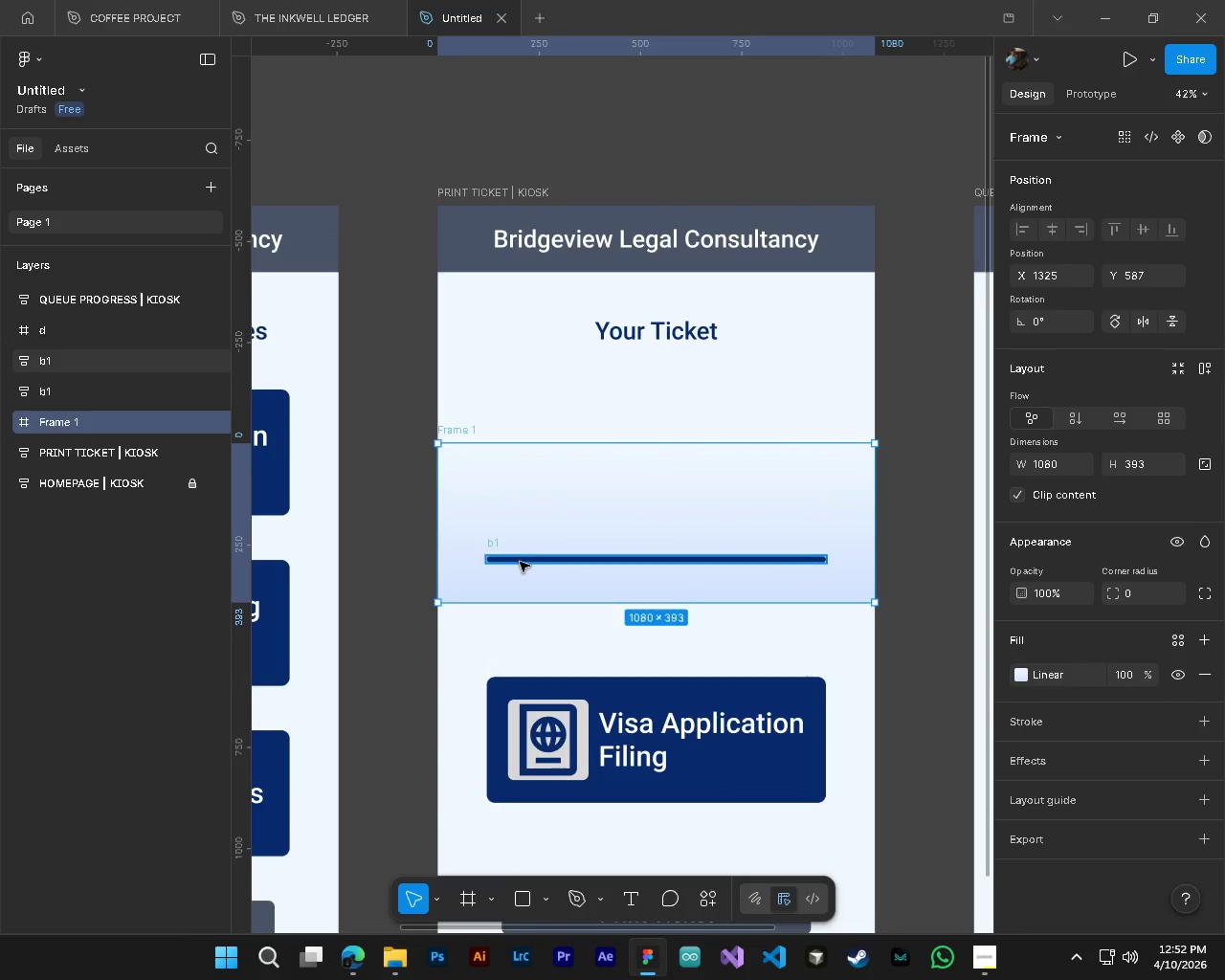 
key(Alt+Control+AltLeft)
 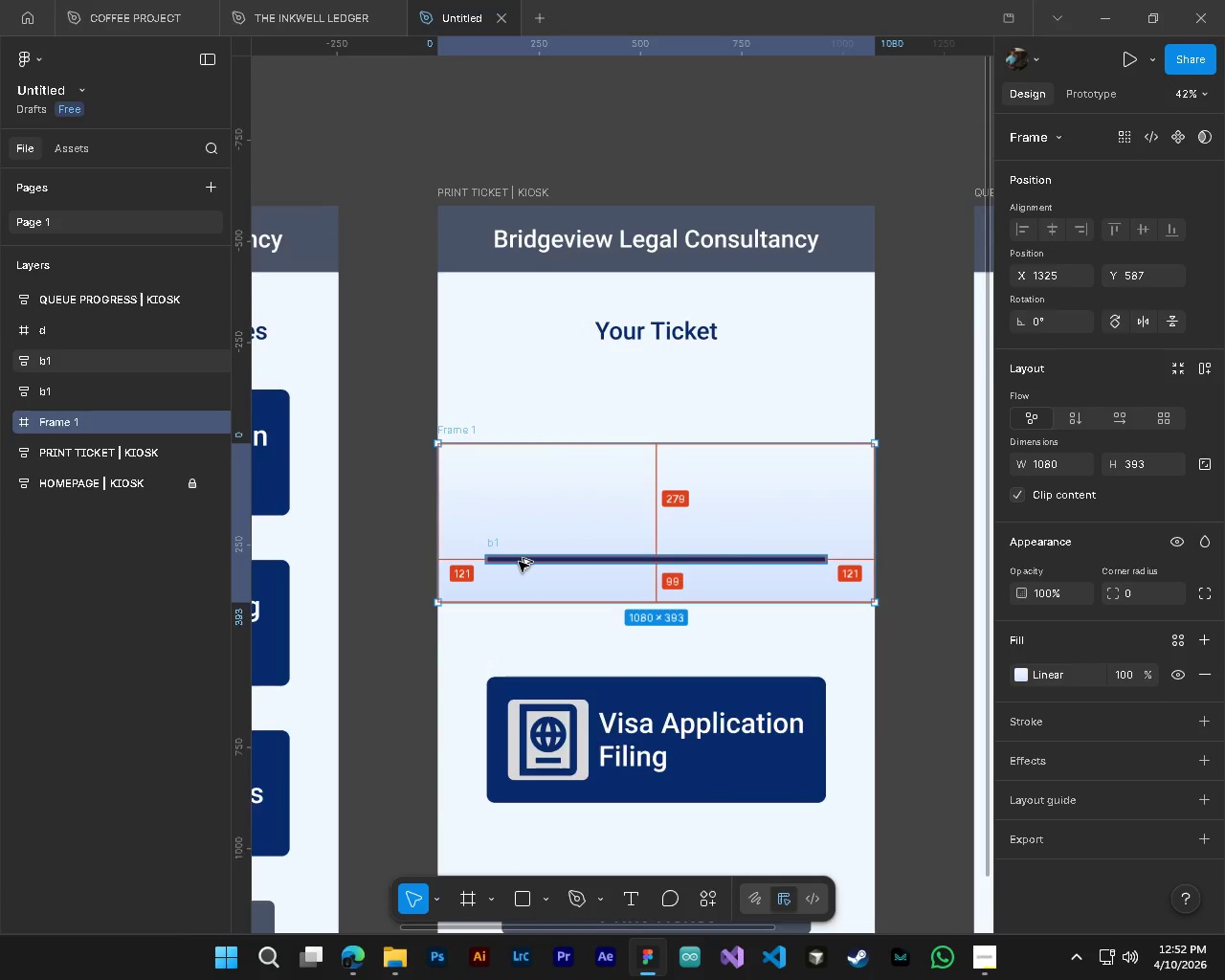 
hold_key(key=ControlLeft, duration=0.41)
 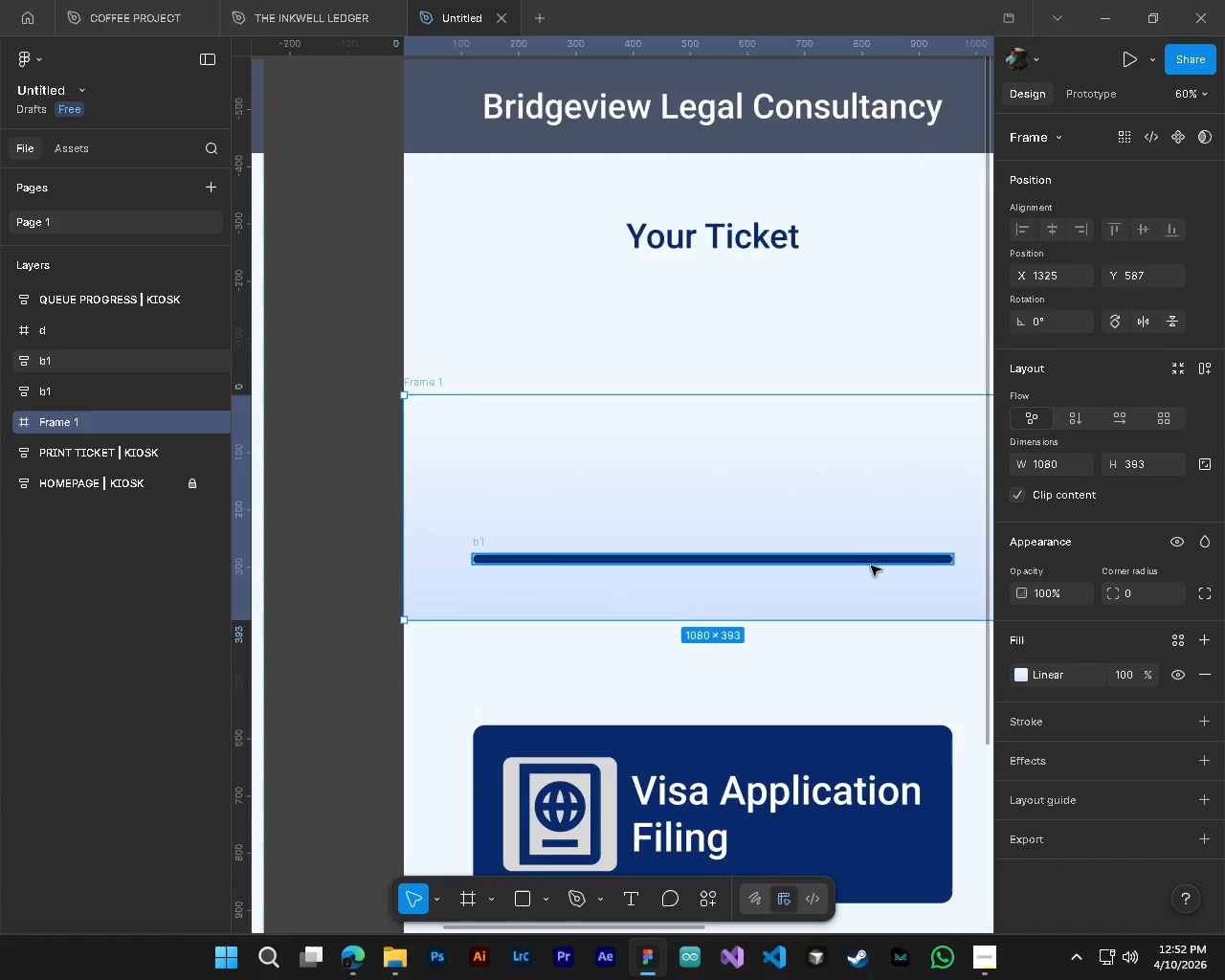 
key(Alt+Control+AltLeft)
 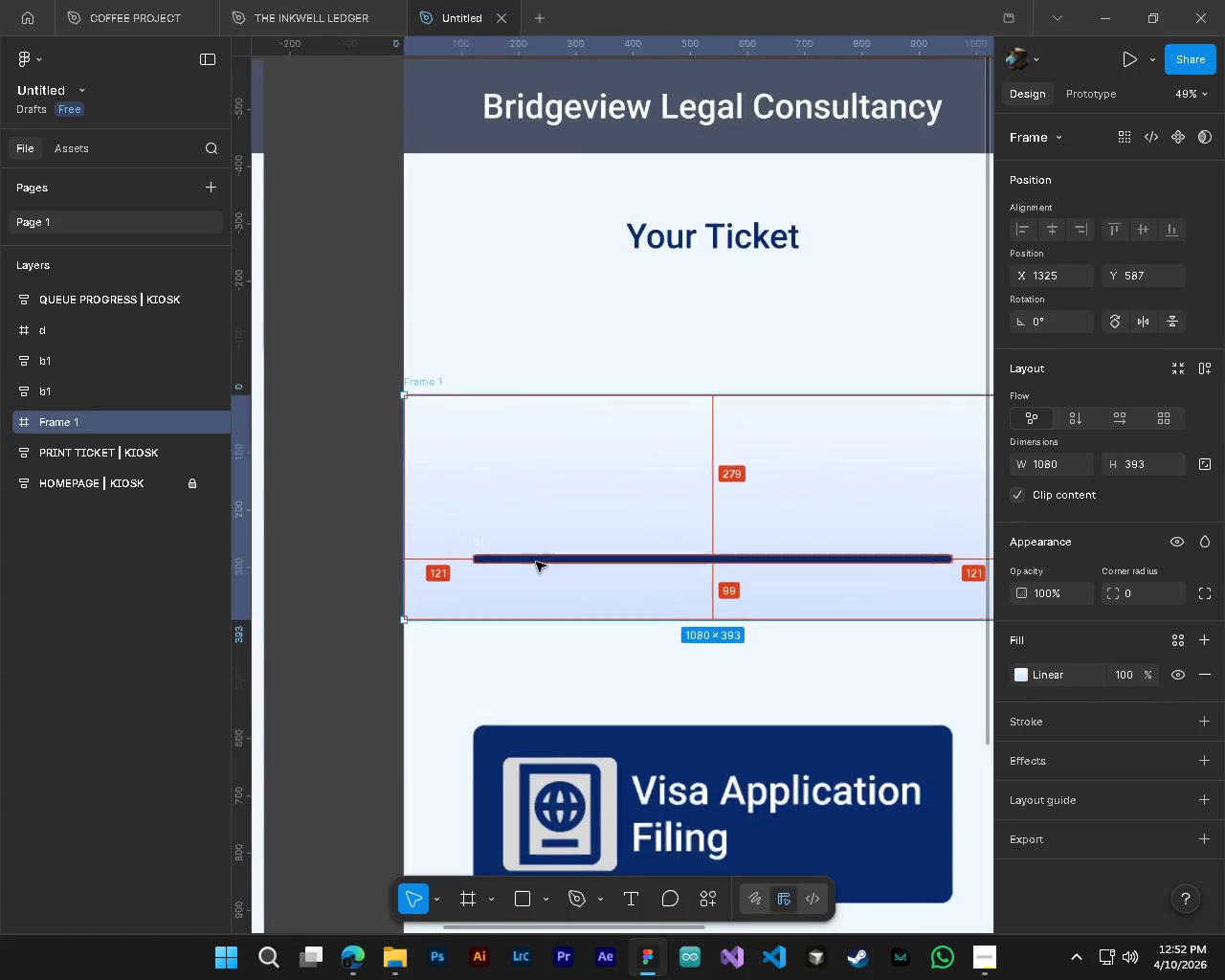 
key(Alt+Control+AltLeft)
 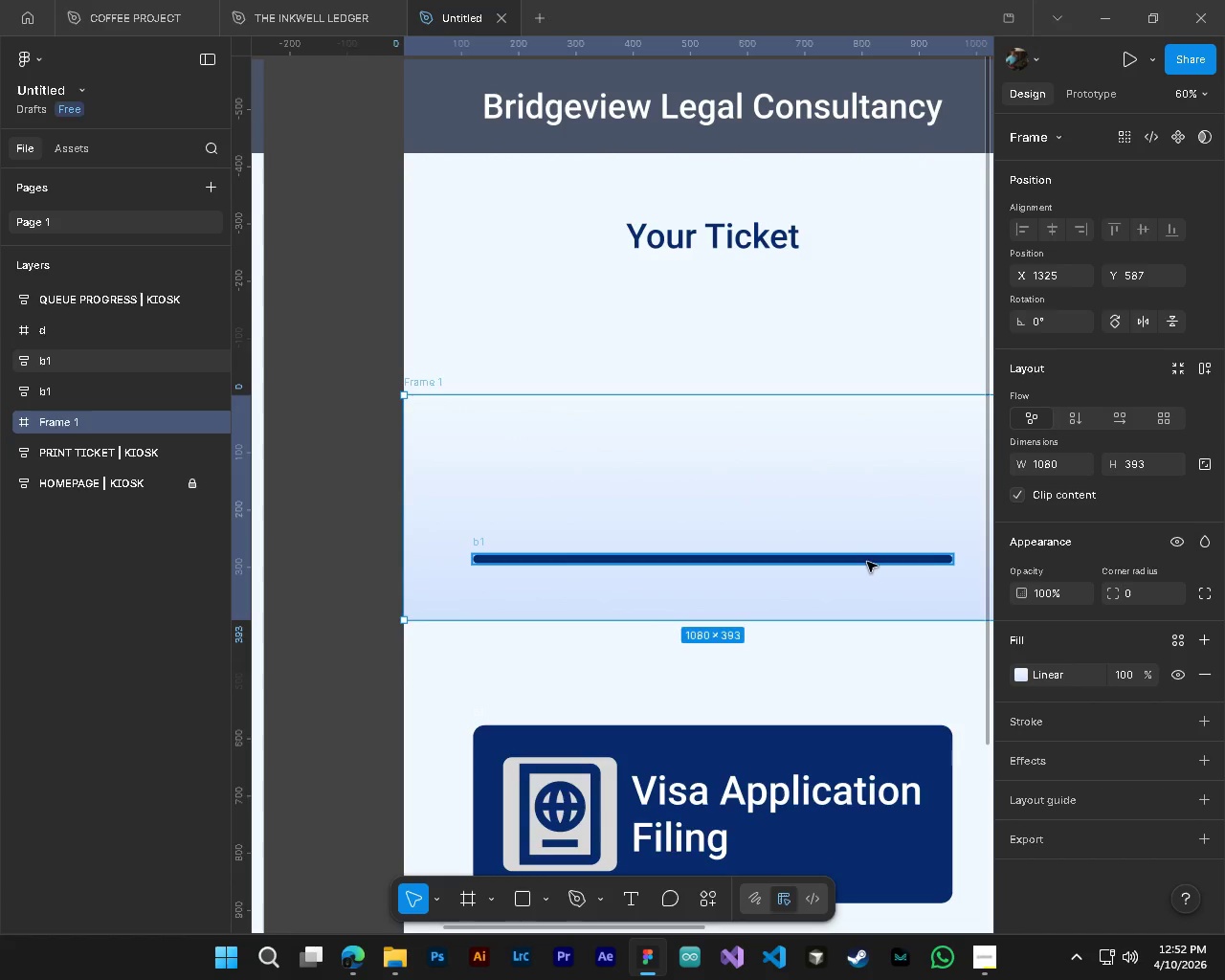 
scroll: coordinate [519, 562], scroll_direction: up, amount: 4.0
 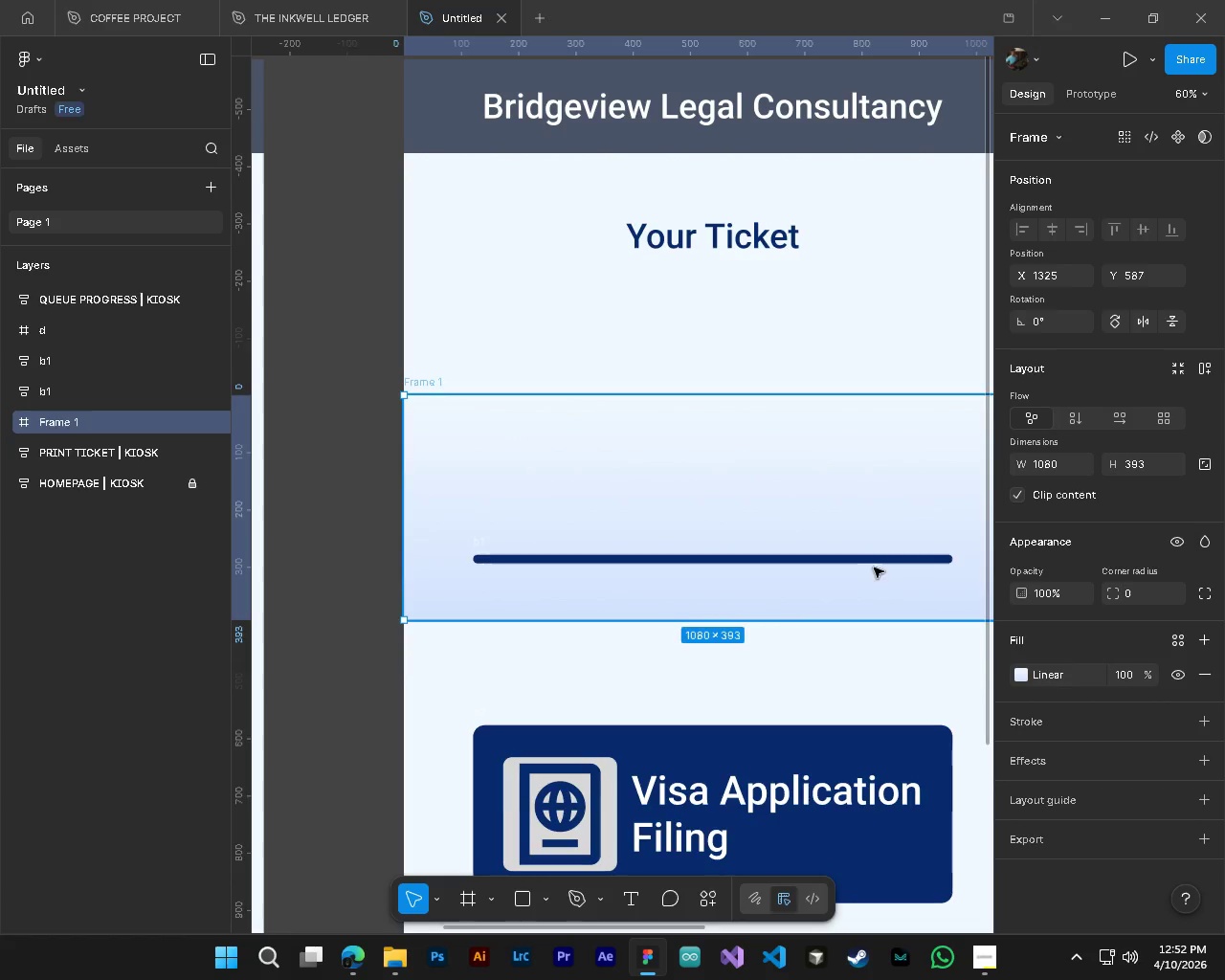 
left_click([867, 562])
 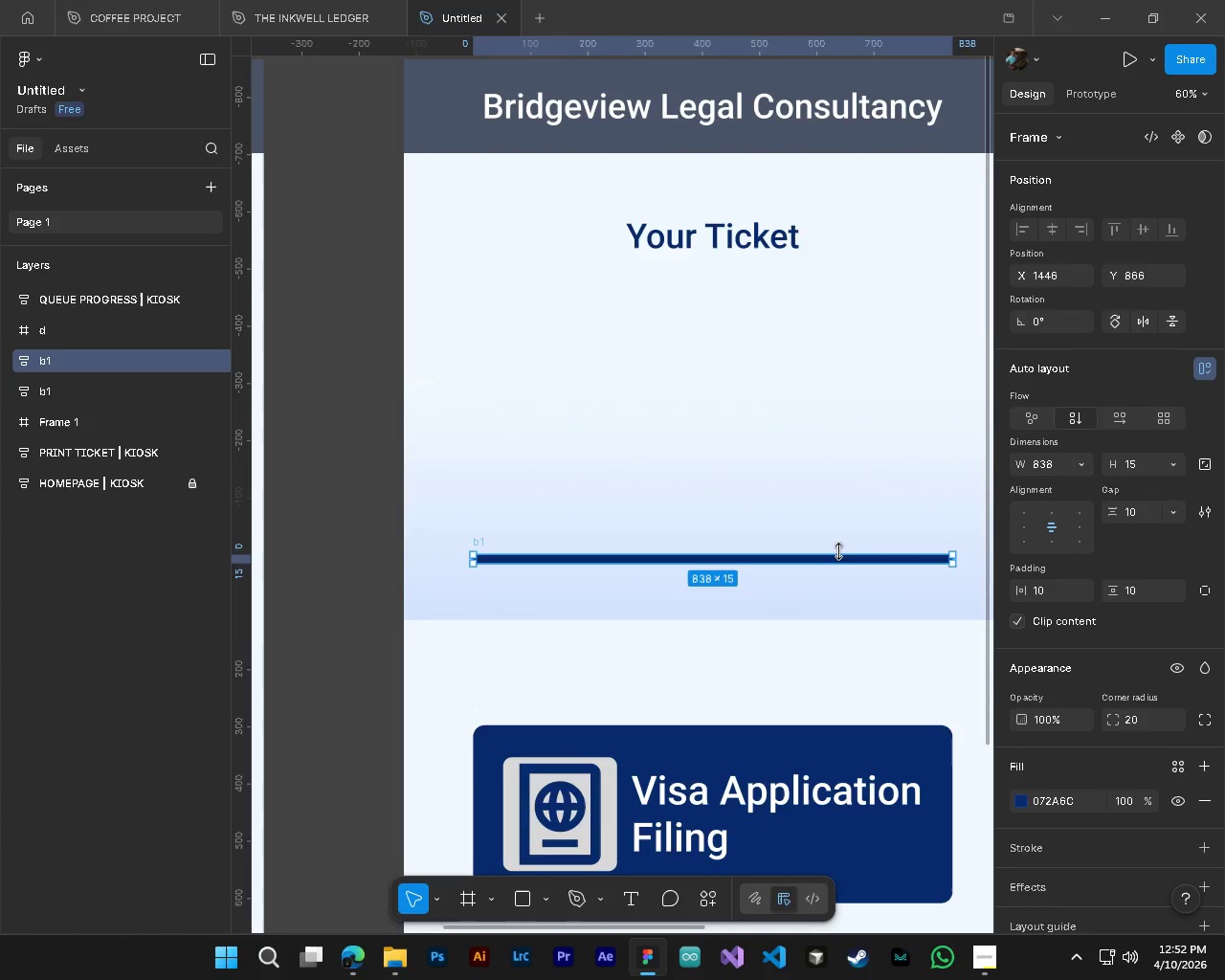 
left_click_drag(start_coordinate=[839, 551], to_coordinate=[839, 544])
 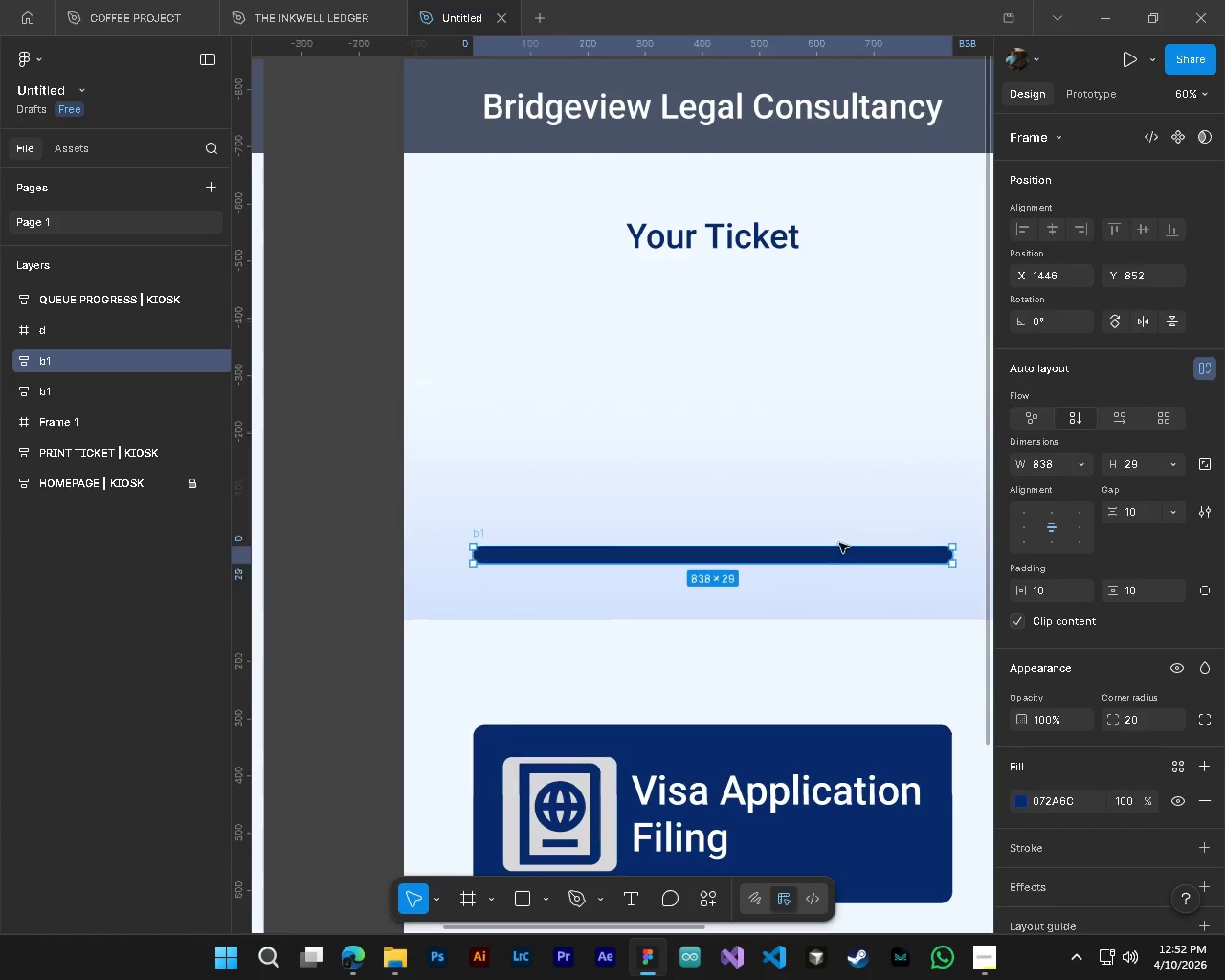 
left_click_drag(start_coordinate=[839, 544], to_coordinate=[845, 555])
 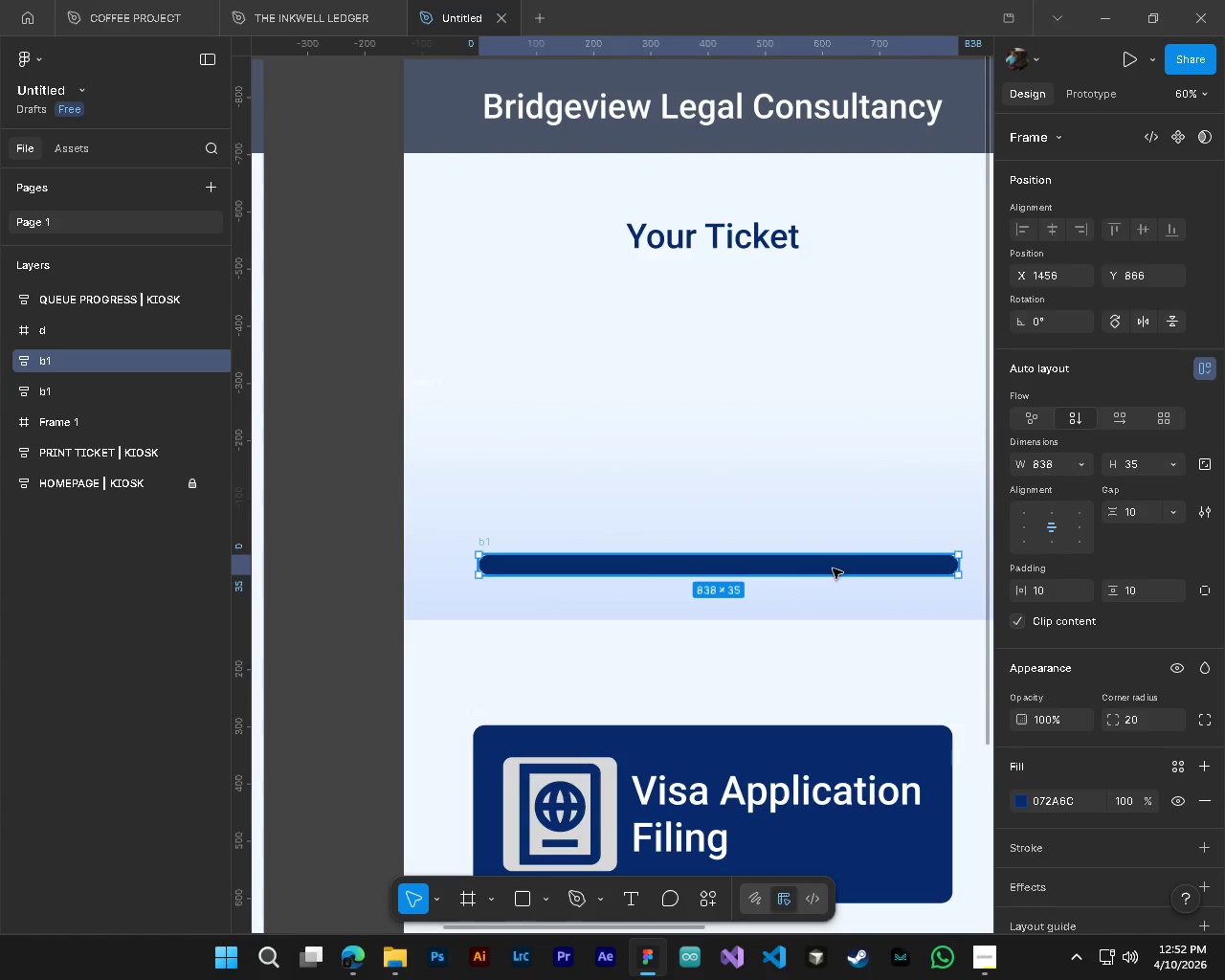 
hold_key(key=ControlLeft, duration=0.34)
 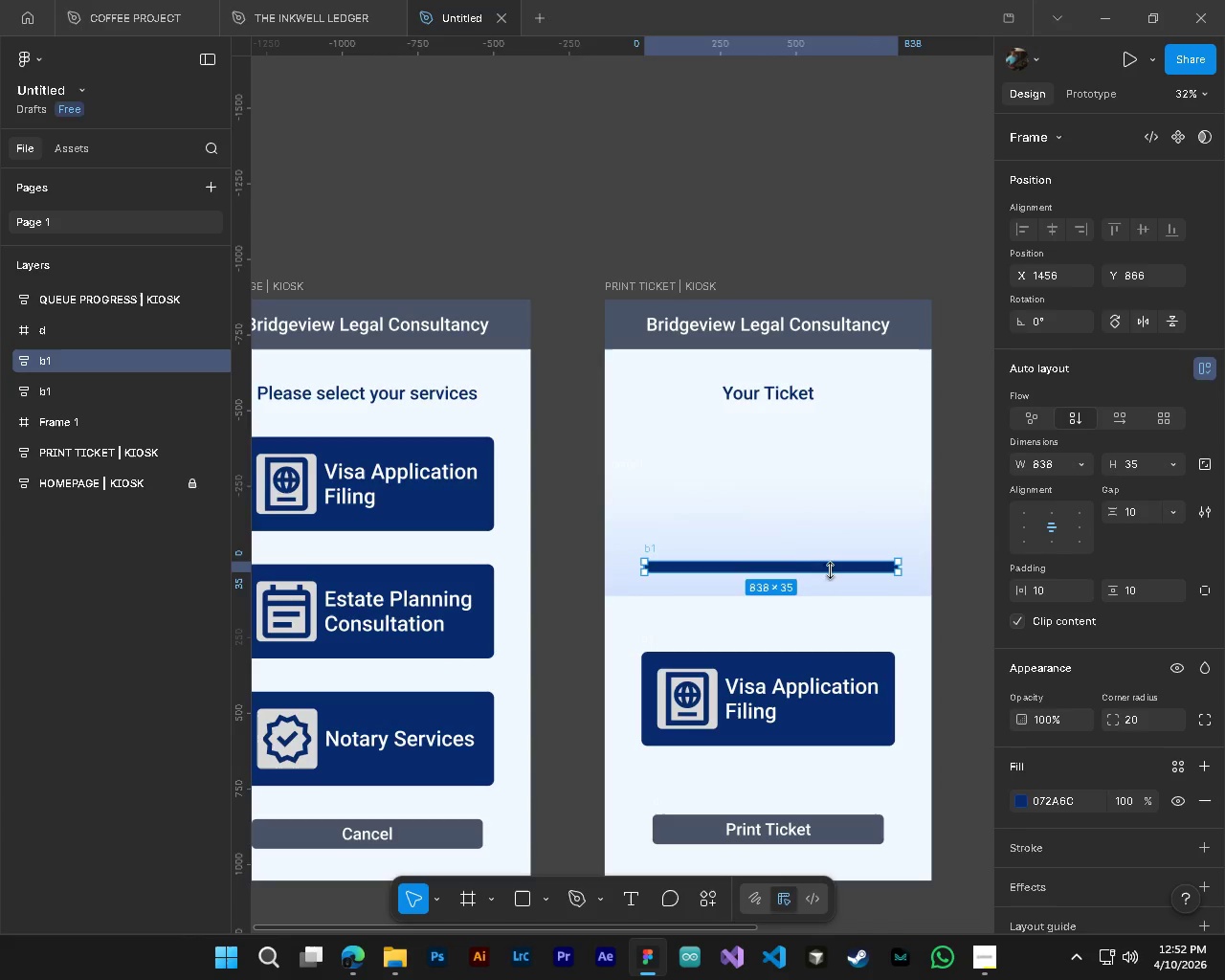 
key(Alt+Control+AltLeft)
 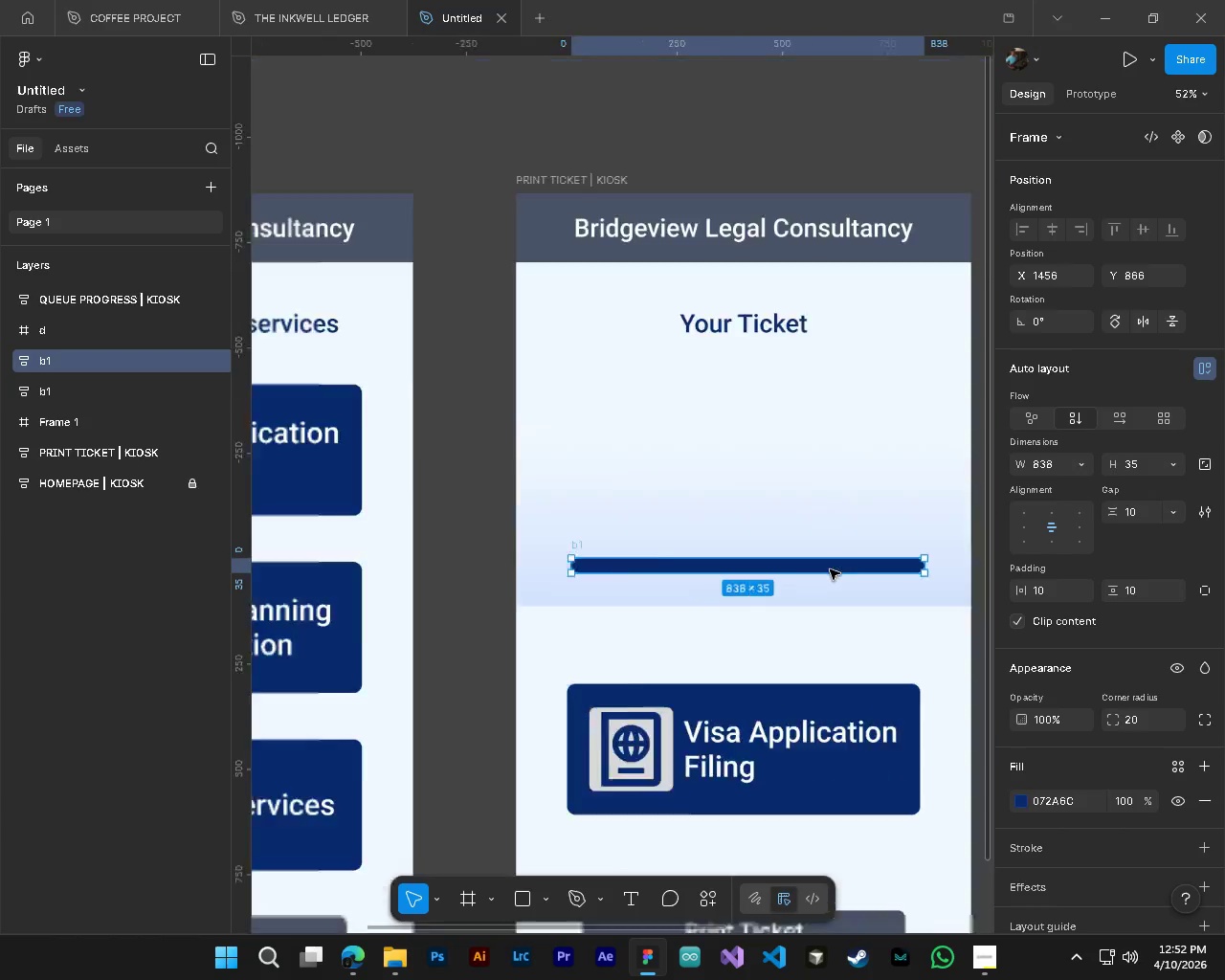 
scroll: coordinate [830, 569], scroll_direction: down, amount: 5.0
 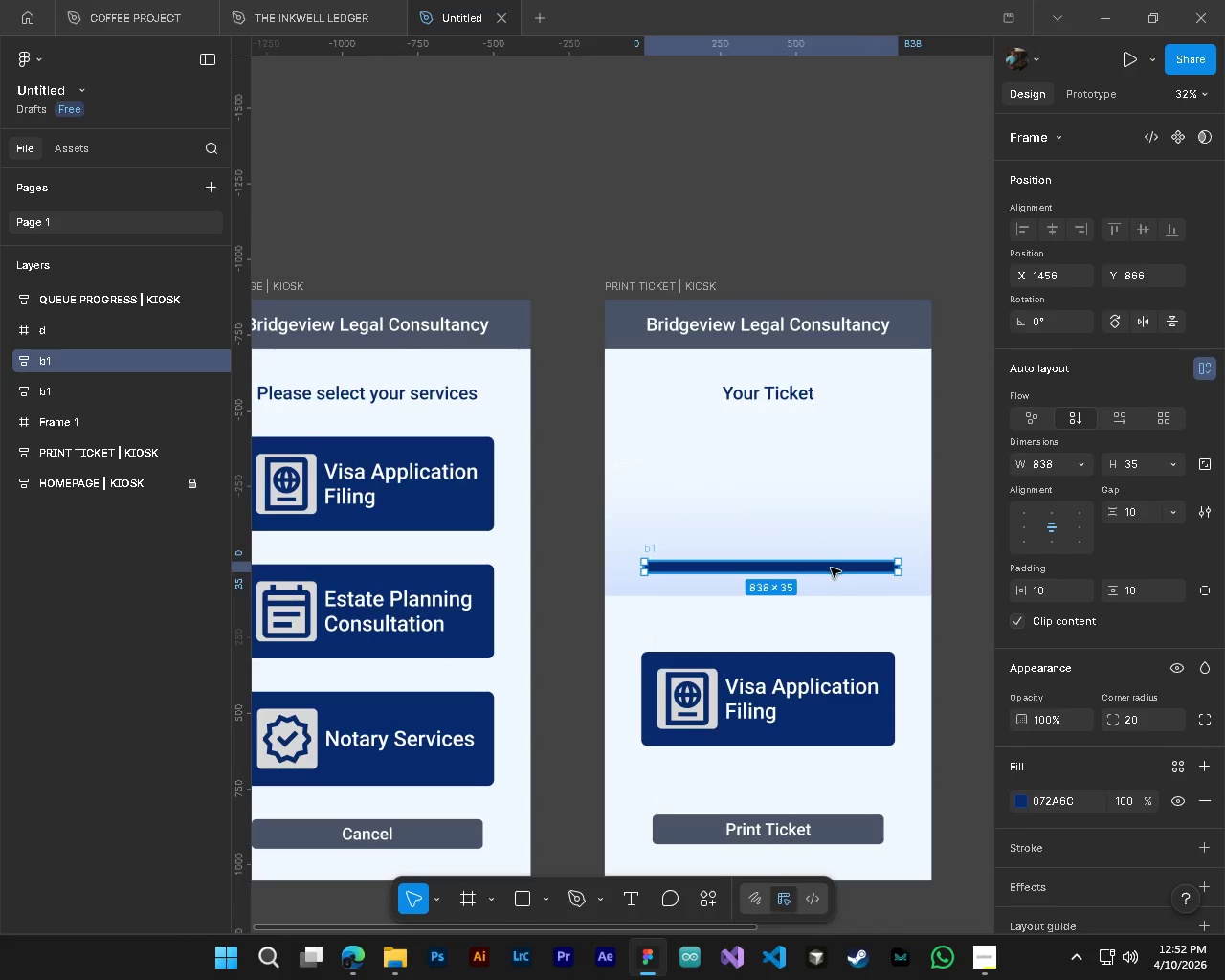 
hold_key(key=AltLeft, duration=0.39)
hold_key(key=ControlLeft, duration=0.39)
scroll: coordinate [823, 587], scroll_direction: up, amount: 4.0
 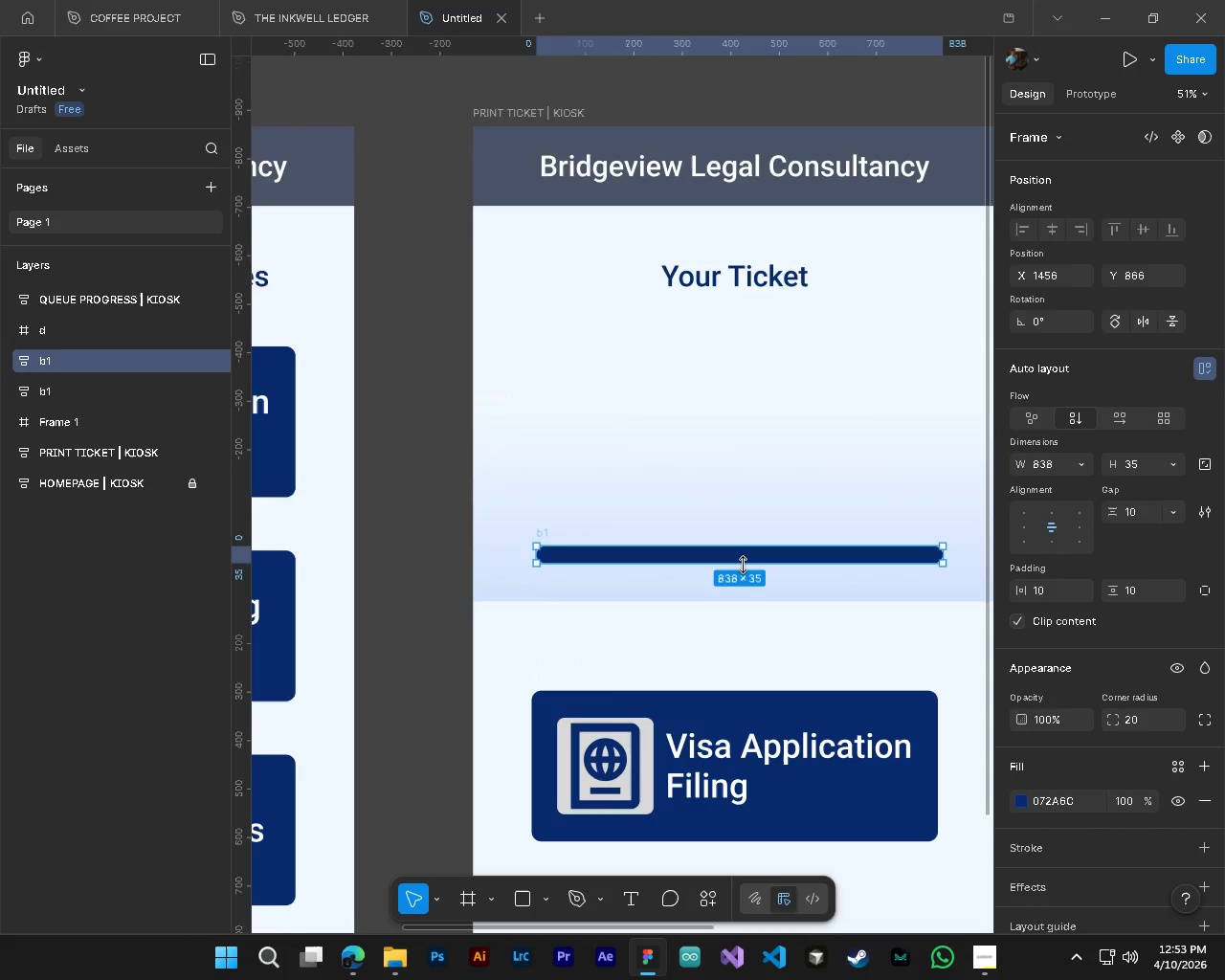 
left_click_drag(start_coordinate=[743, 565], to_coordinate=[746, 557])
 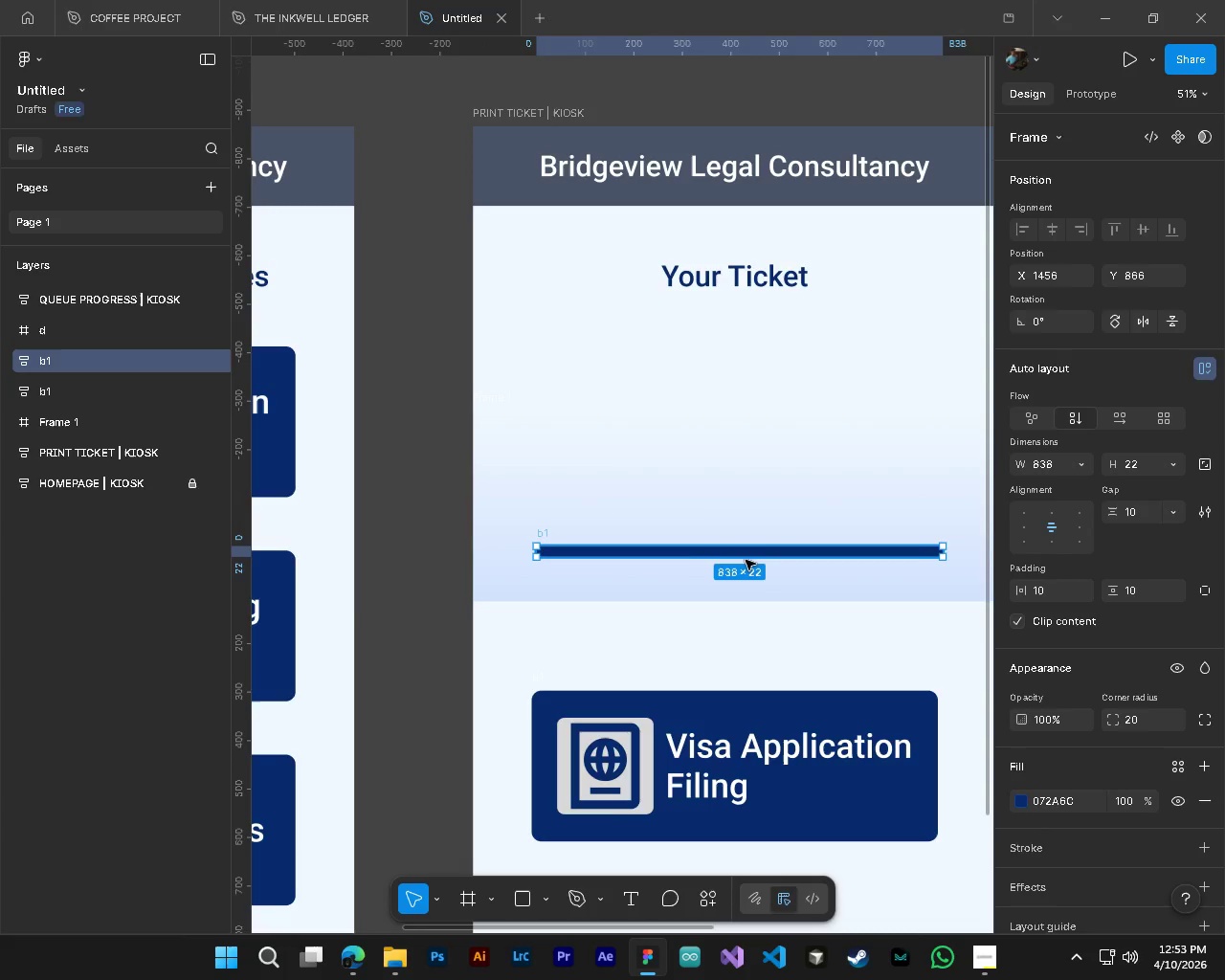 
key(Alt+AltLeft)
 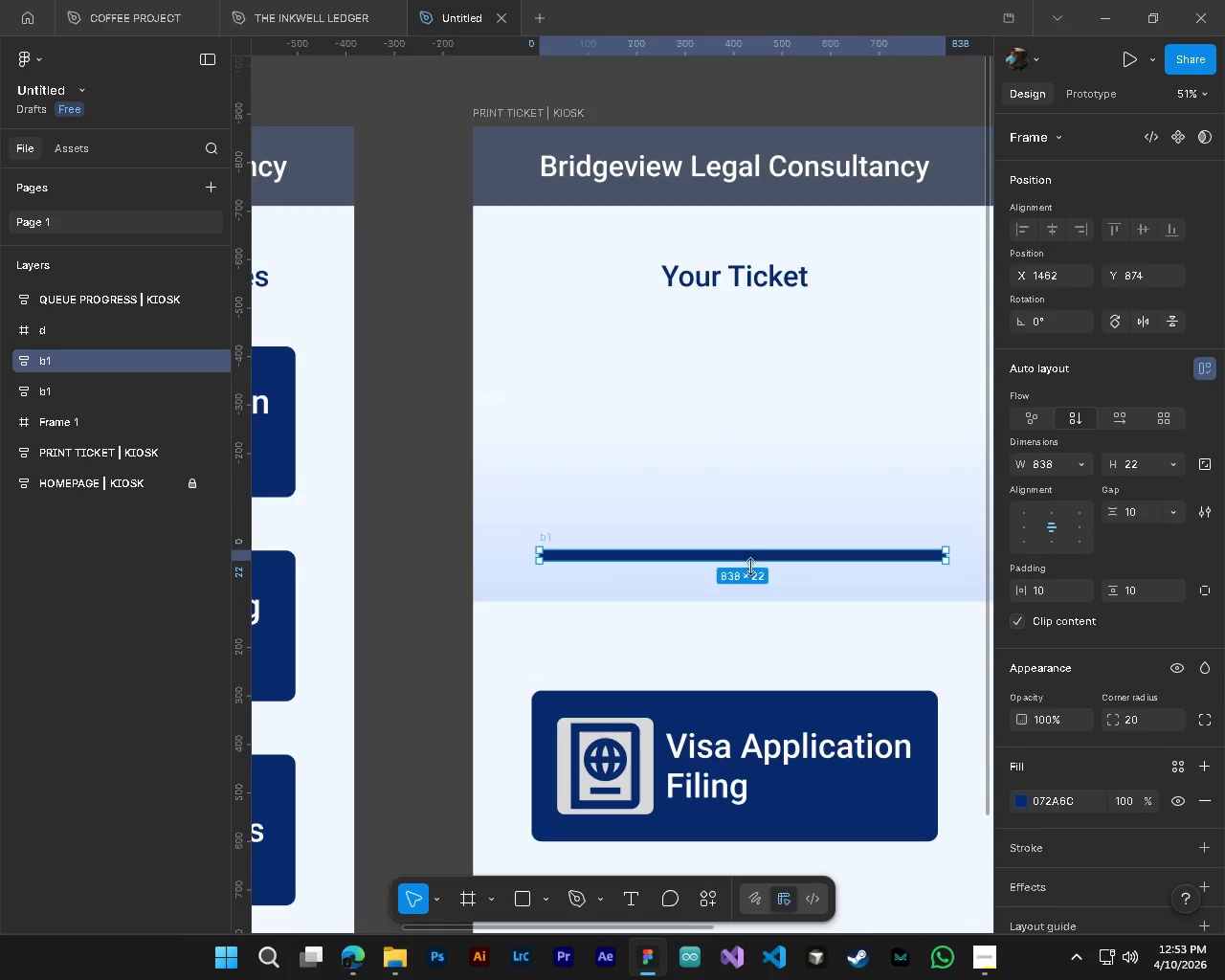 
key(Alt+Control+ControlLeft)
 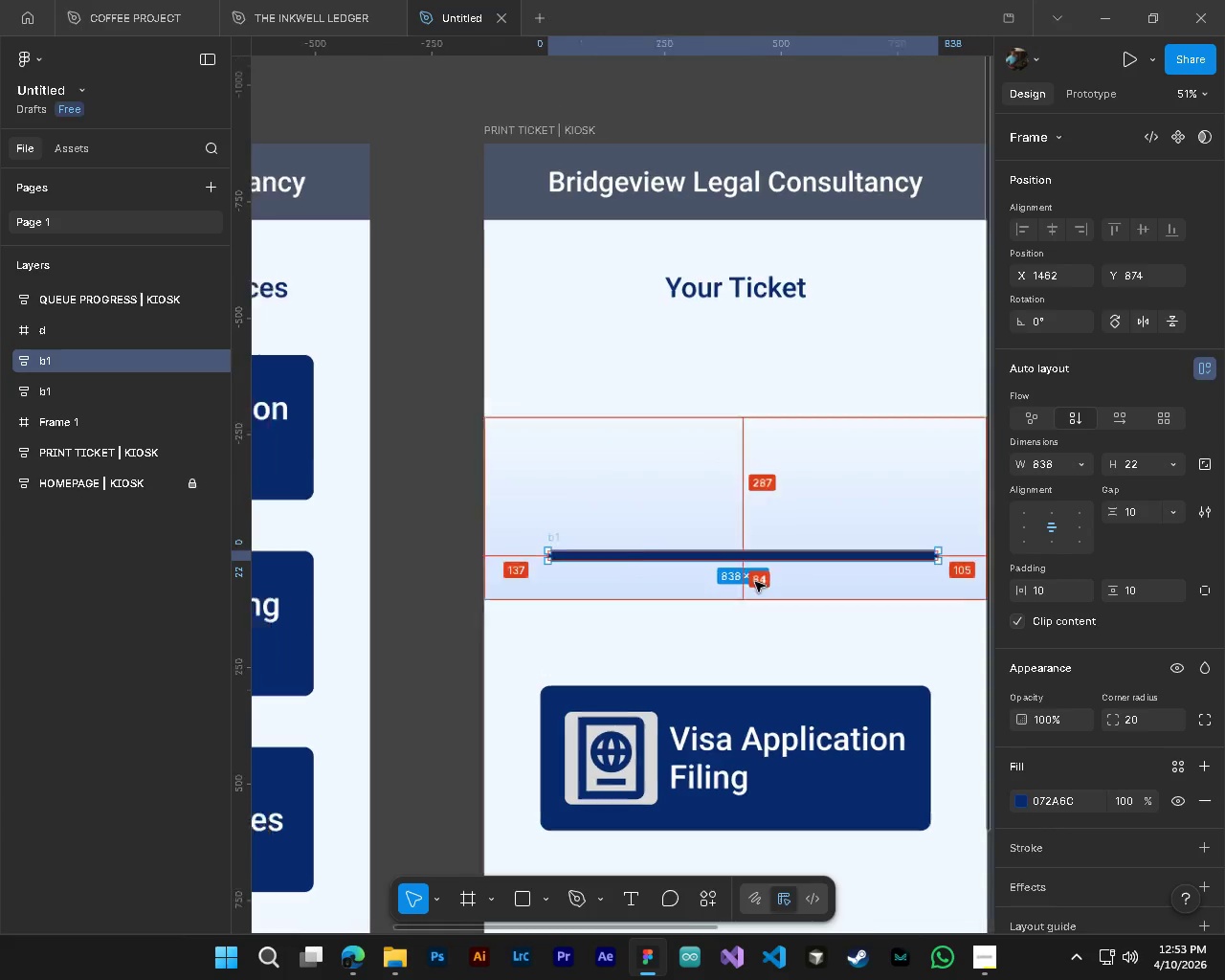 
scroll: coordinate [758, 586], scroll_direction: down, amount: 4.0
 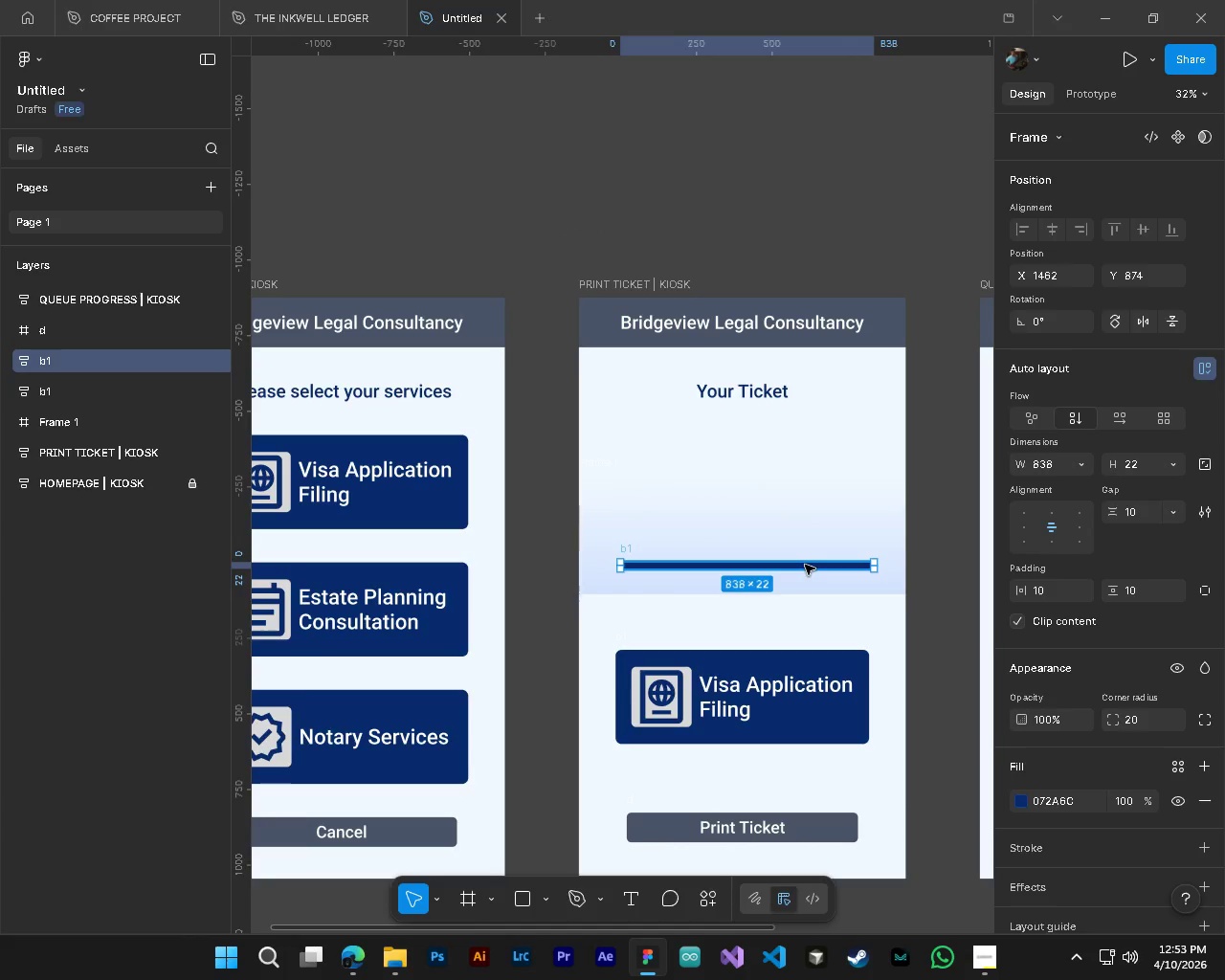 
left_click_drag(start_coordinate=[805, 565], to_coordinate=[801, 553])
 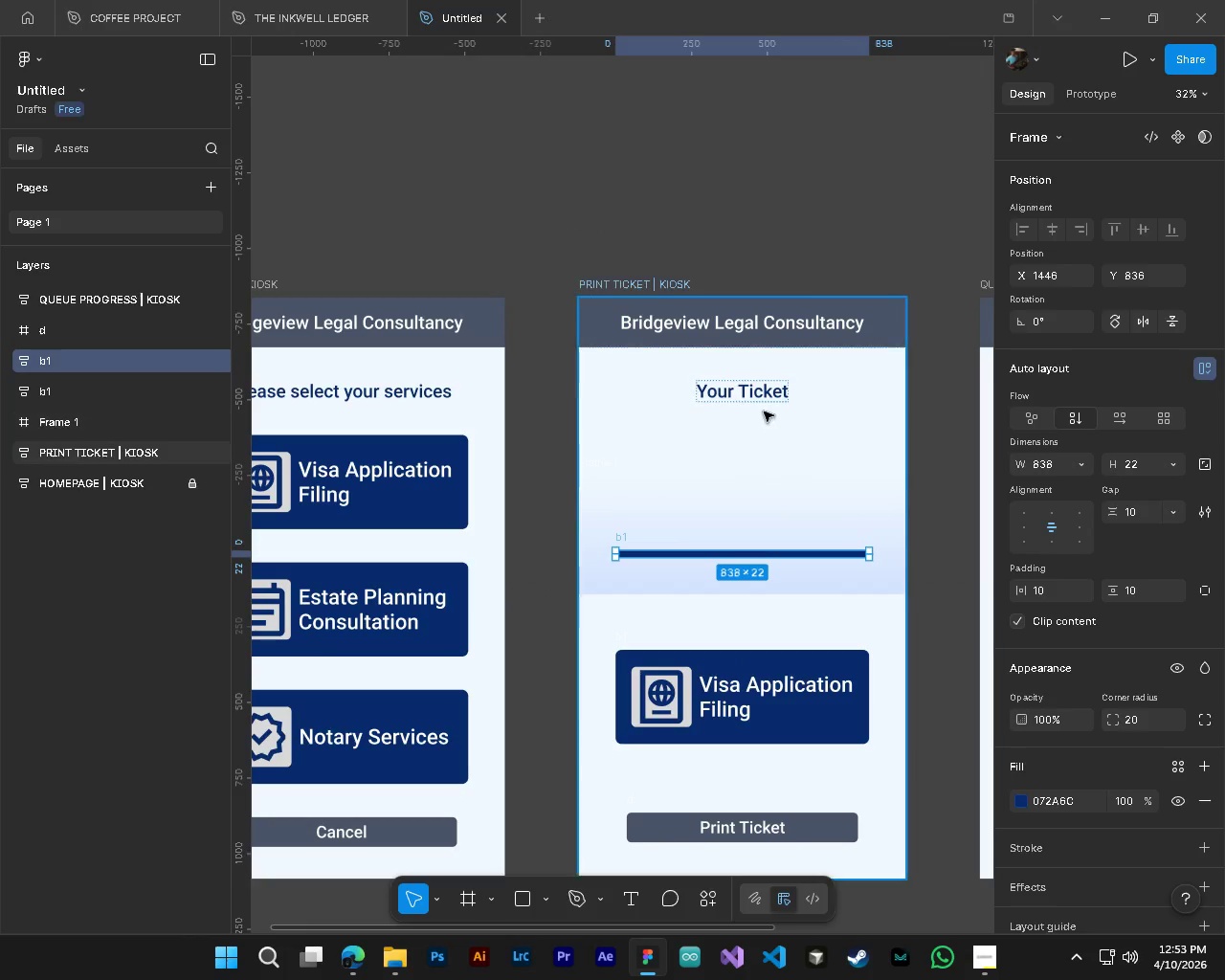 
hold_key(key=ControlLeft, duration=0.58)
left_click([756, 398])
 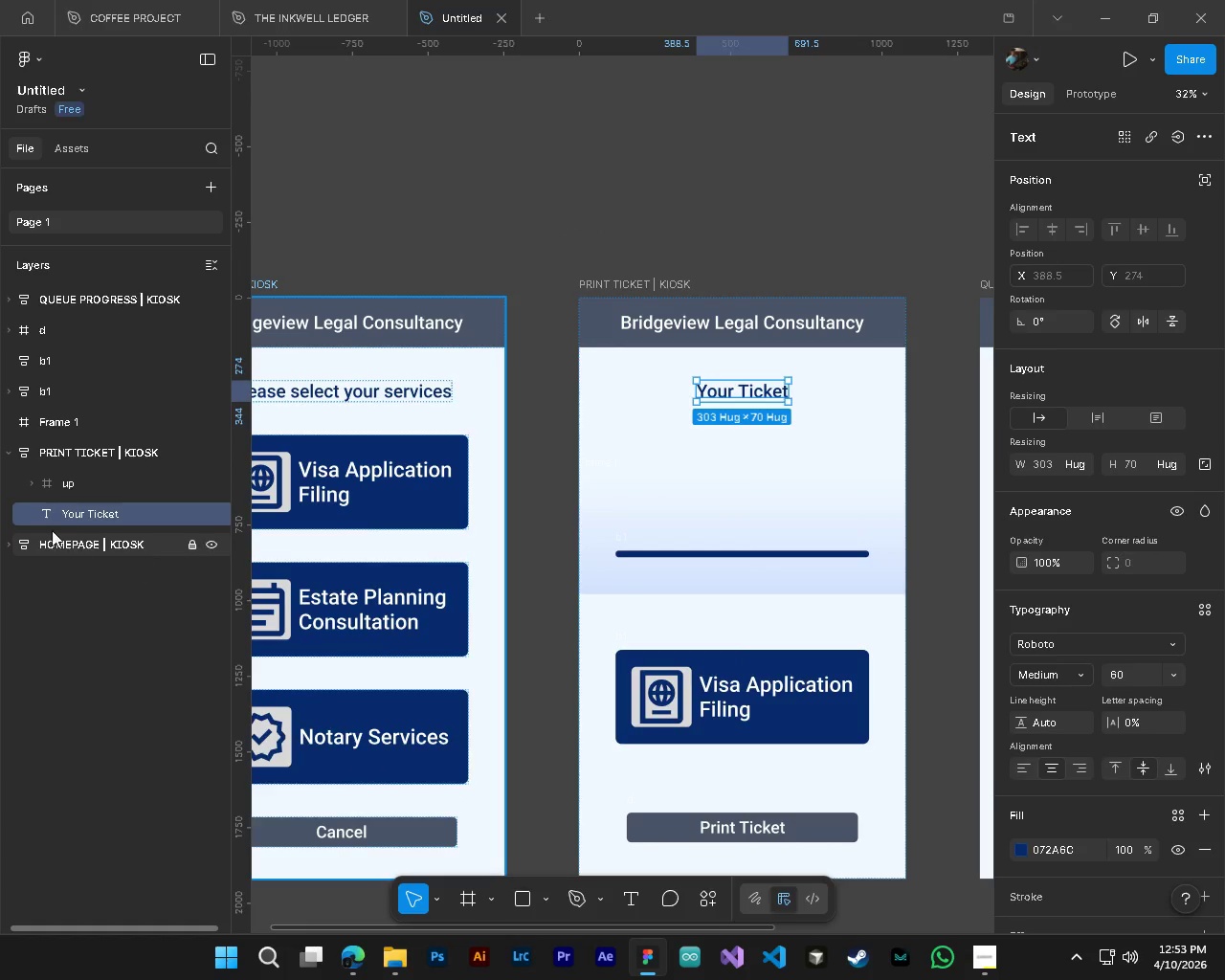 
hold_key(key=AltLeft, duration=1.51)
left_click_drag(start_coordinate=[743, 393], to_coordinate=[742, 520])
 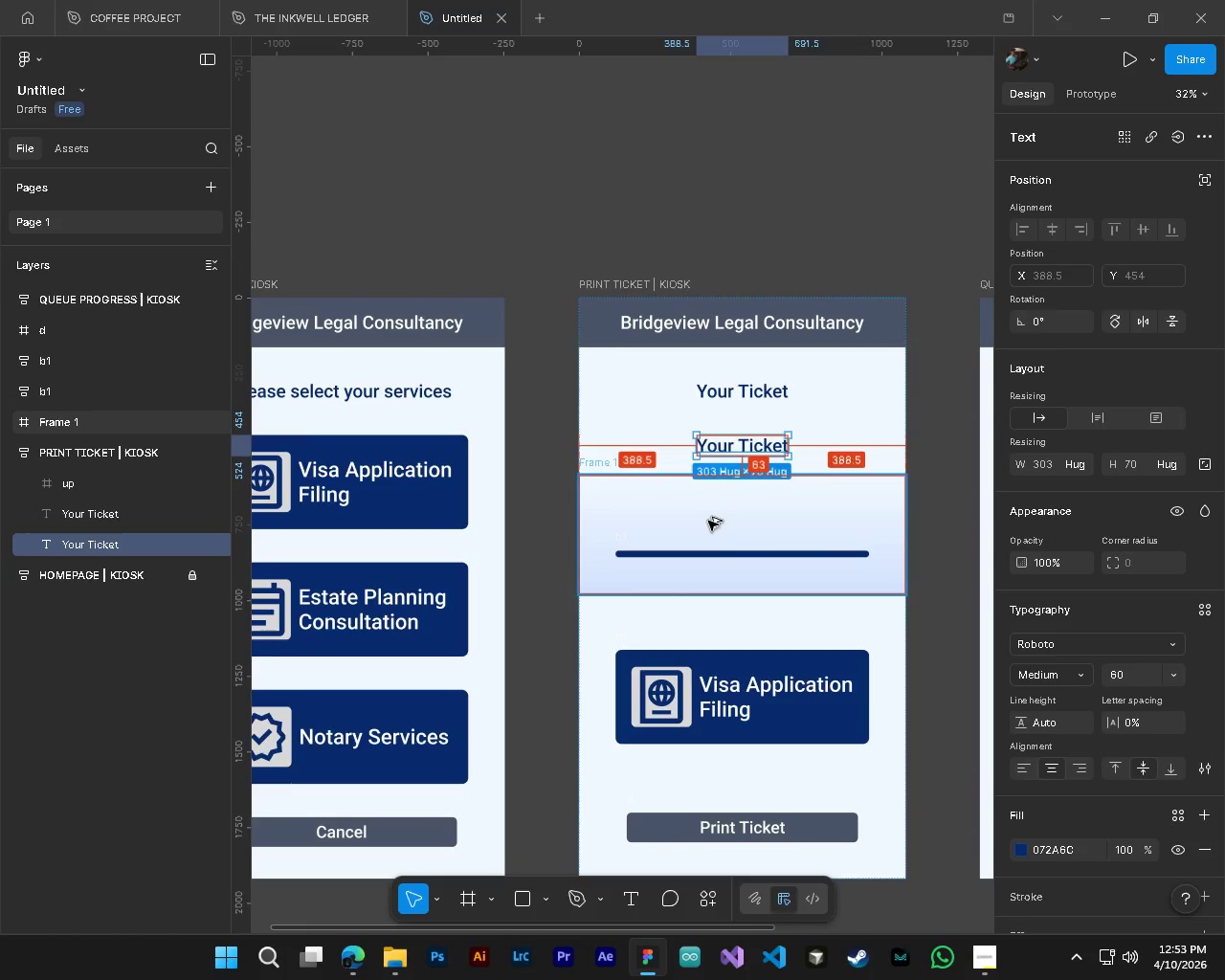 
hold_key(key=AltLeft, duration=1.52)
 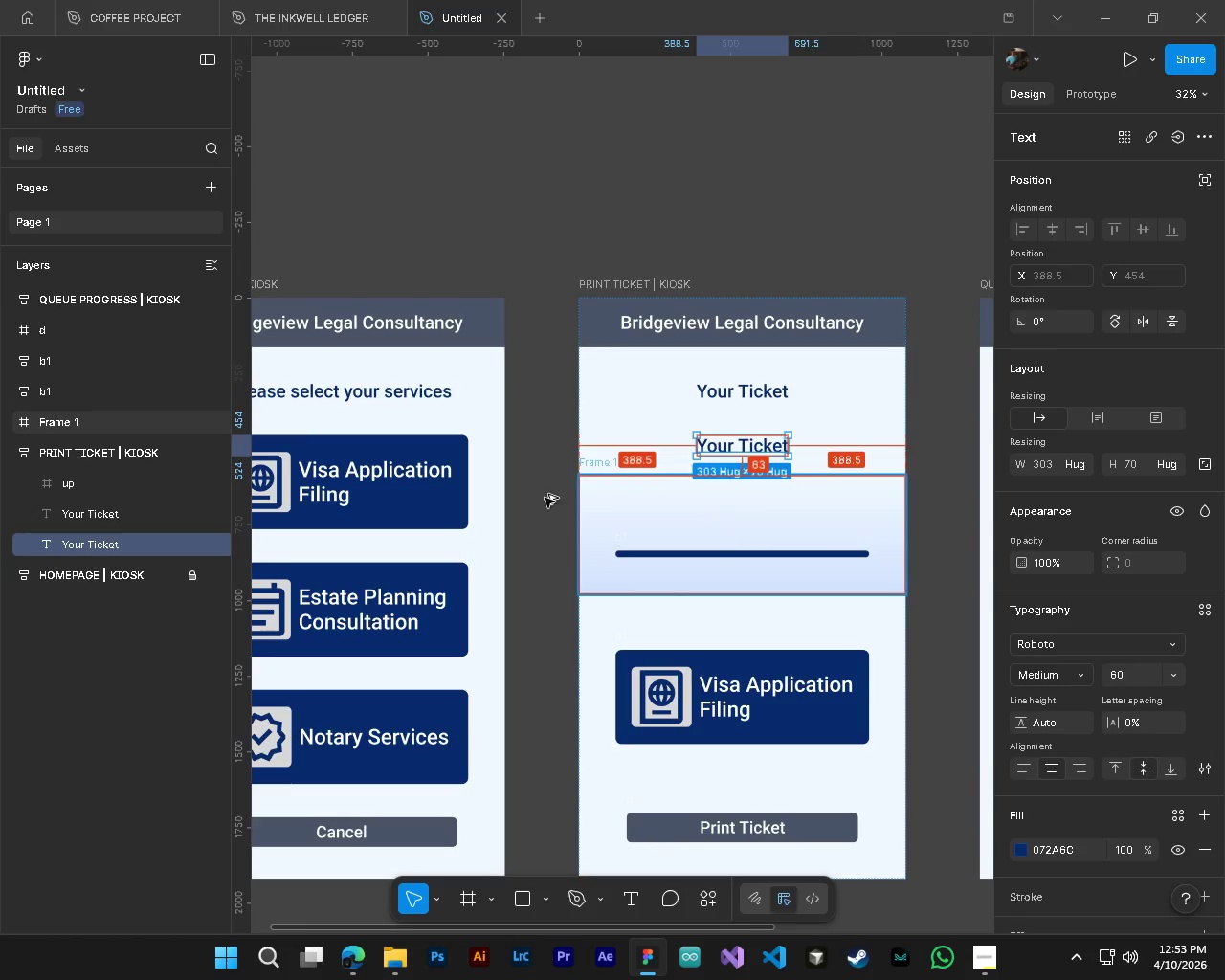 
key(Alt+AltLeft)
 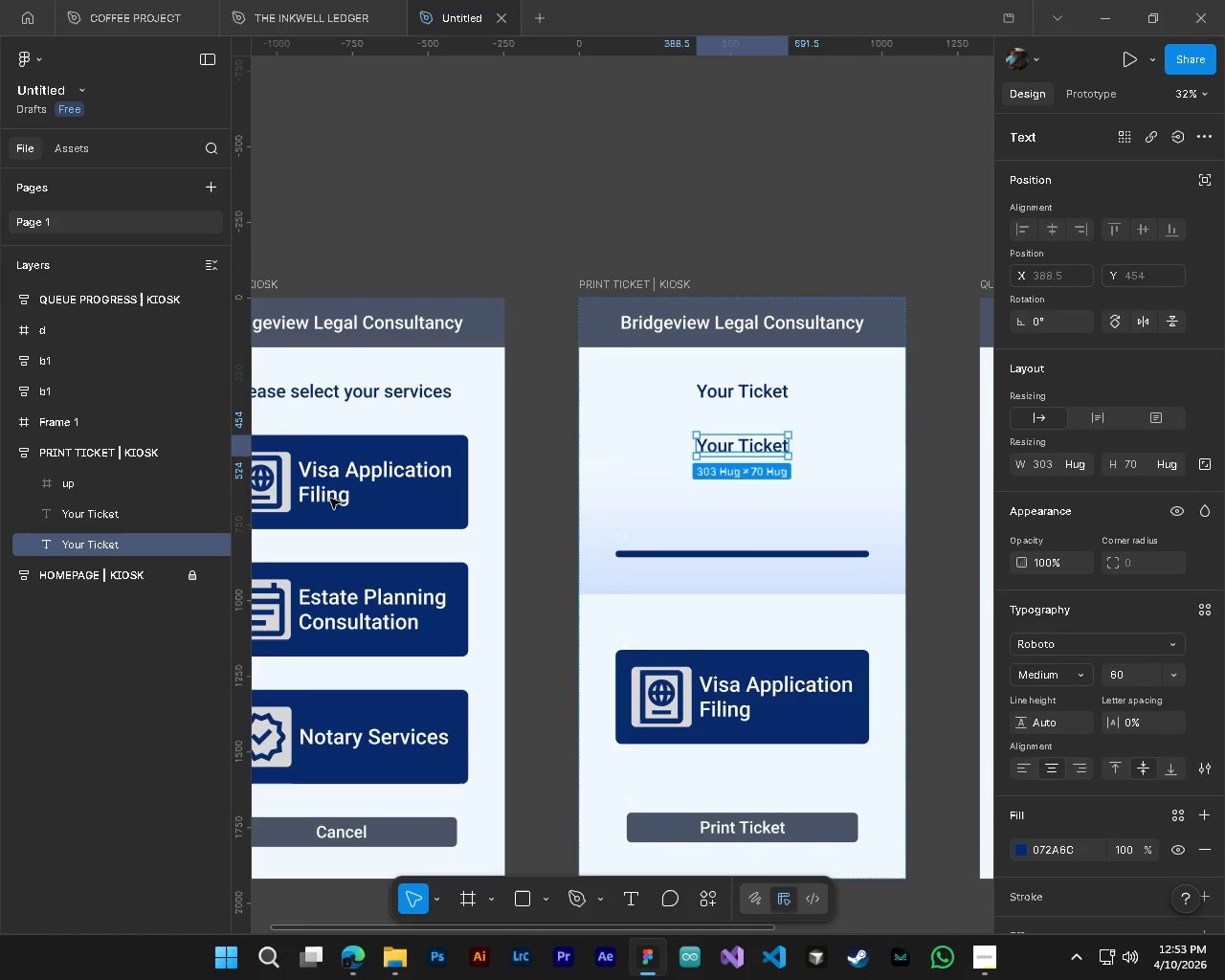 
key(Alt+AltLeft)
 